 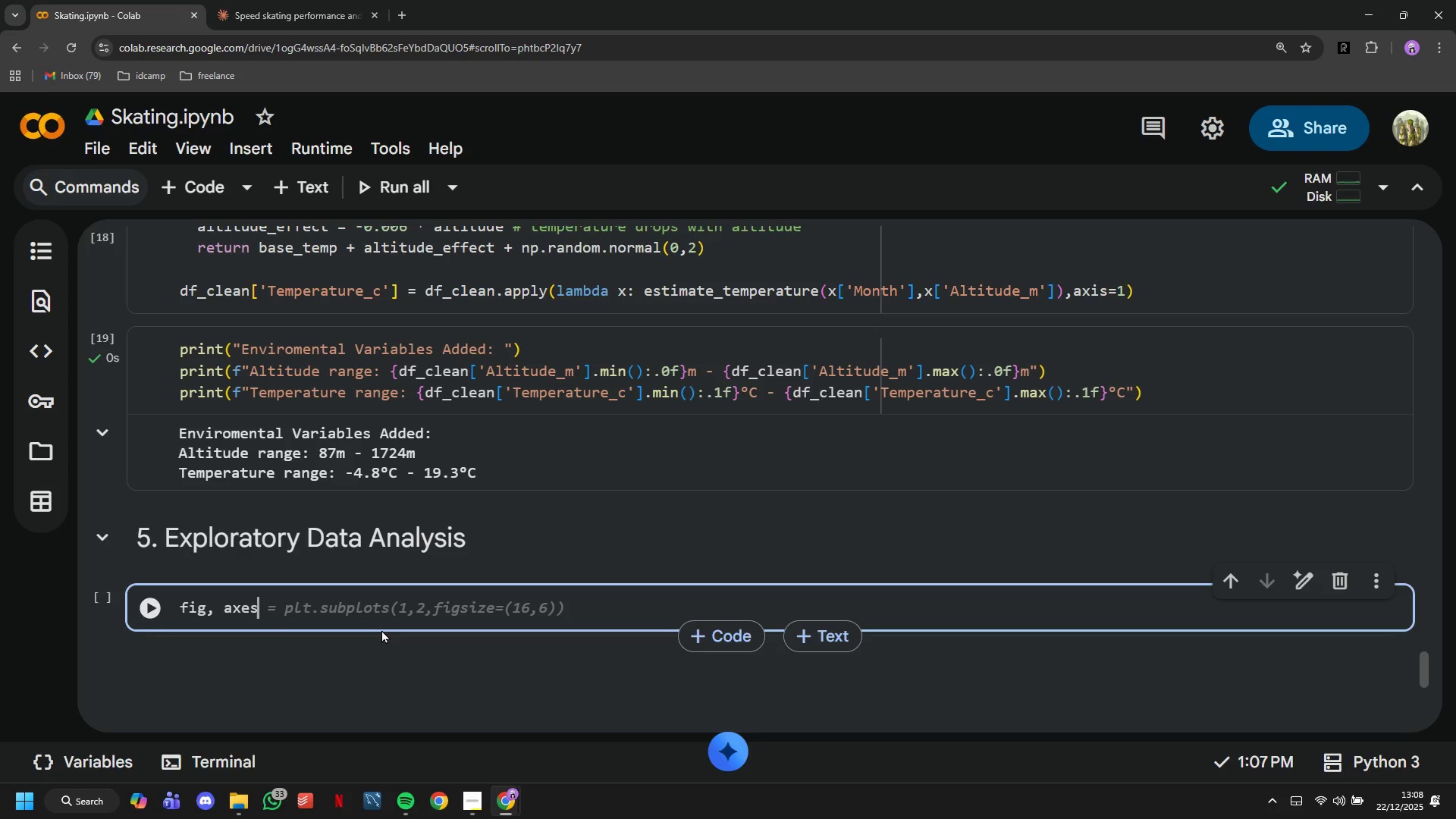 
key(Alt+AltRight)
 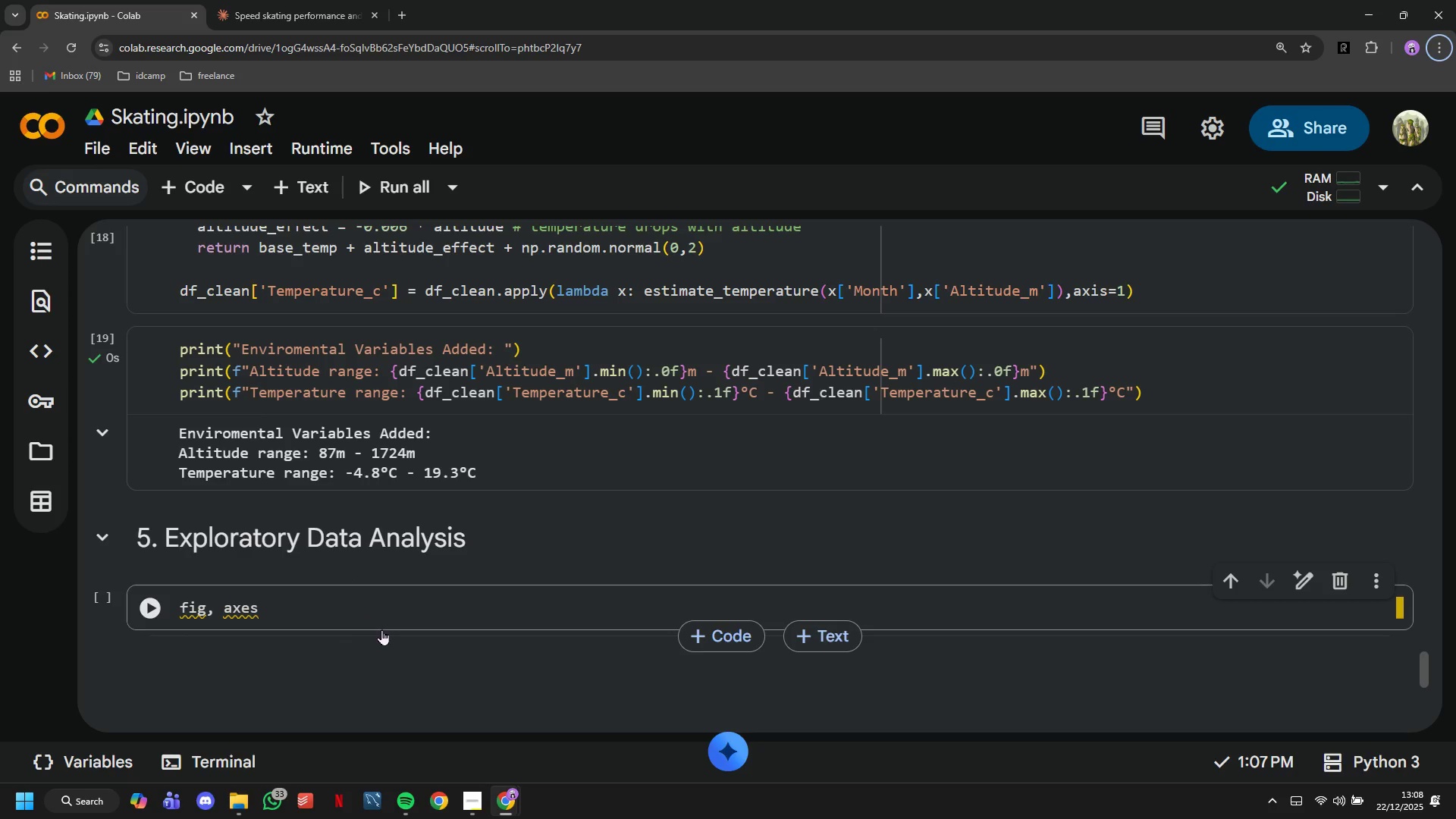 
key(Space)
 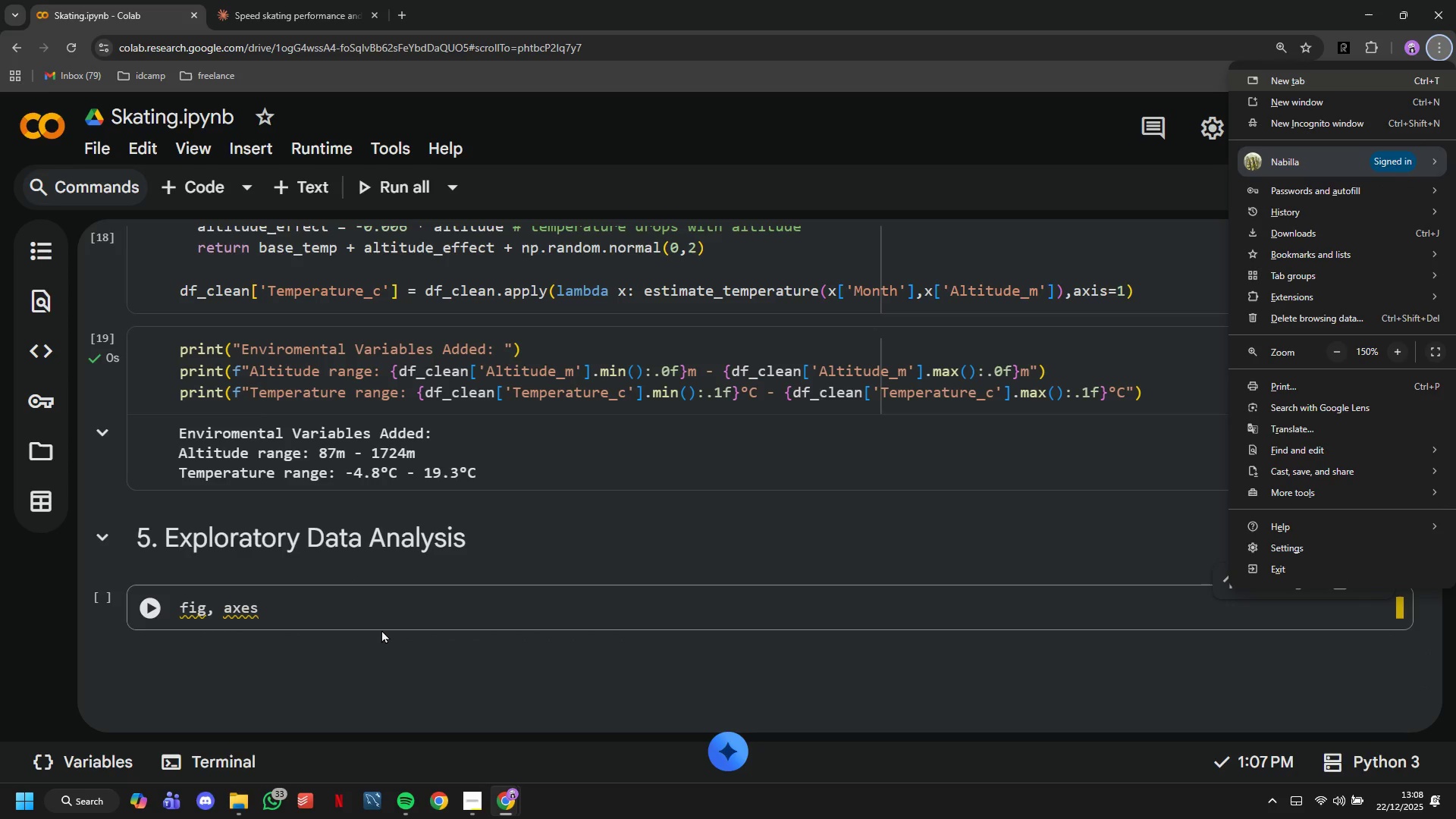 
key(Equal)
 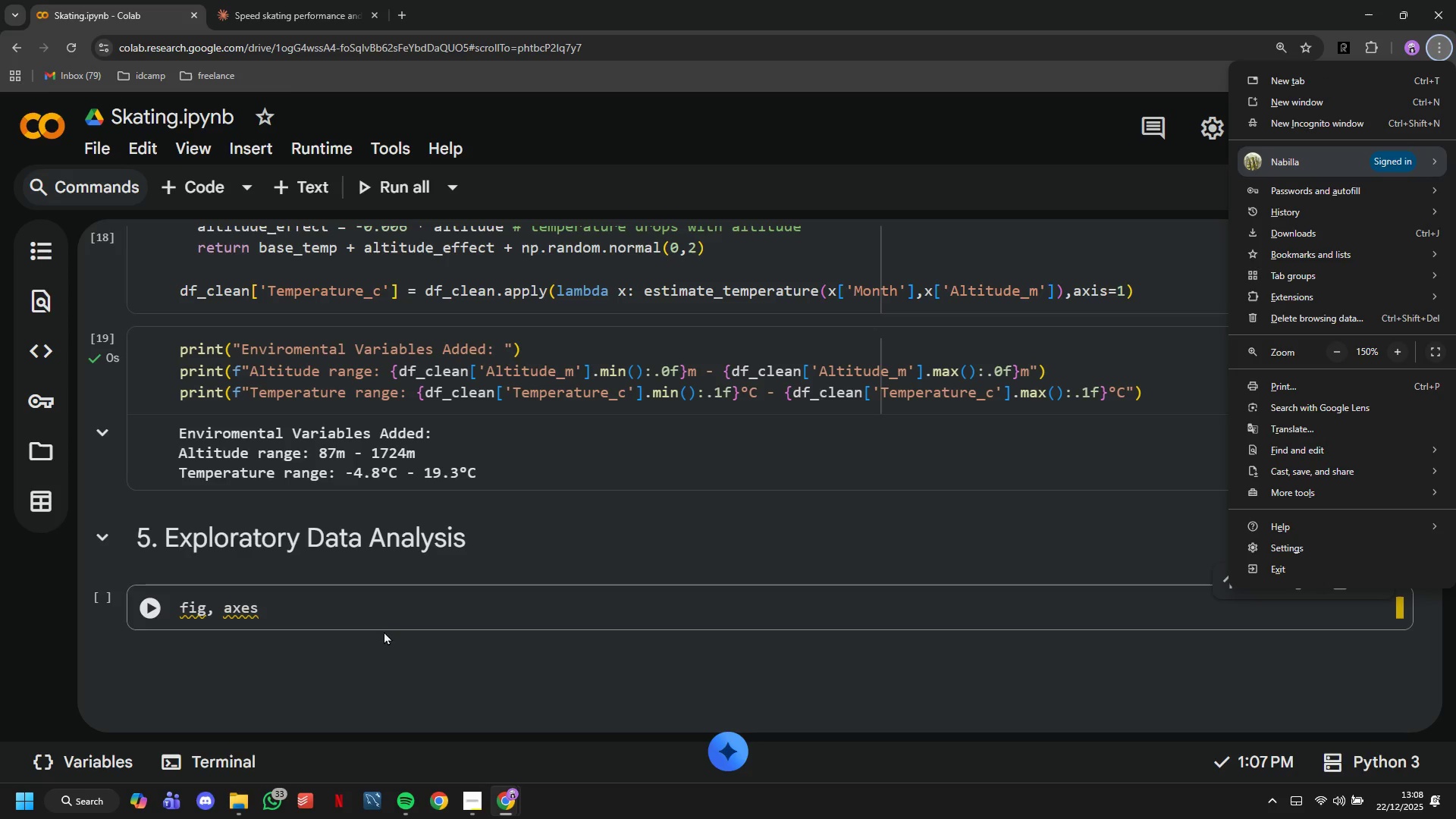 
left_click([383, 615])
 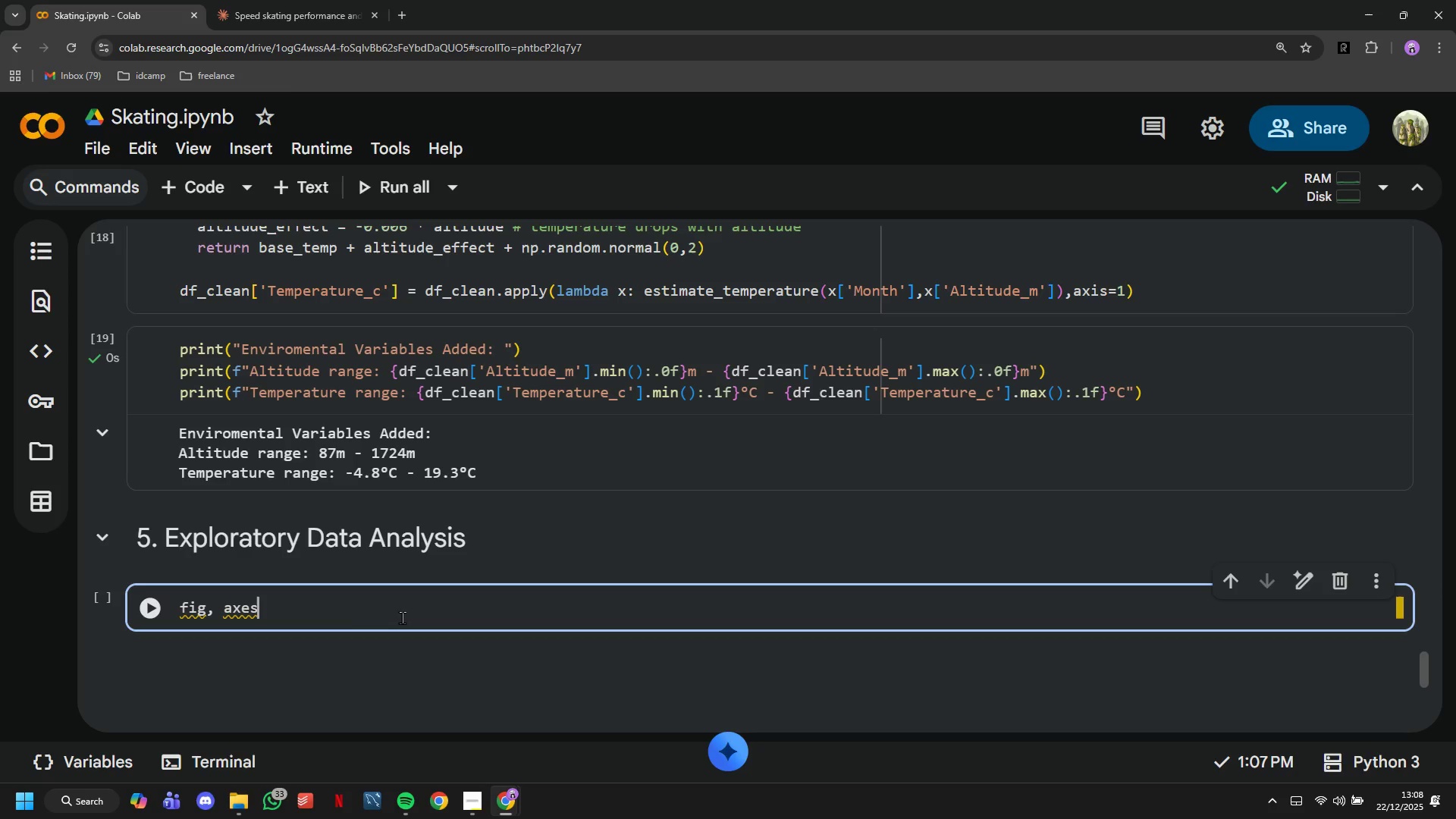 
key(Space)
 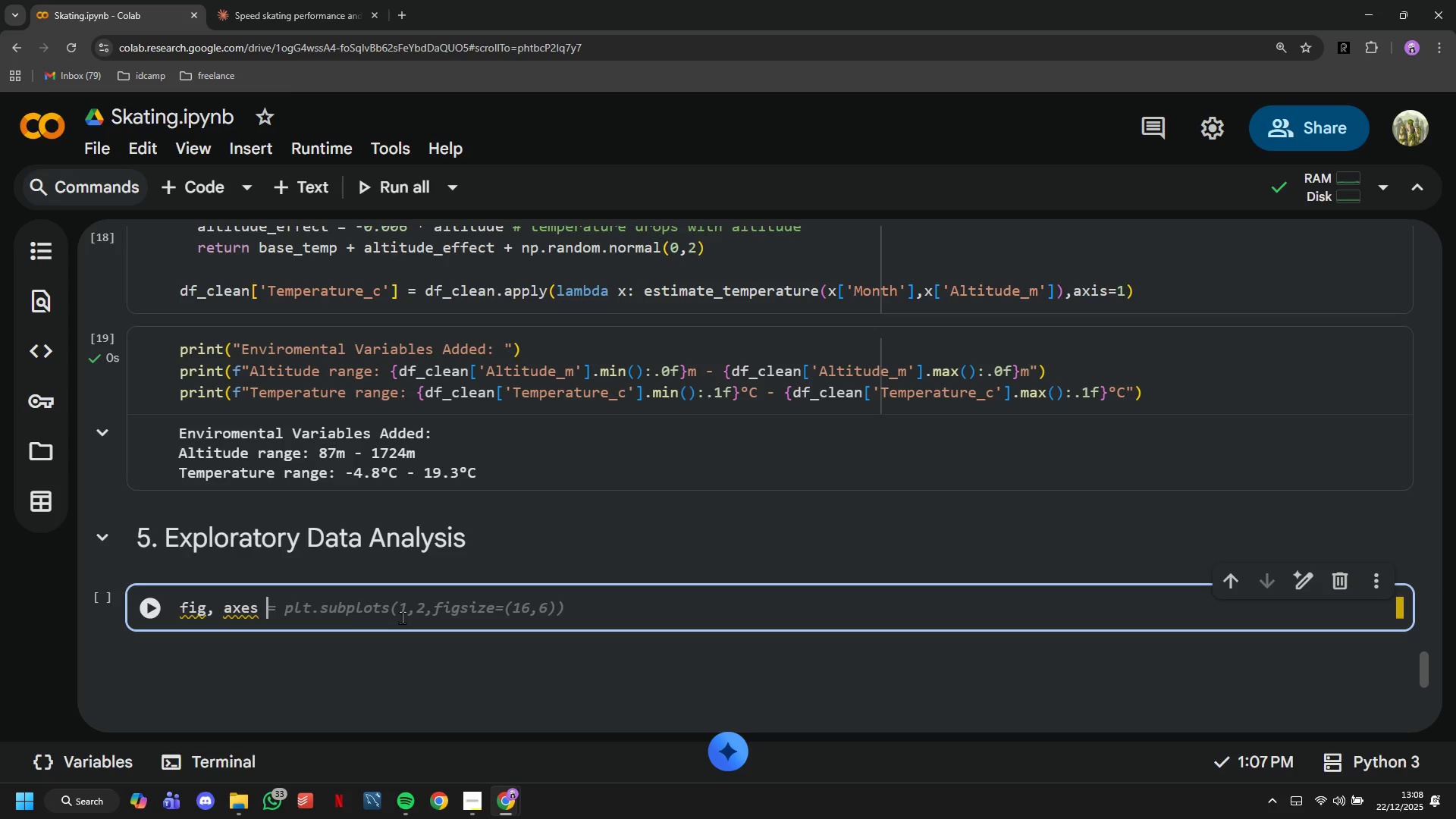 
key(Equal)
 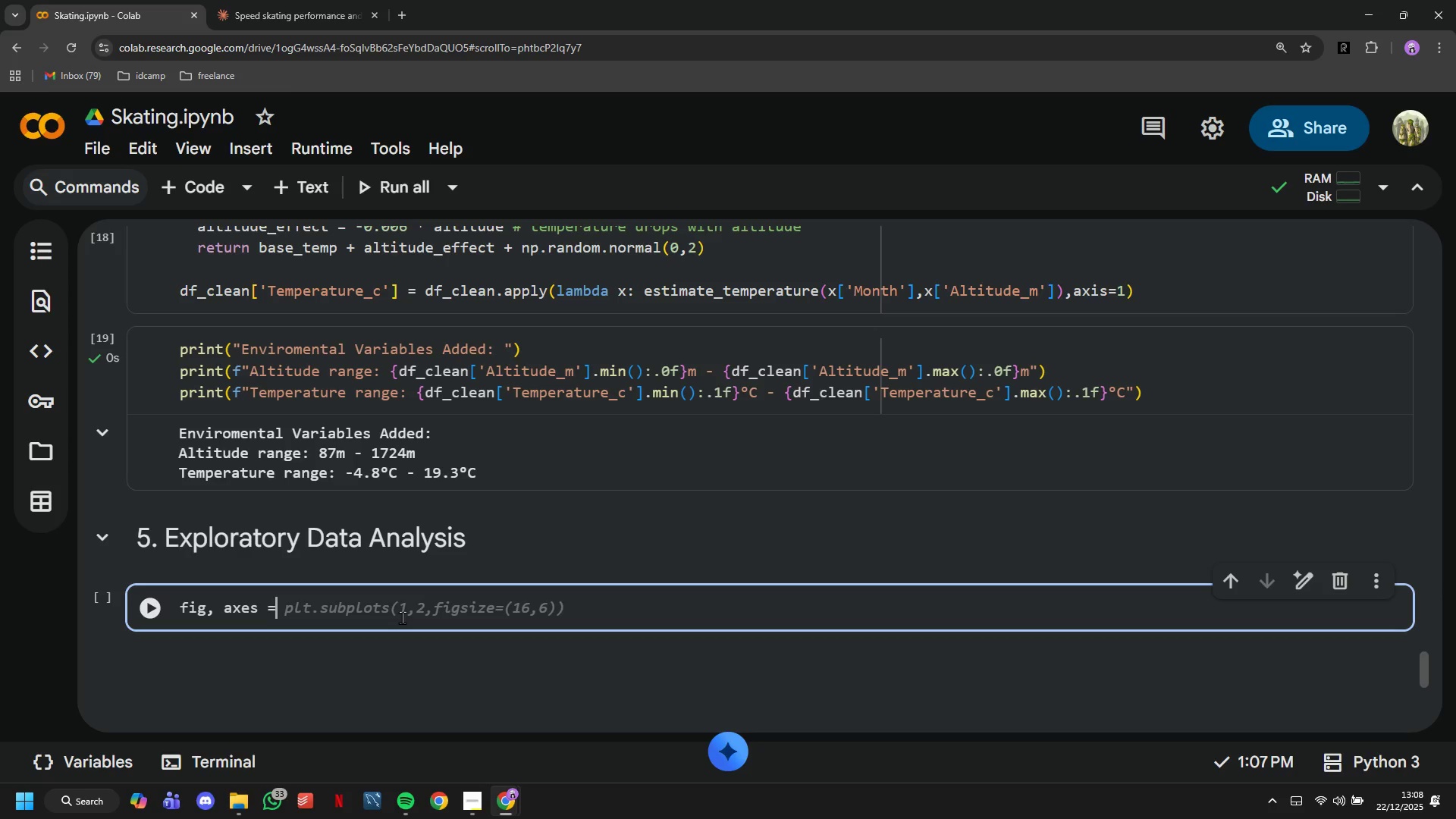 
wait(5.39)
 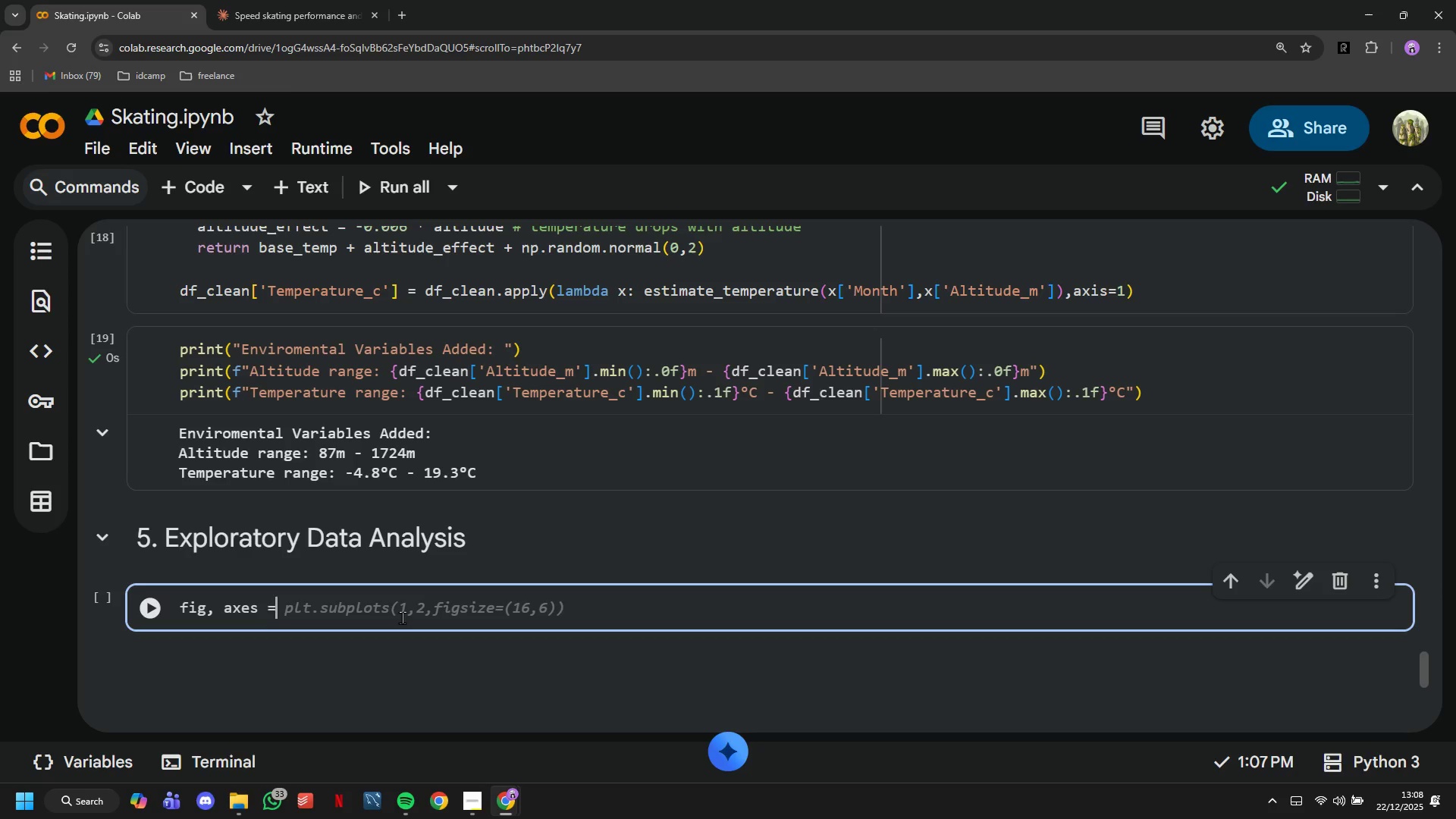 
type( plt.subplots()
 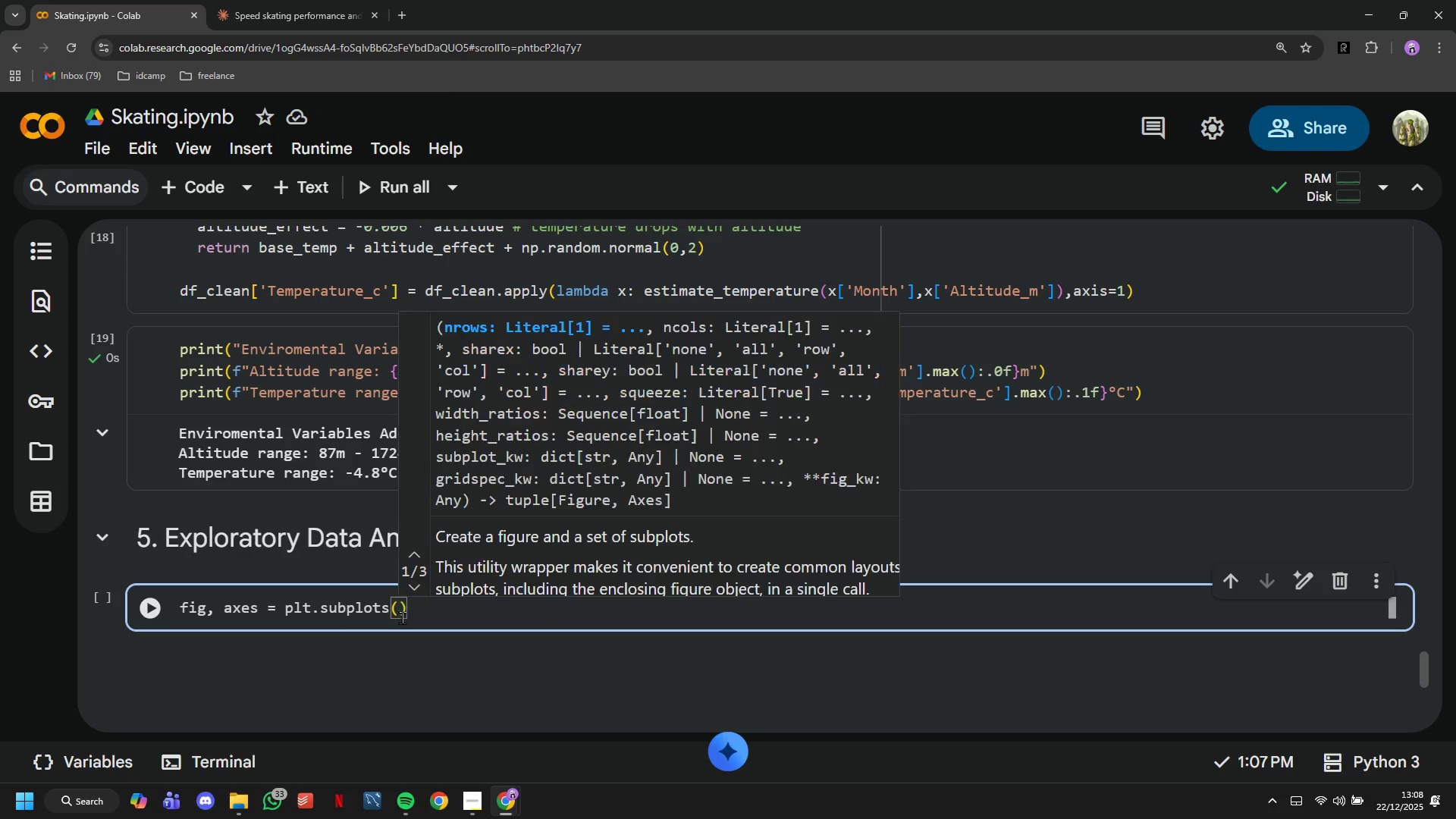 
key(ArrowRight)
 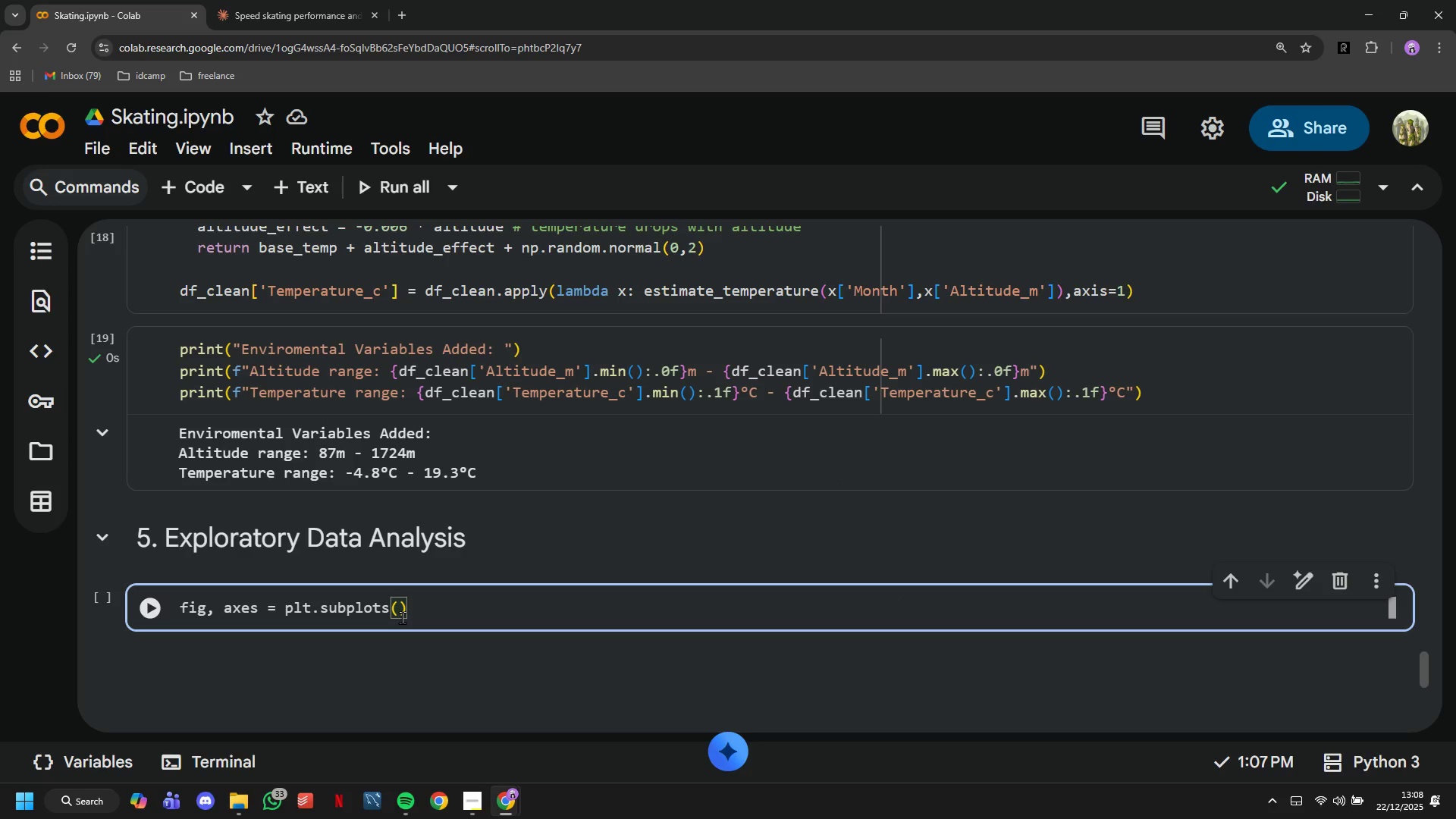 
key(ArrowLeft)
 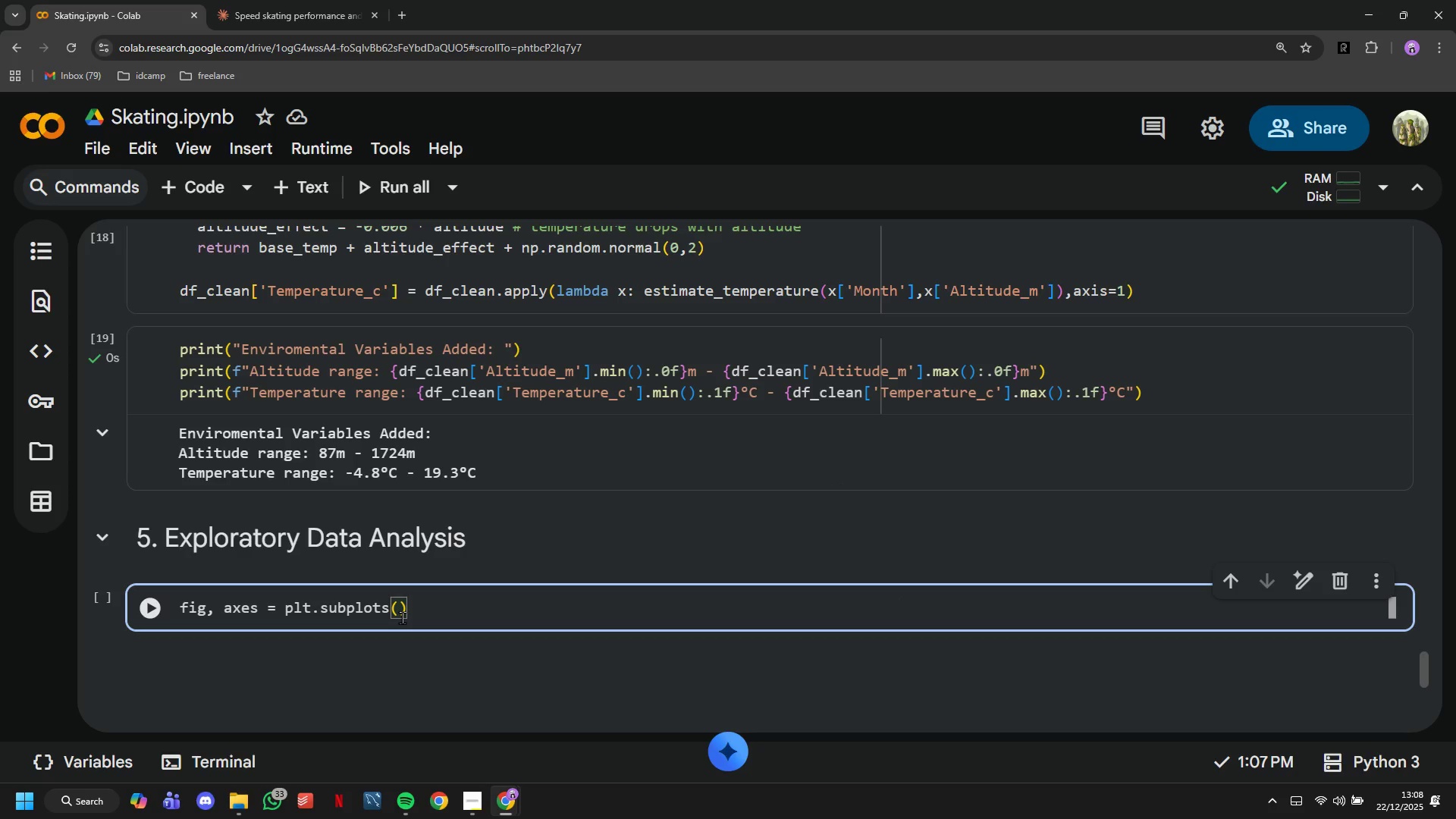 
key(2)
 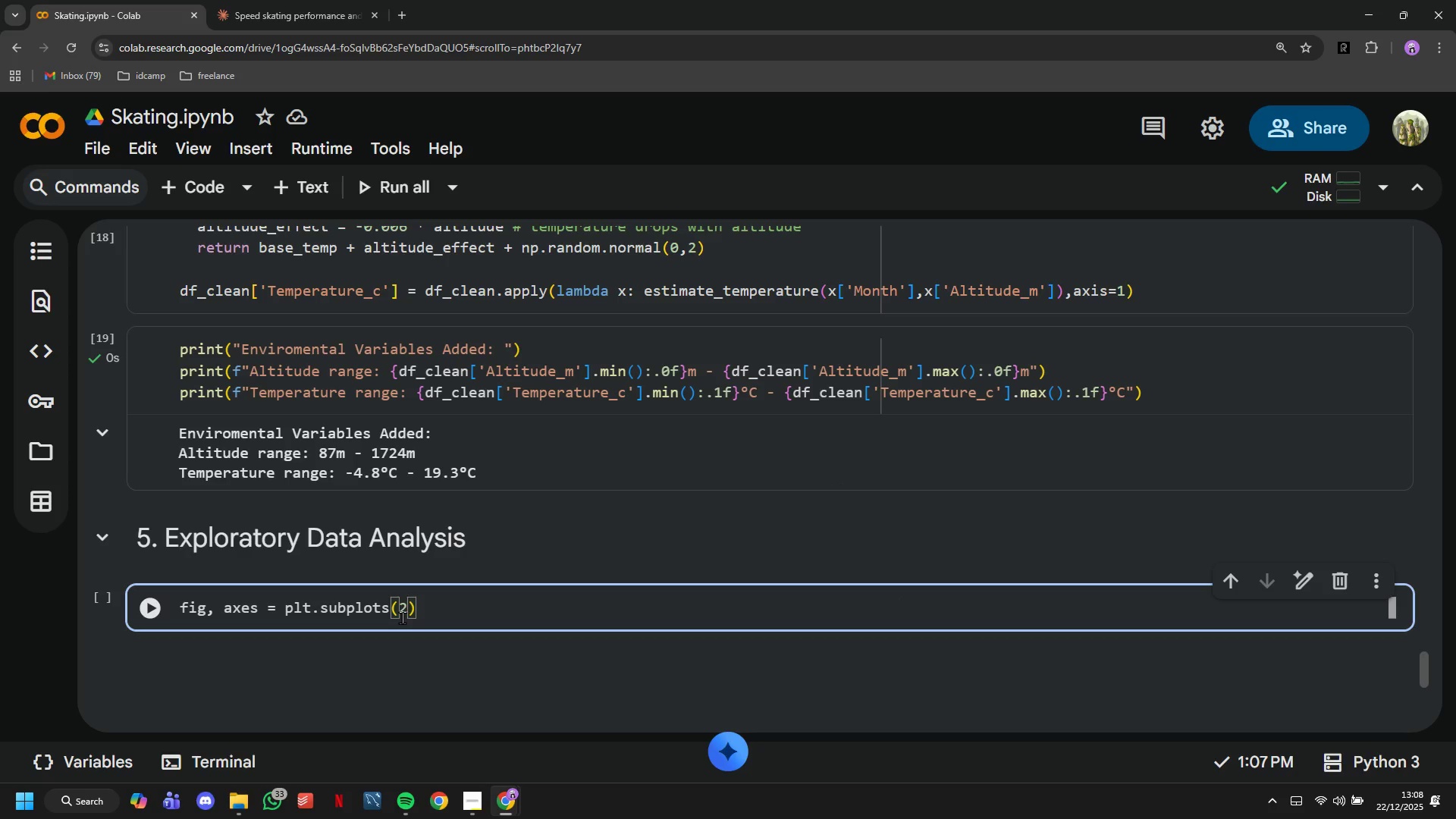 
key(Comma)
 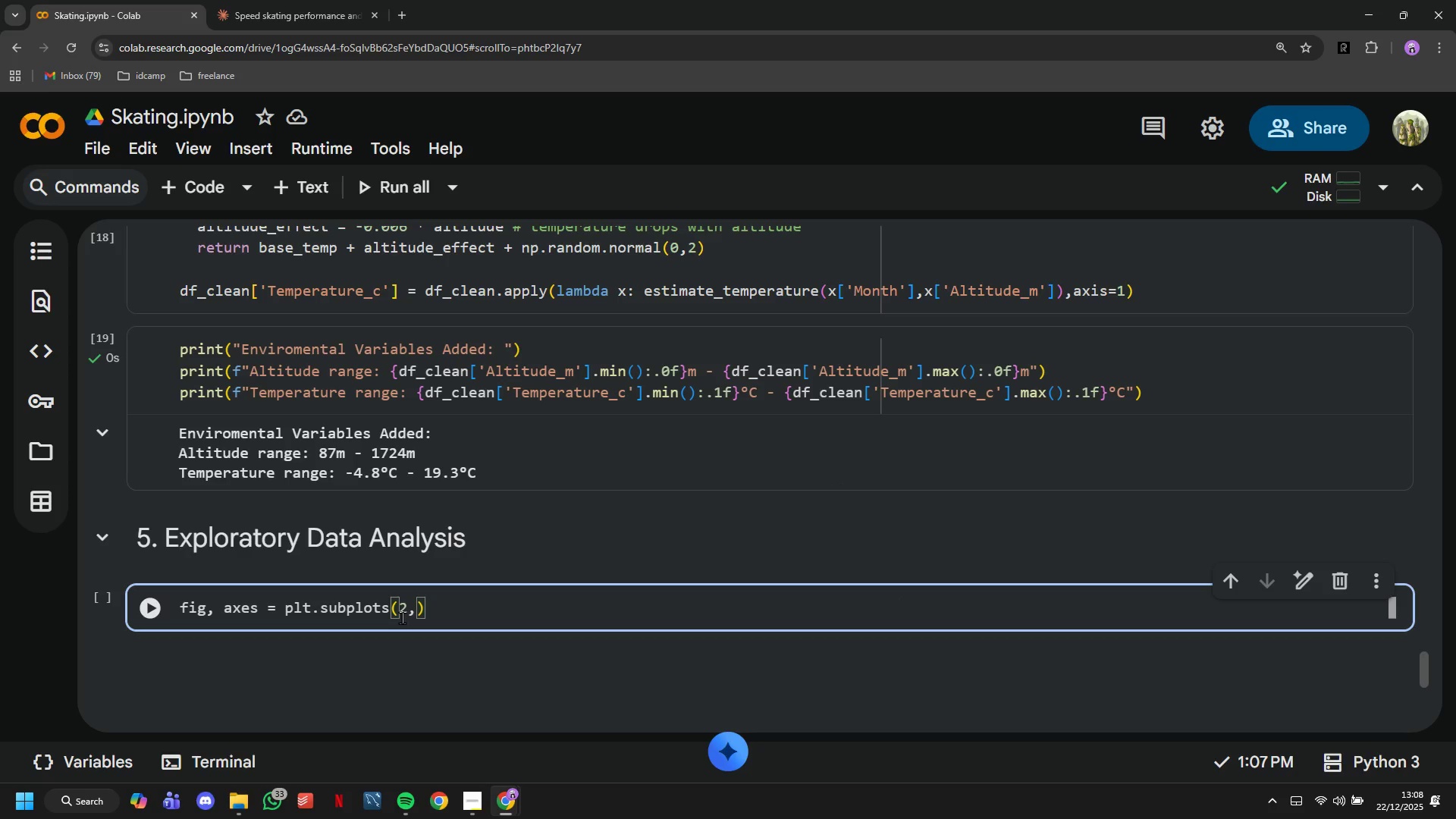 
key(2)
 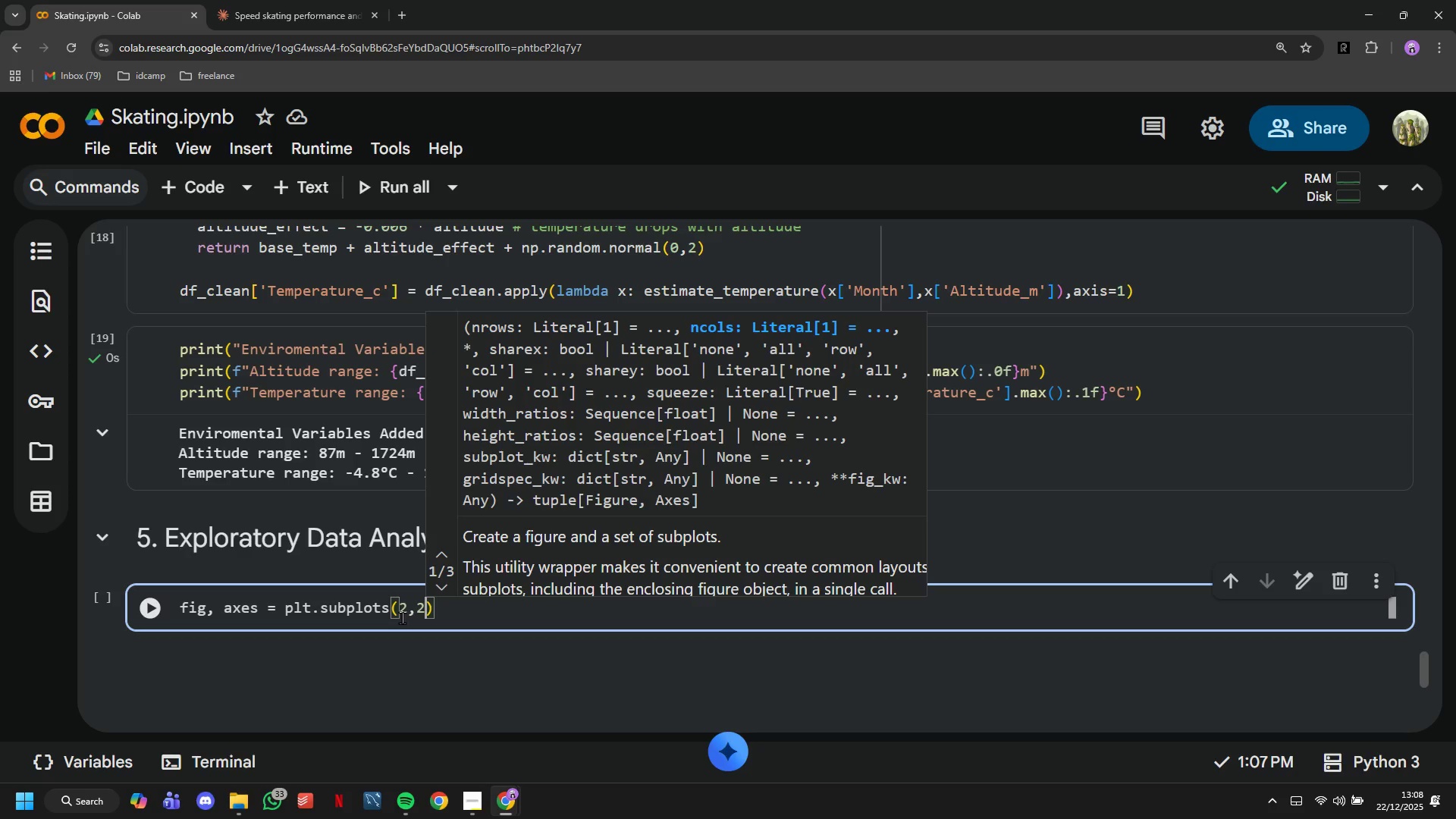 
key(Comma)
 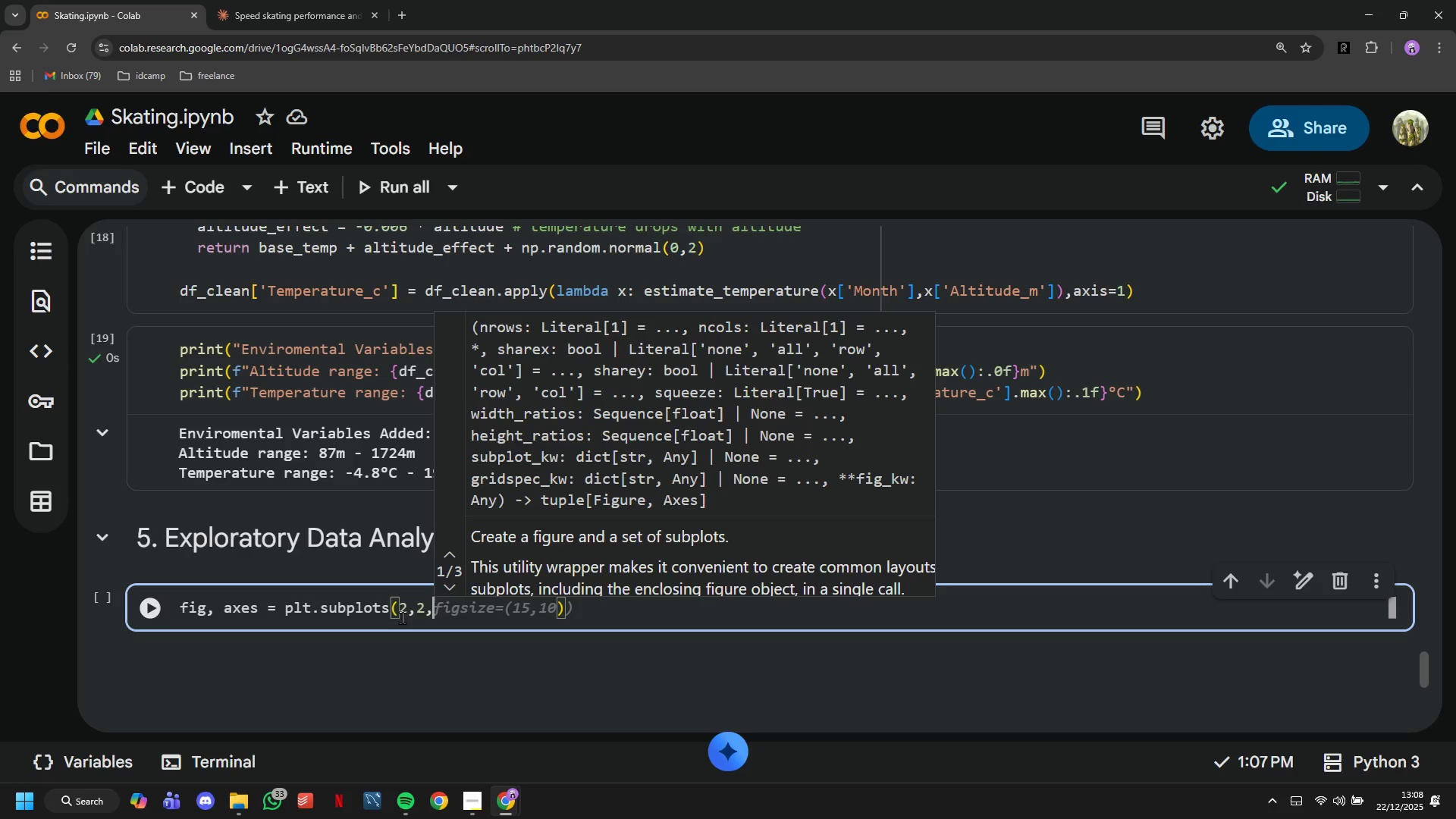 
type(figsize=)
key(Tab)
 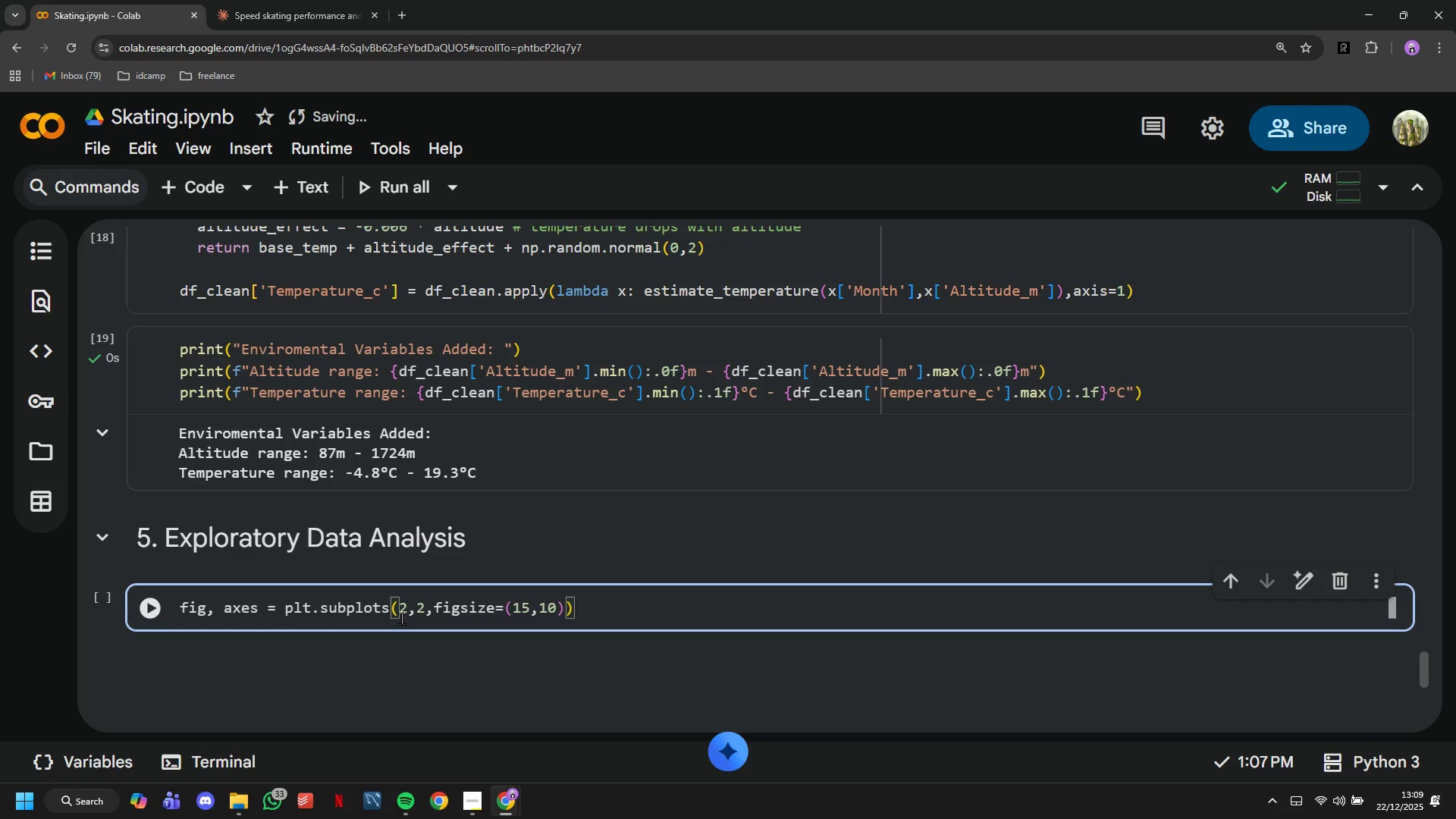 
wait(15.42)
 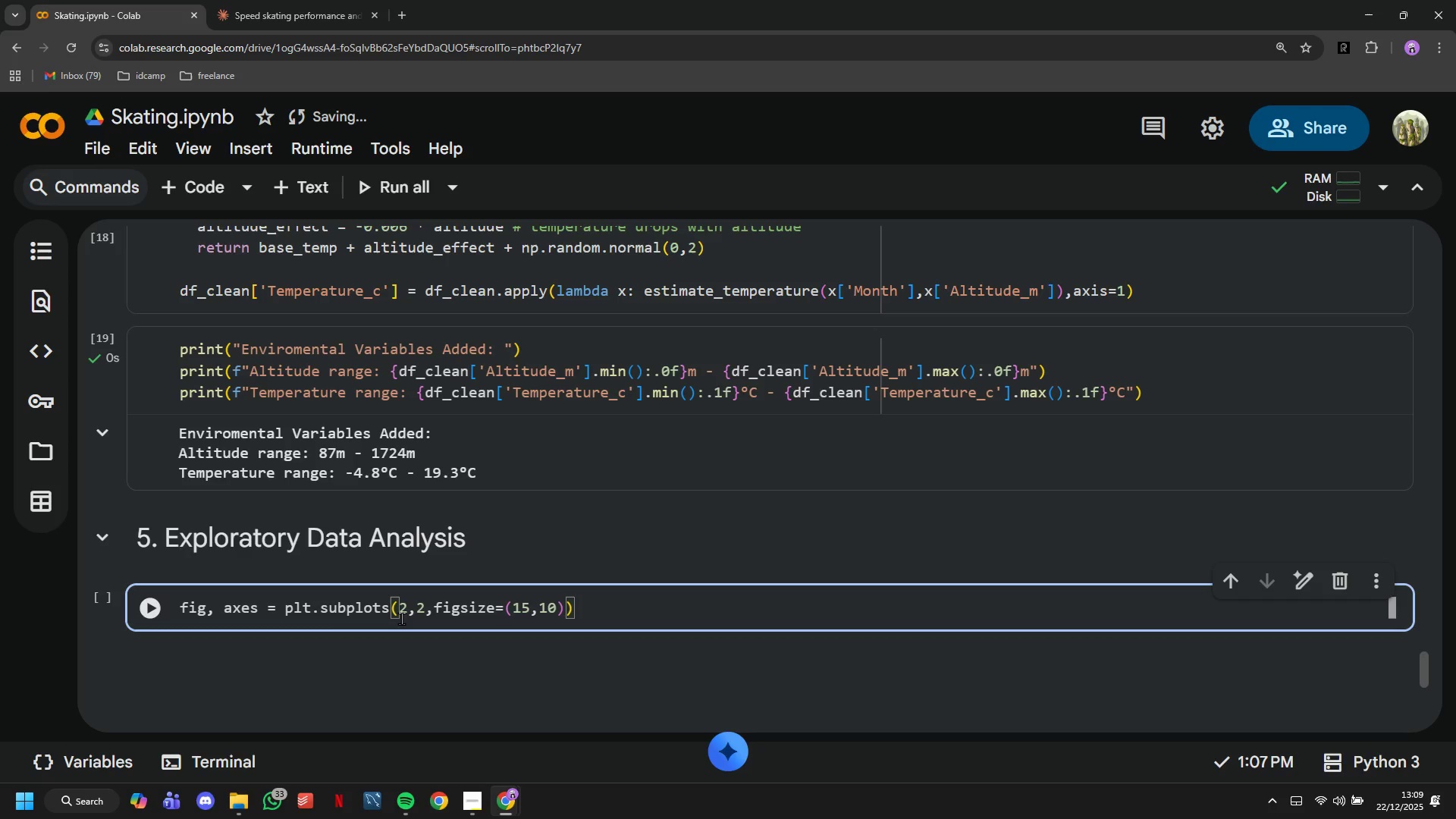 
key(Enter)
 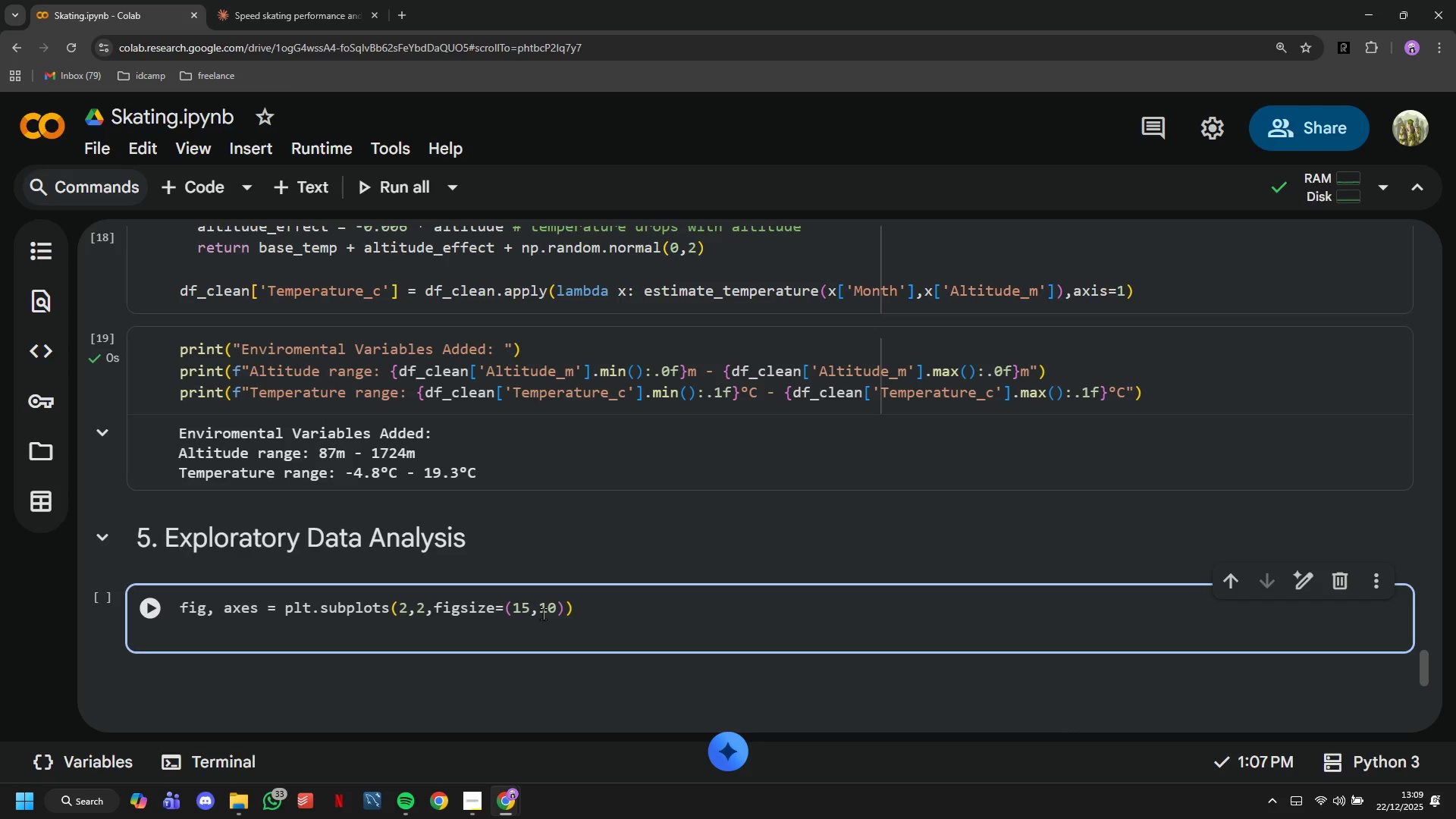 
key(Enter)
 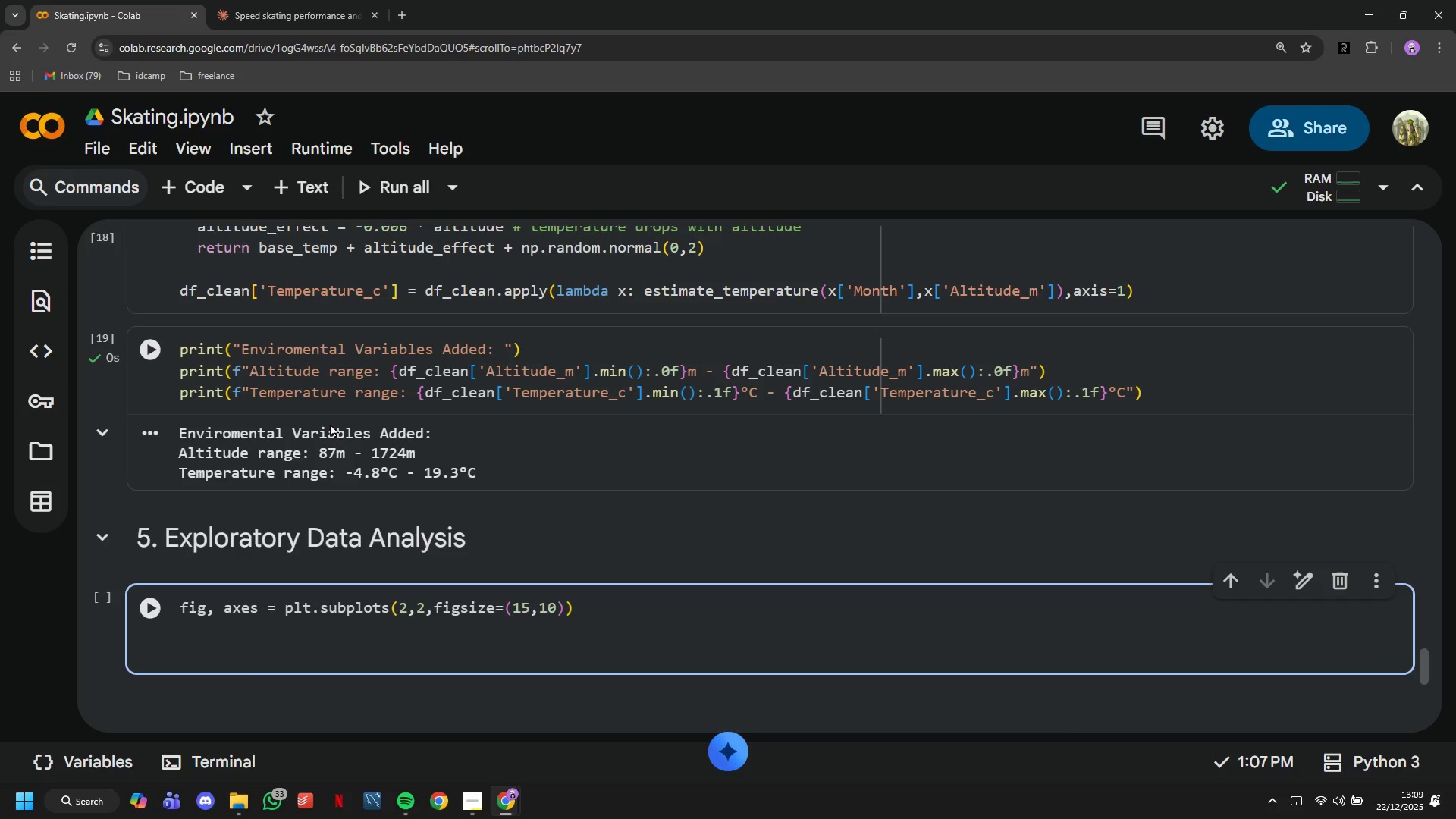 
wait(7.19)
 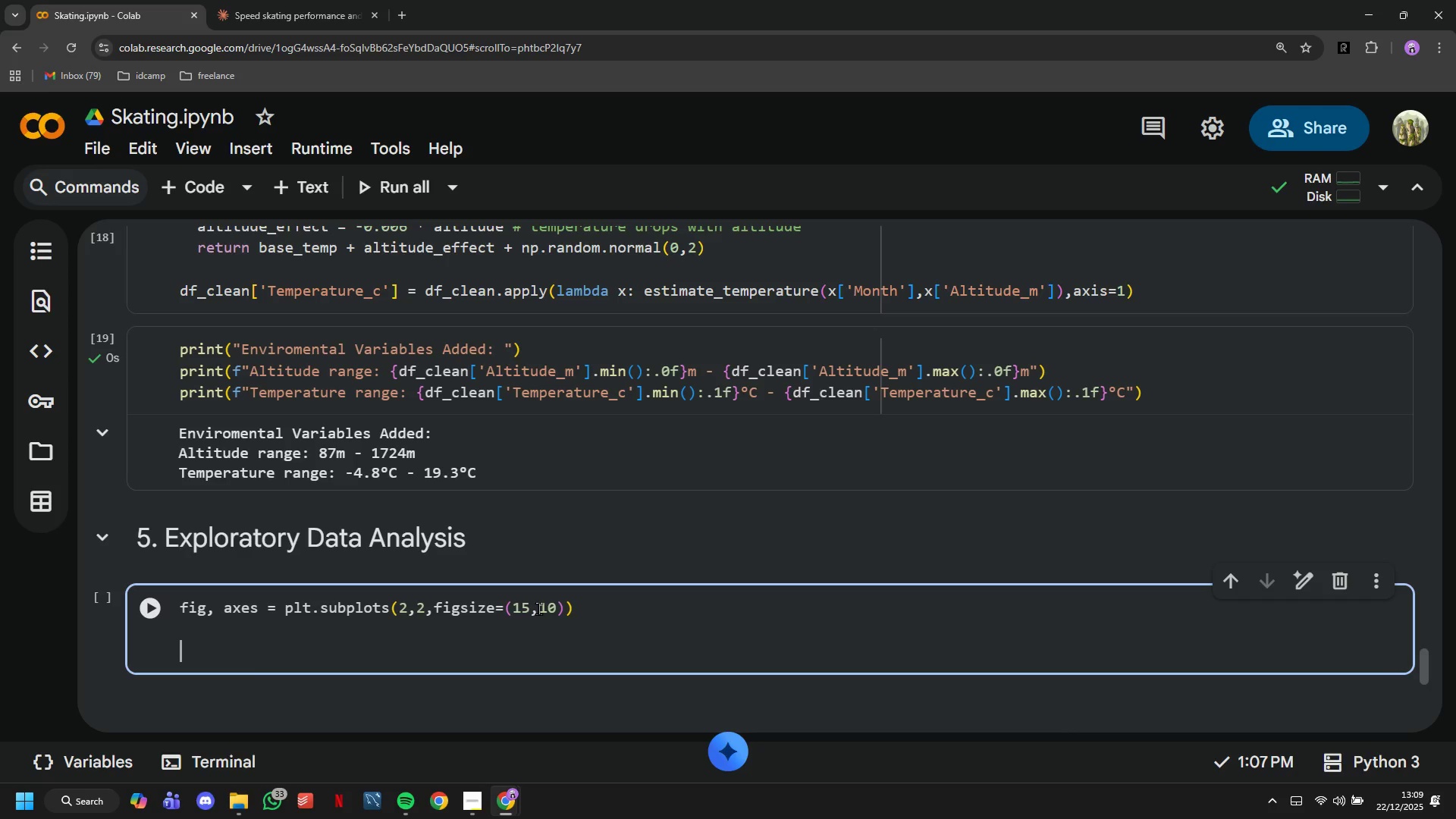 
left_click([194, 610])
 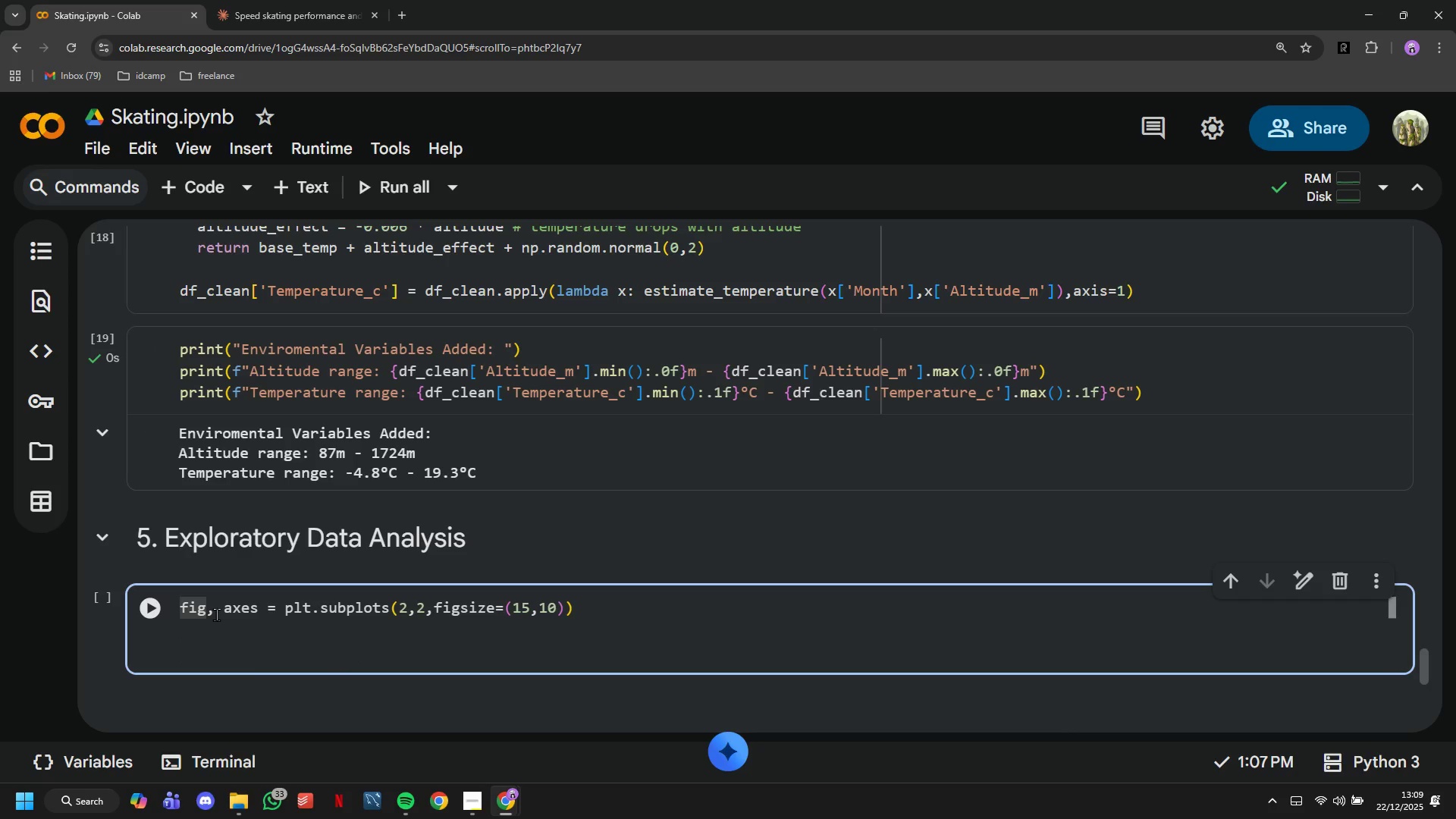 
key(ArrowLeft)
 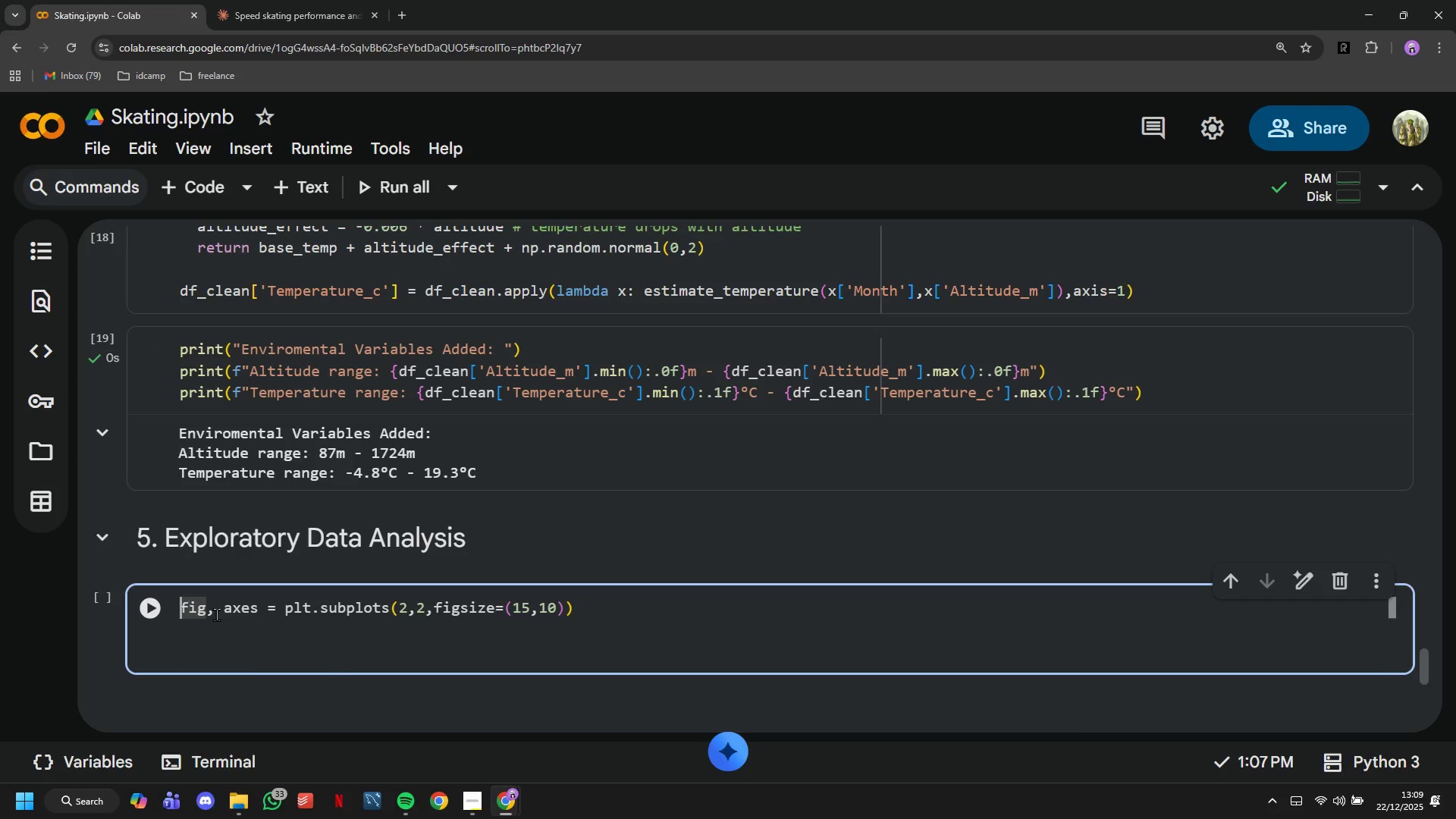 
key(ArrowLeft)
 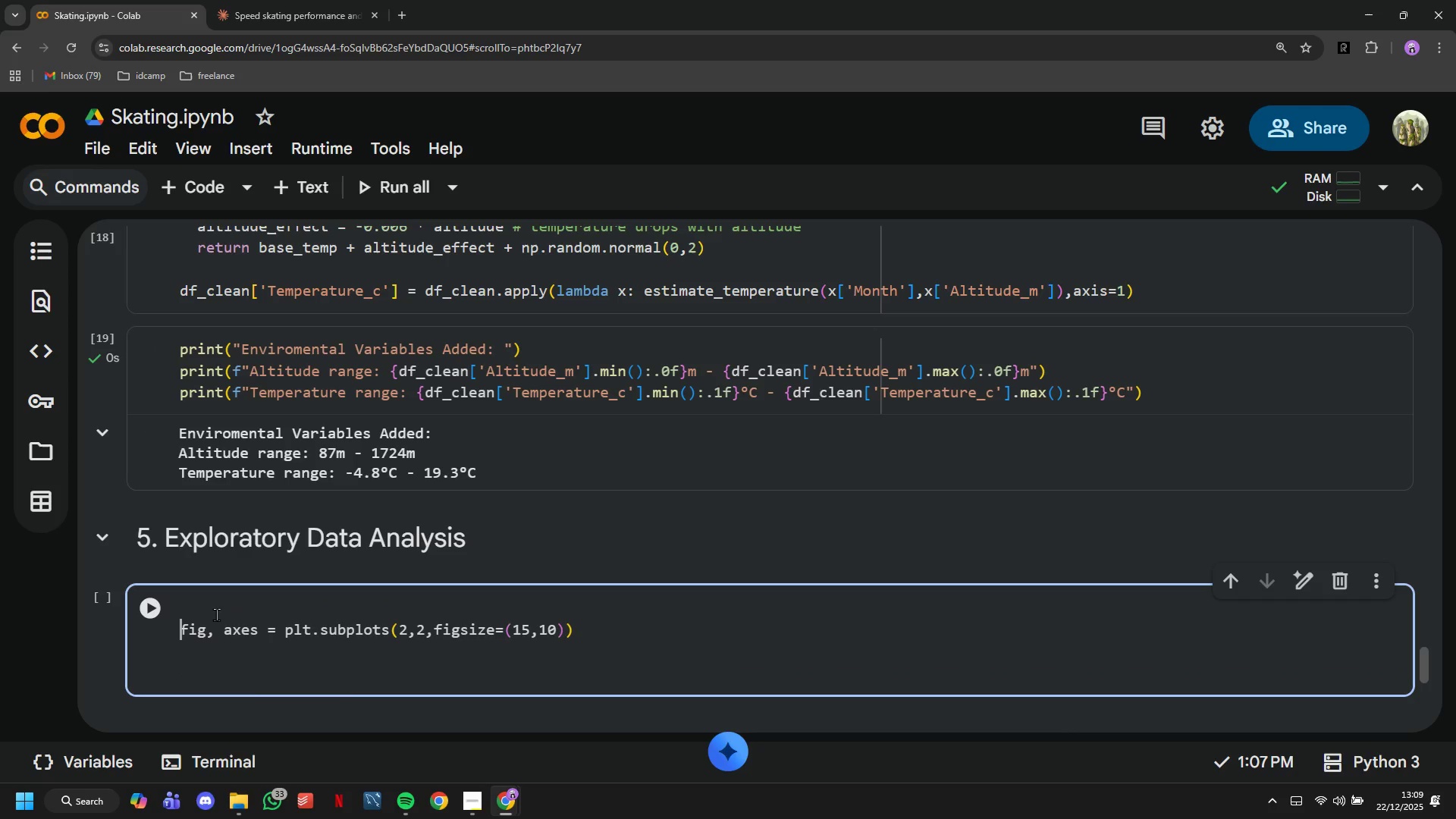 
key(Enter)
 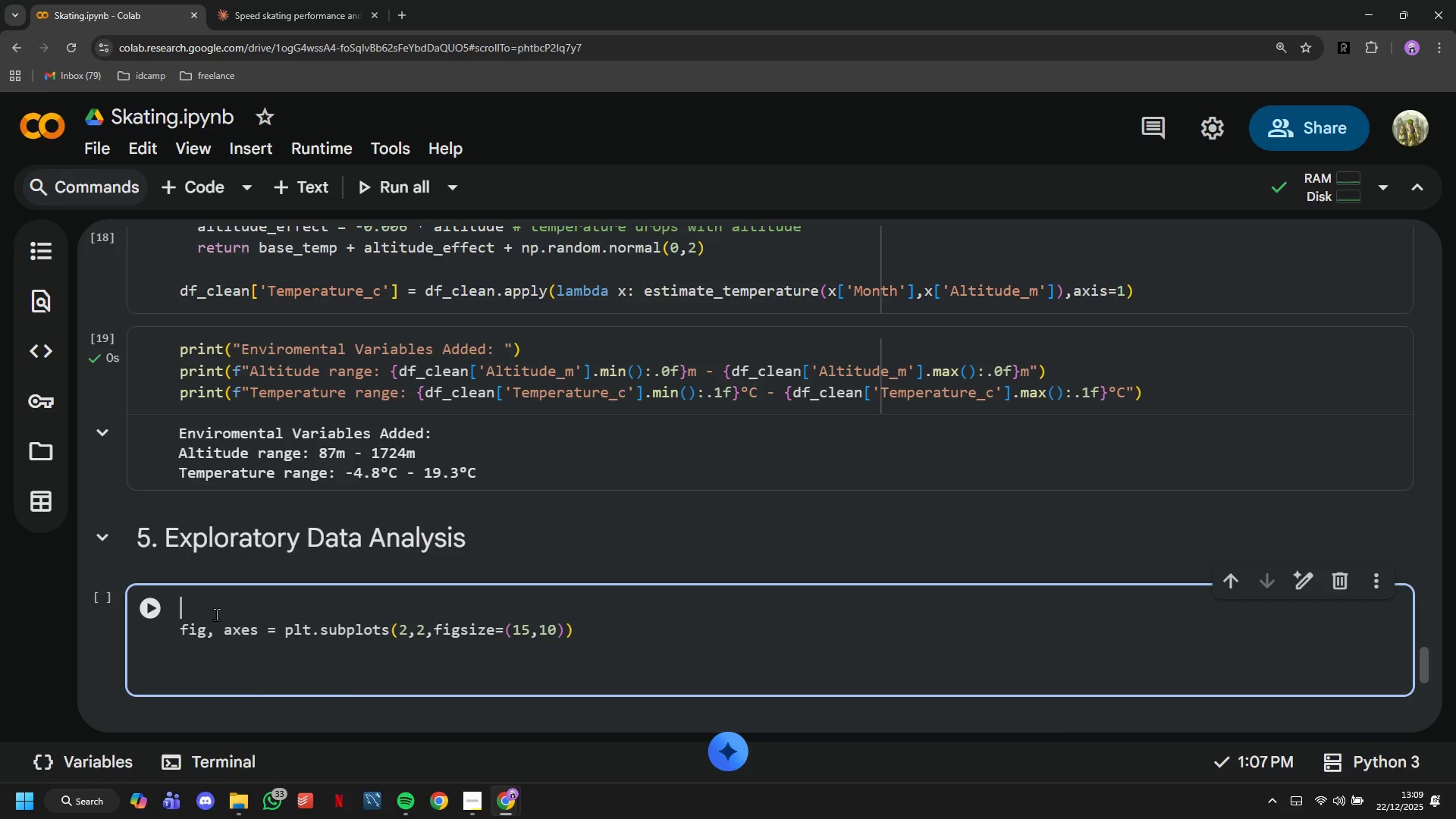 
key(ArrowUp)
 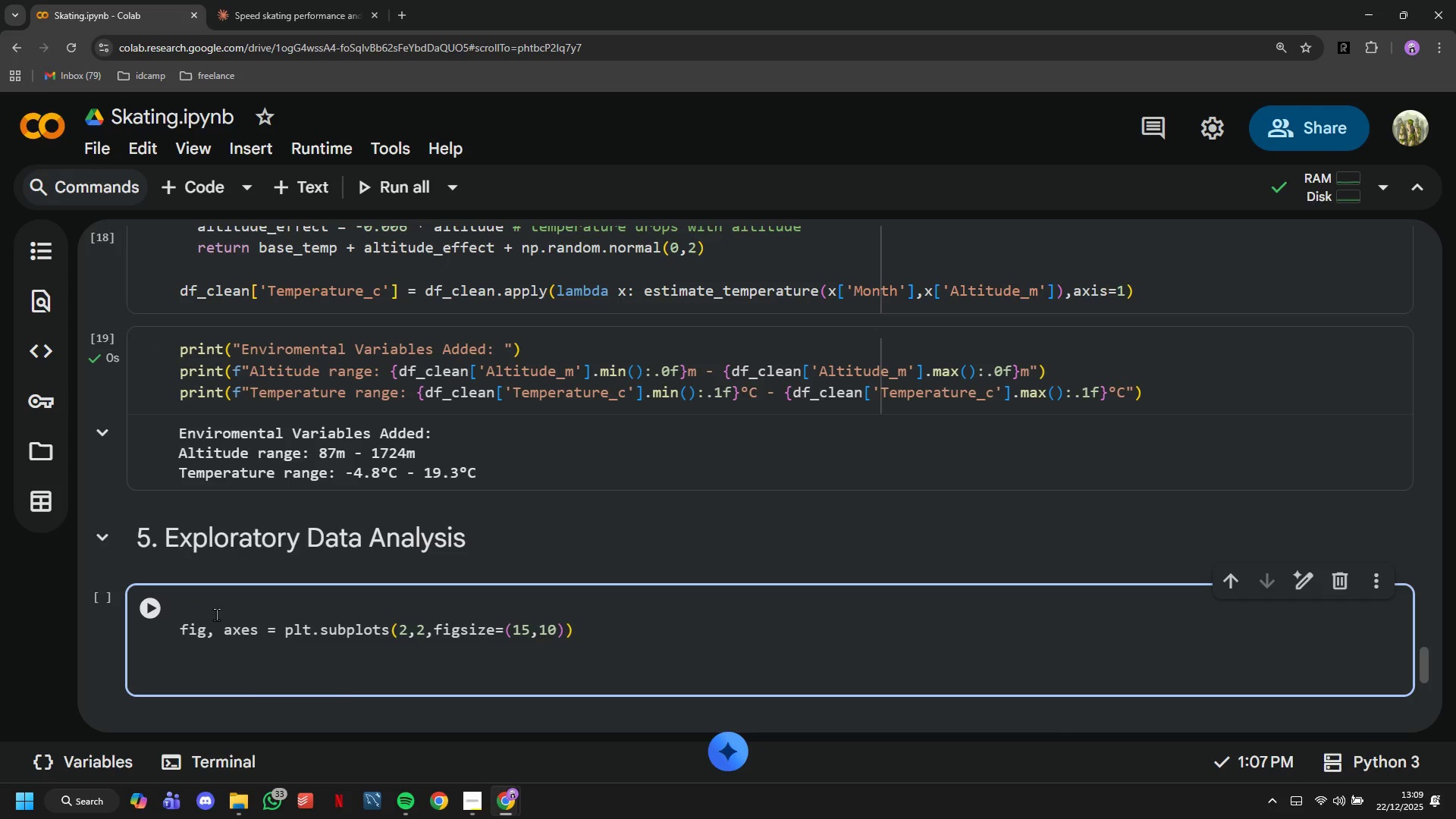 
type(# 5.1 Performance by Distance)
 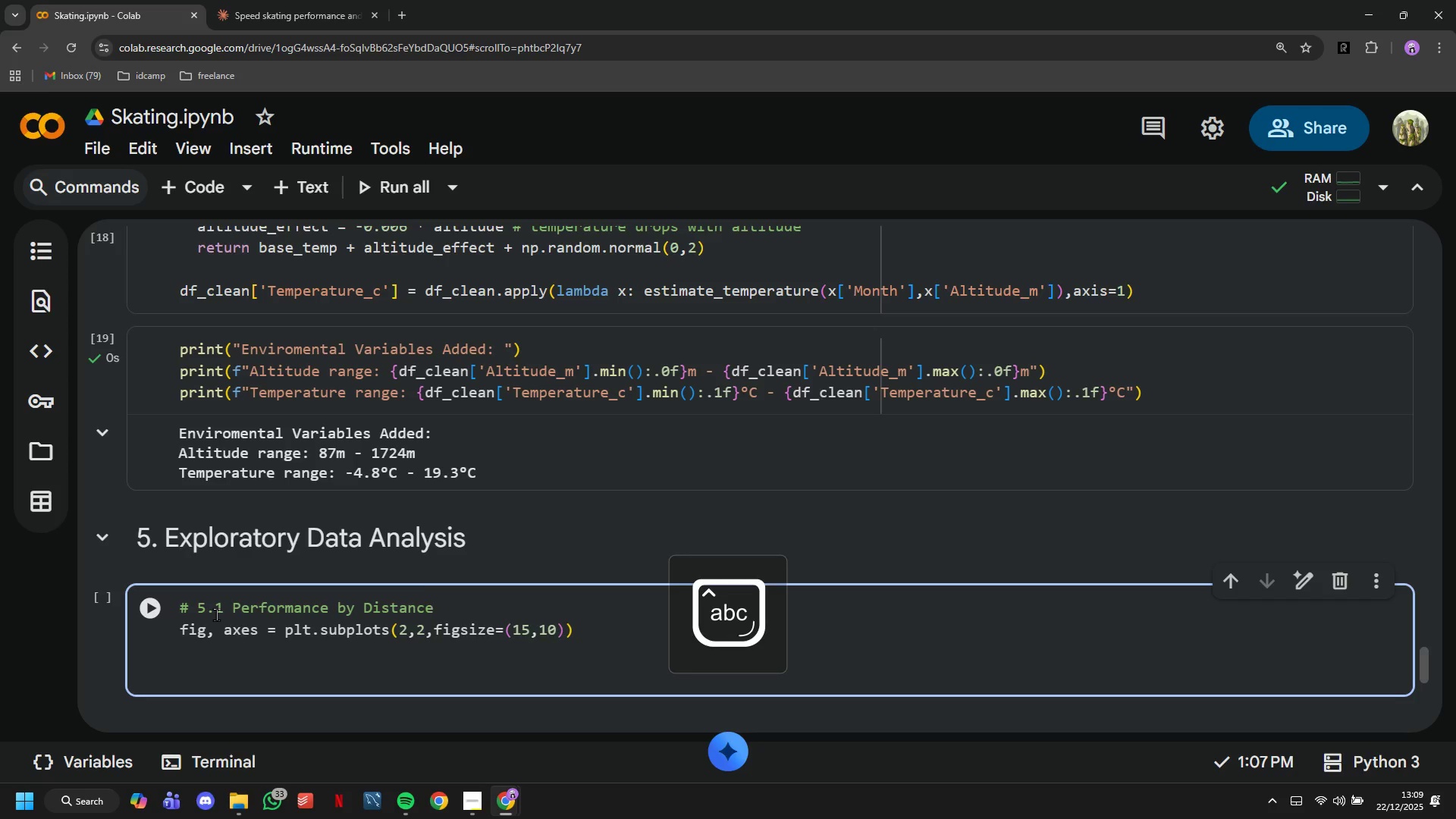 
key(ArrowDown)
 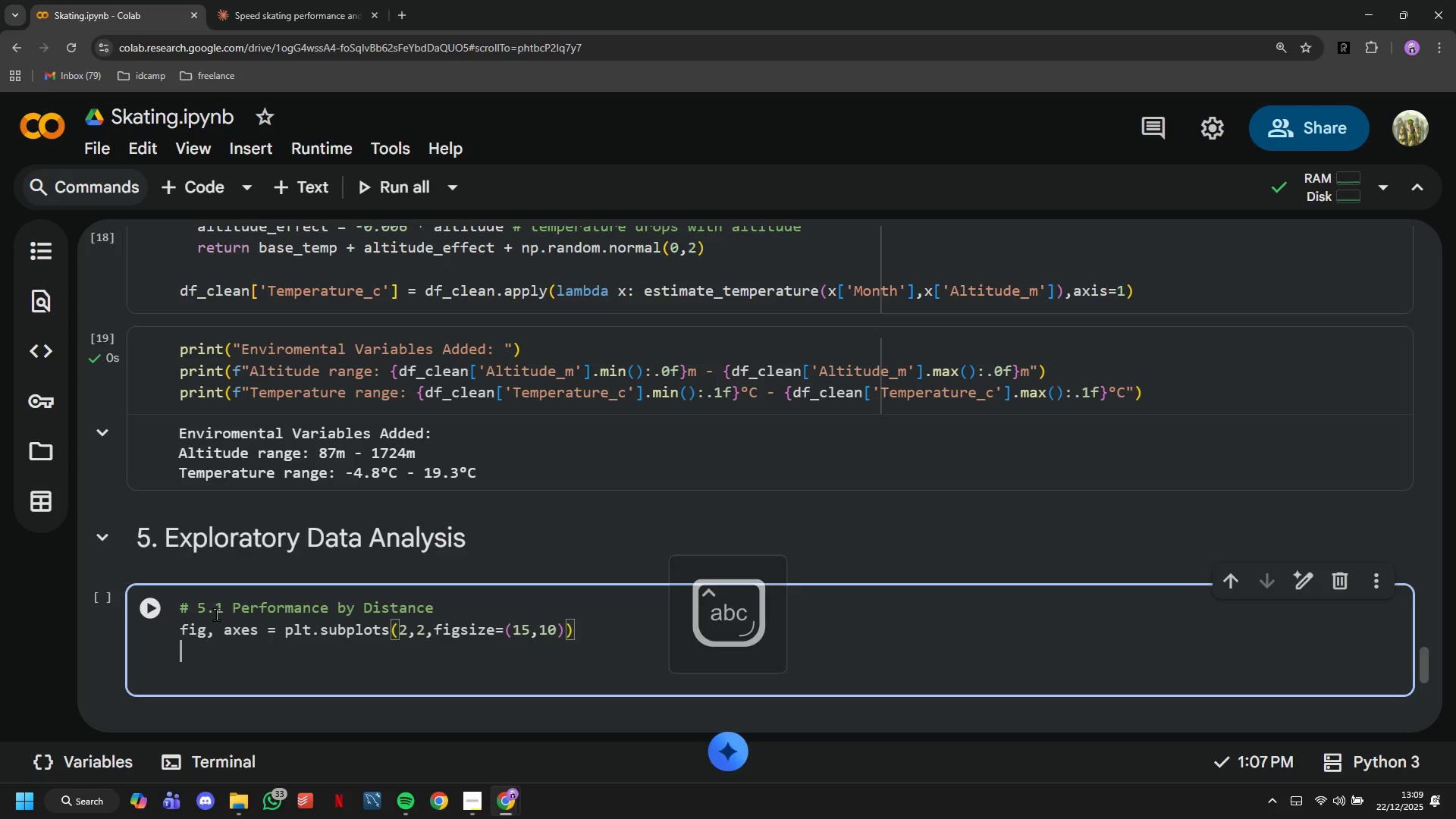 
key(ArrowDown)
 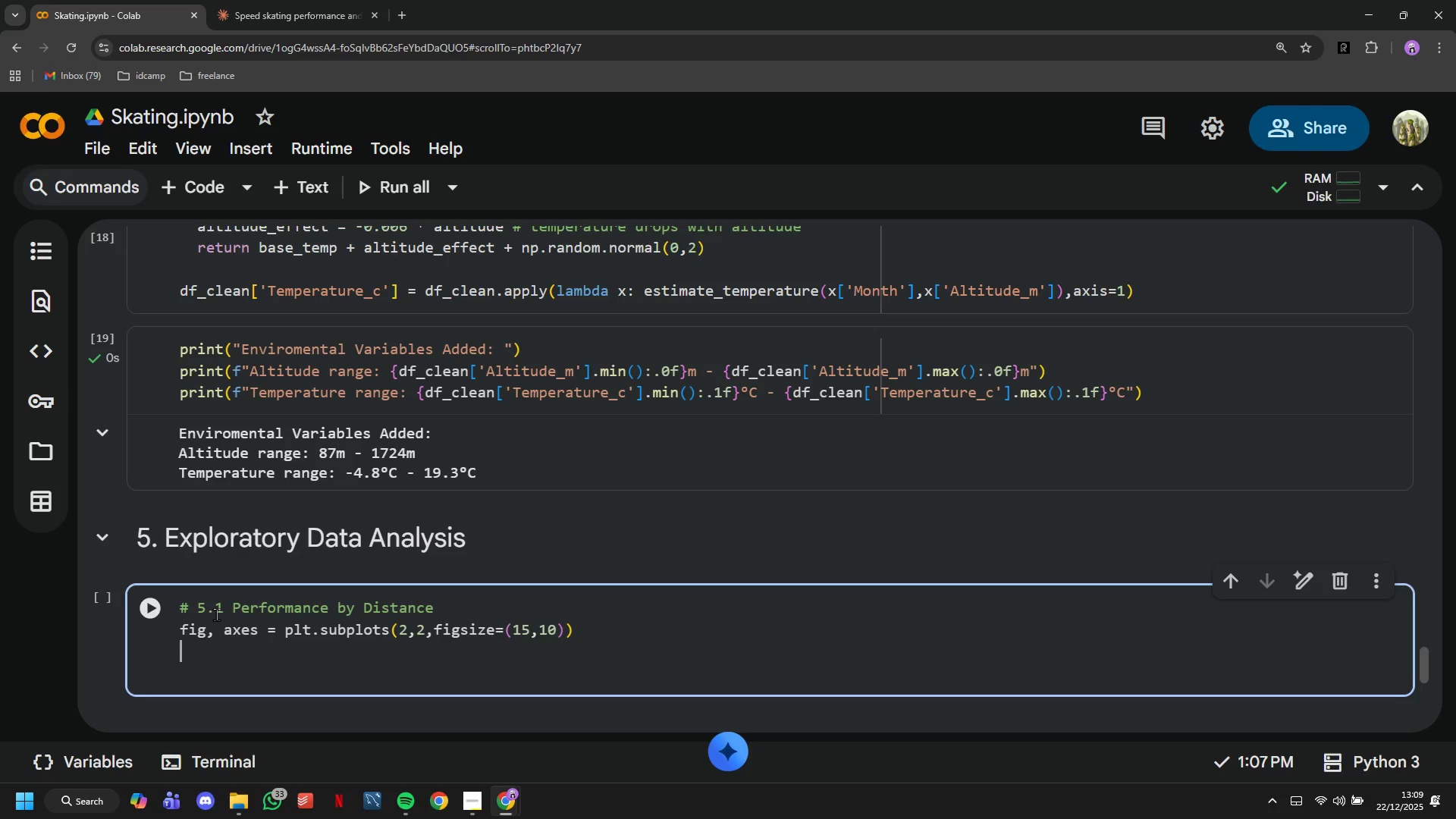 
key(ArrowDown)
 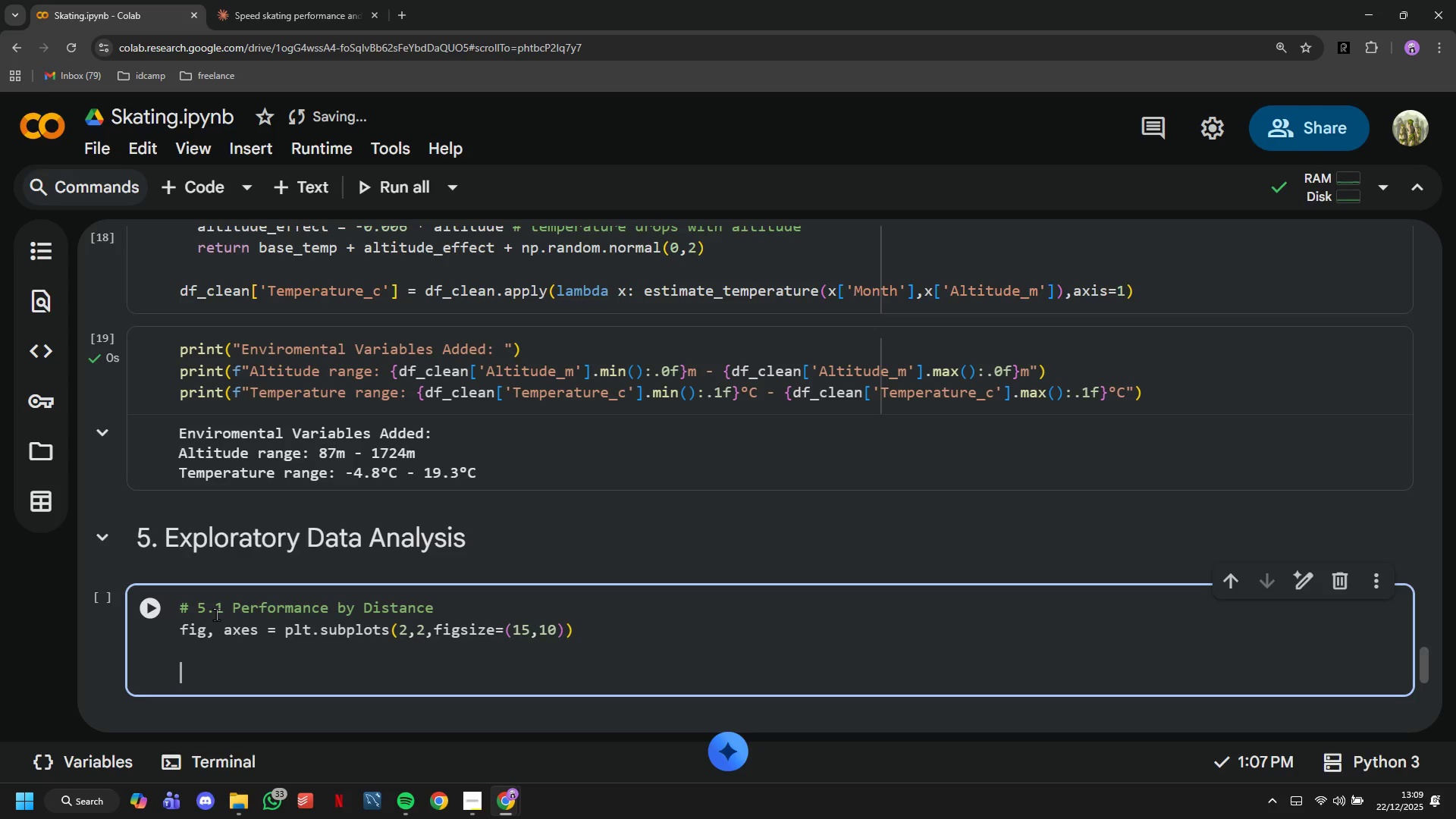 
type(@)
key(Backspace)
type(# Distrubution of race r)
key(Backspace)
type(times)
 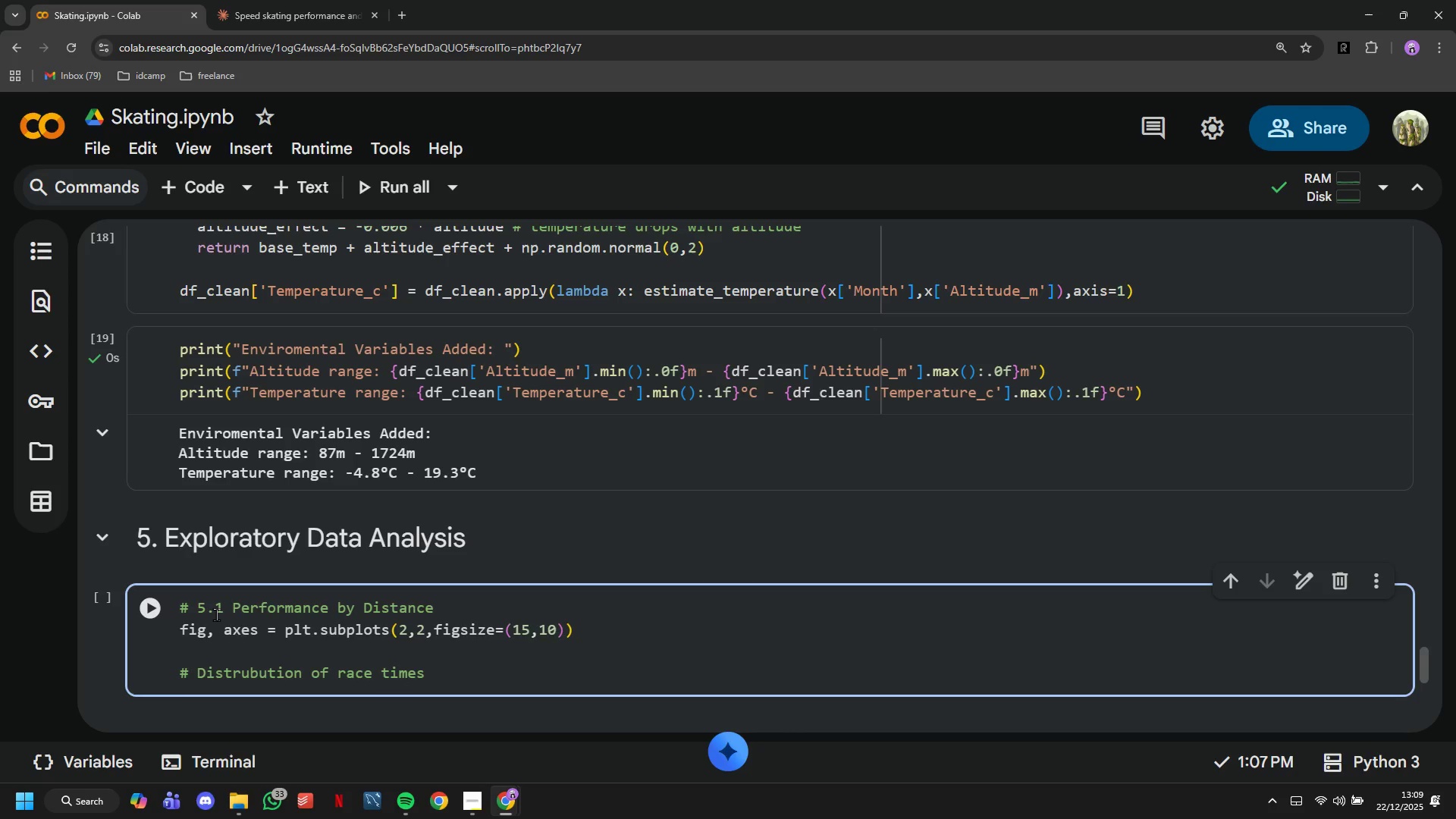 
key(Enter)
 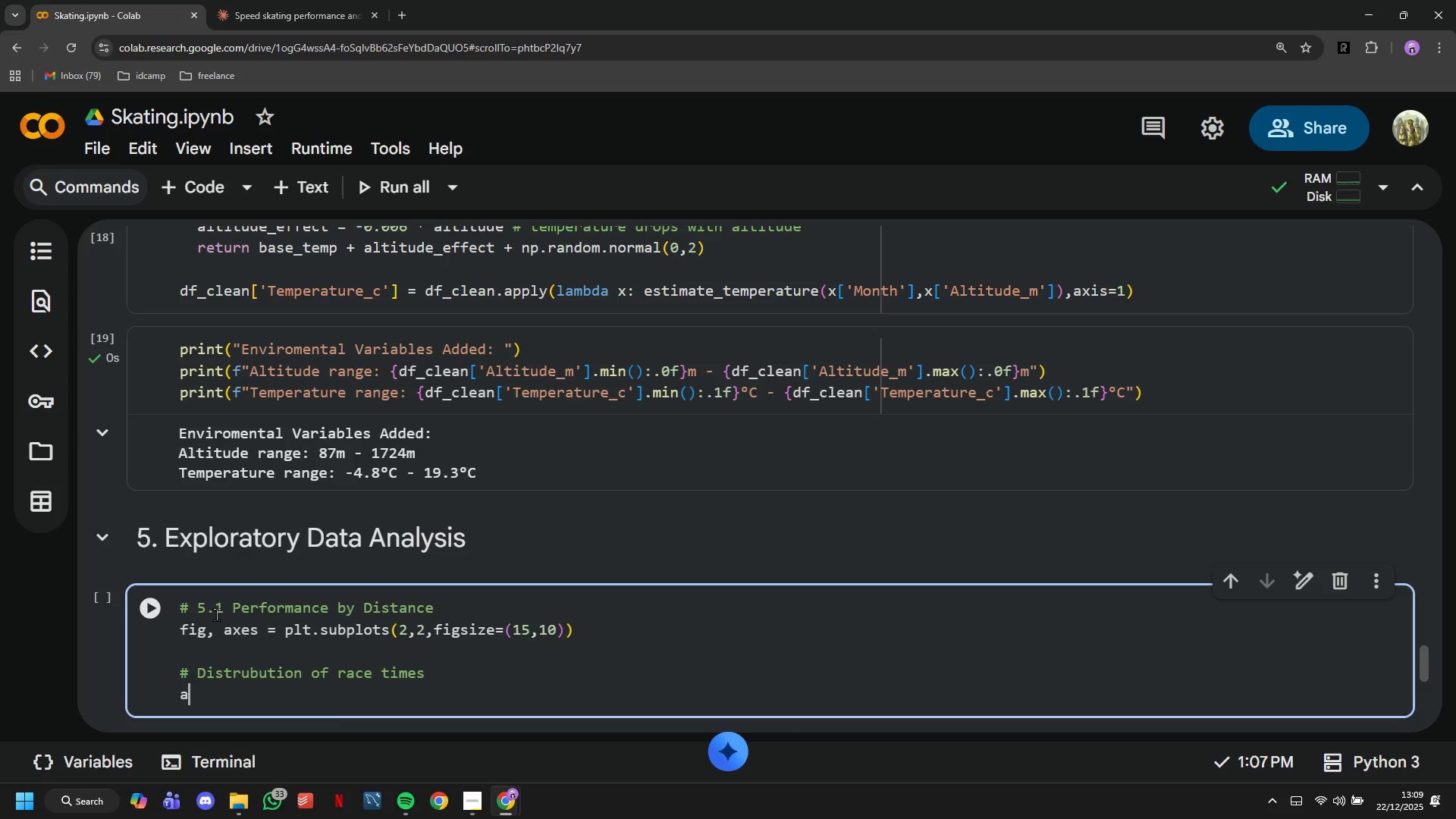 
type(axes[0,0)
 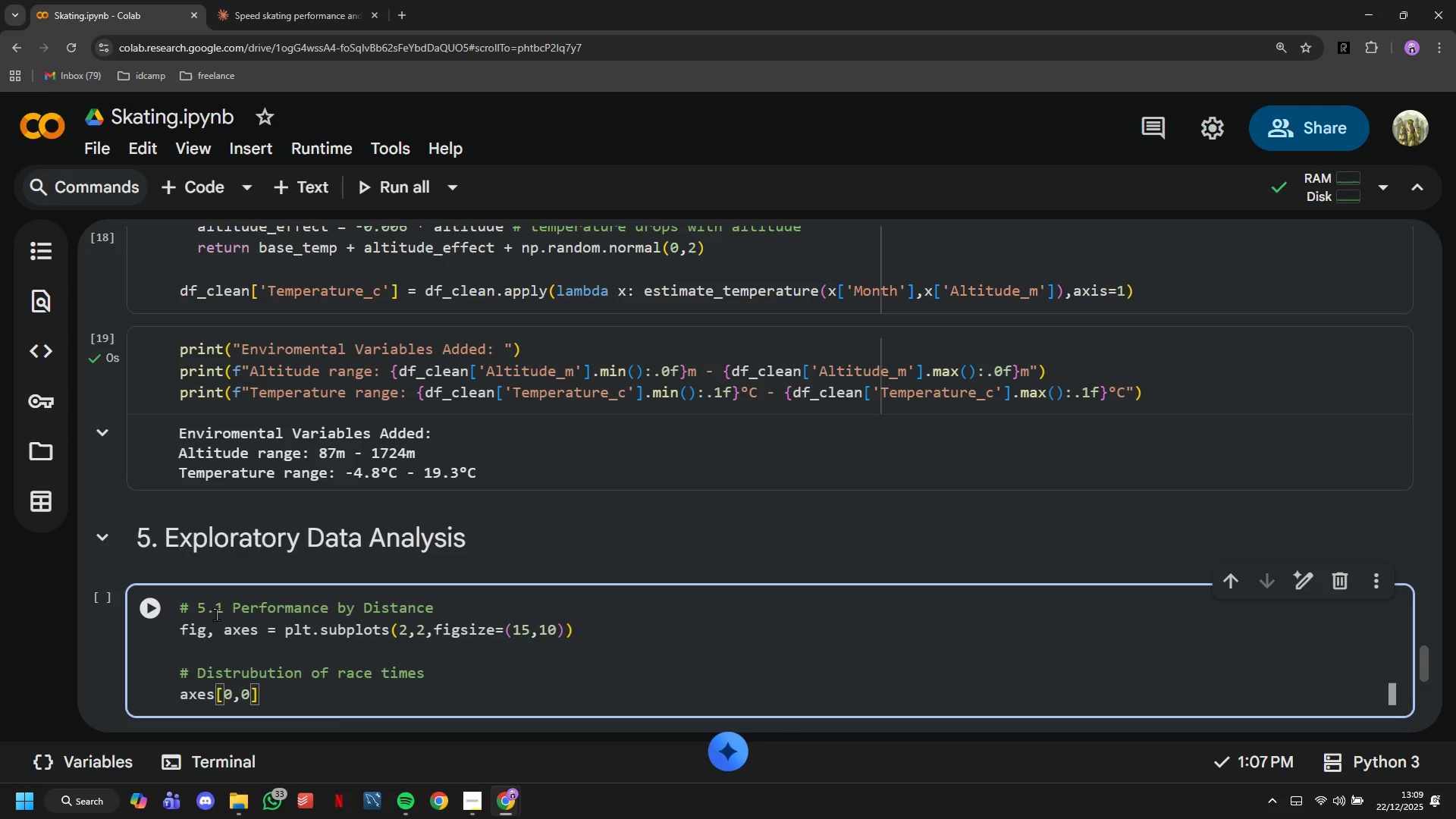 
key(ArrowRight)
 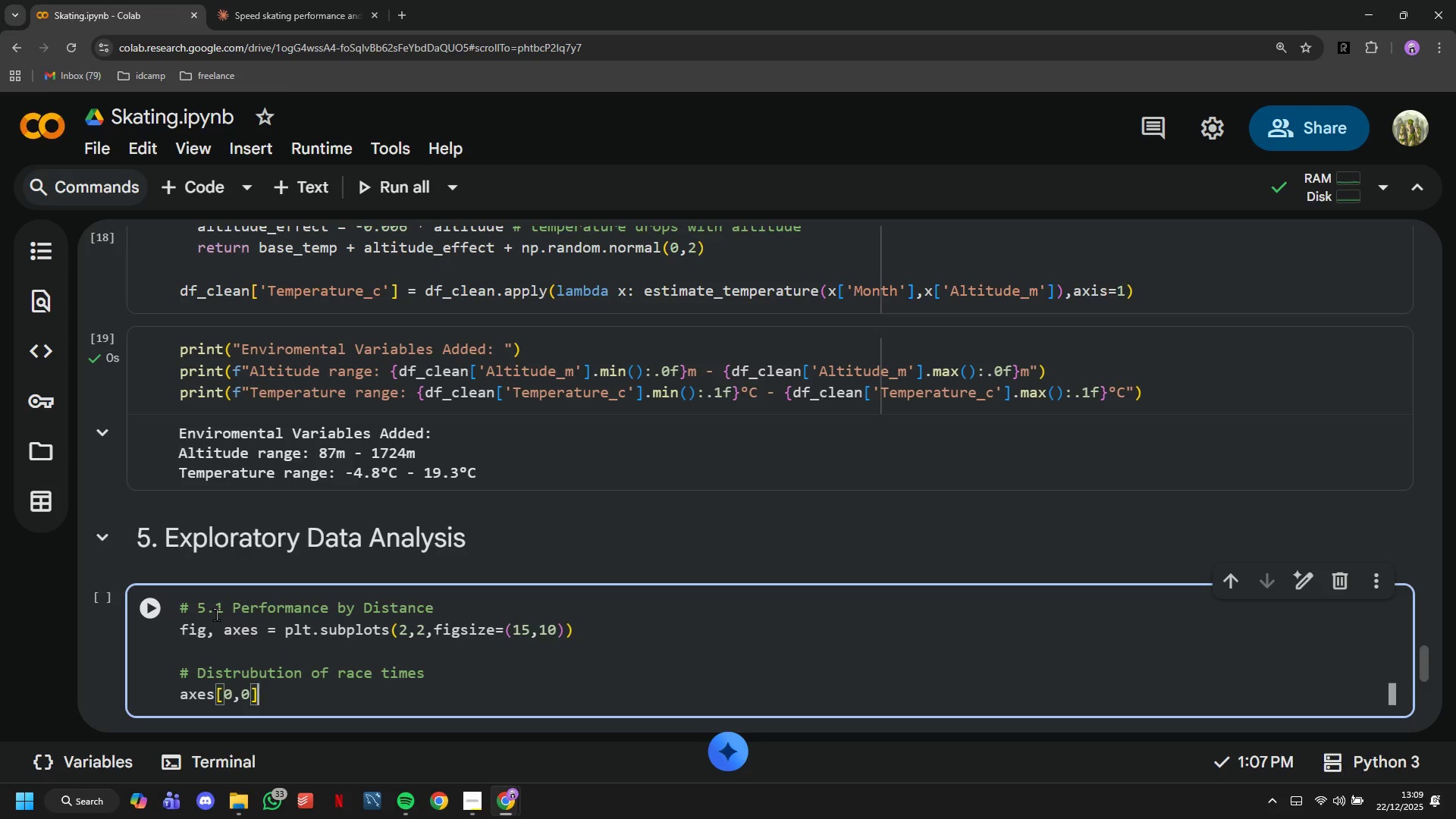 
wait(6.52)
 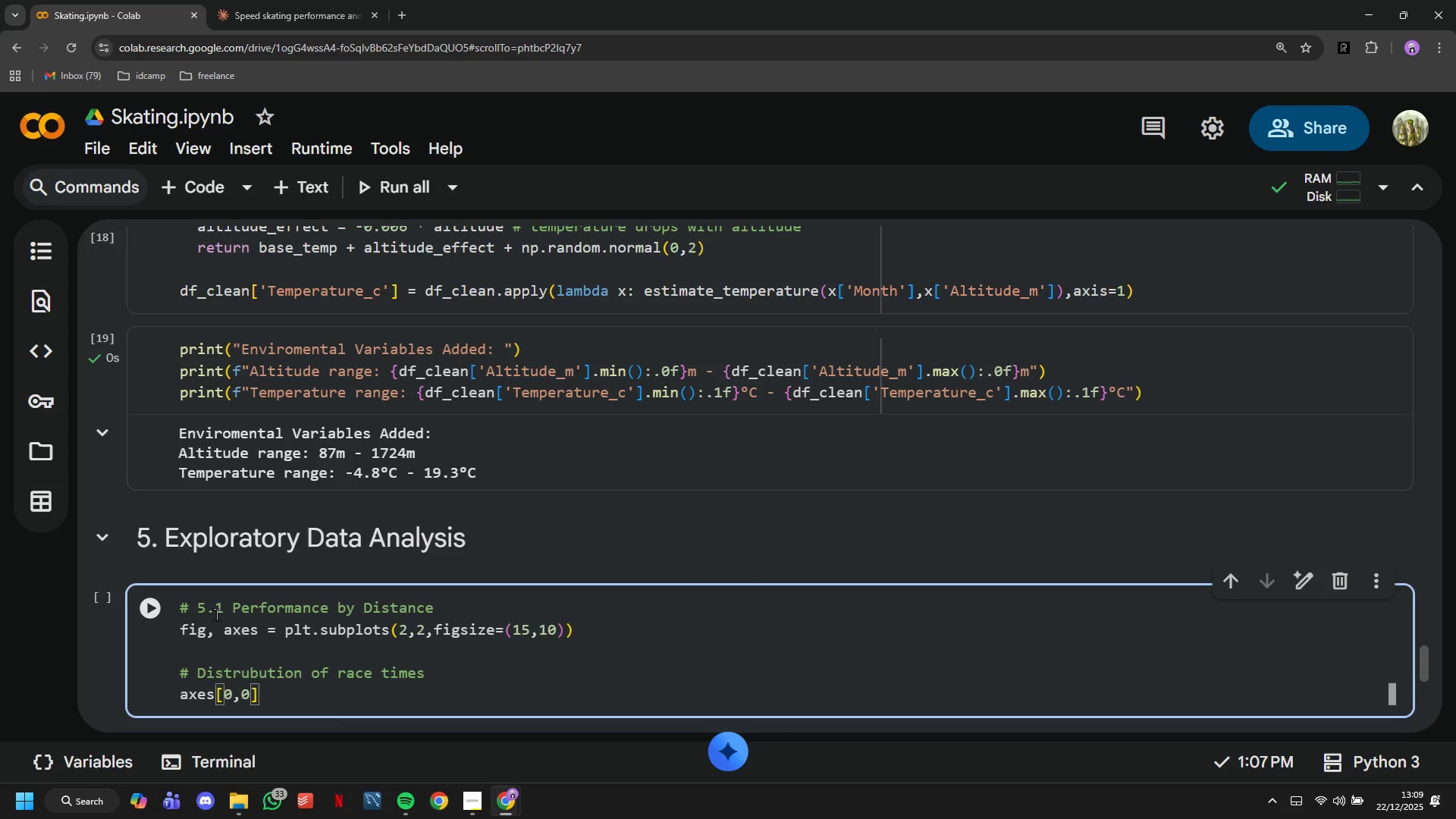 
type(.hist()
 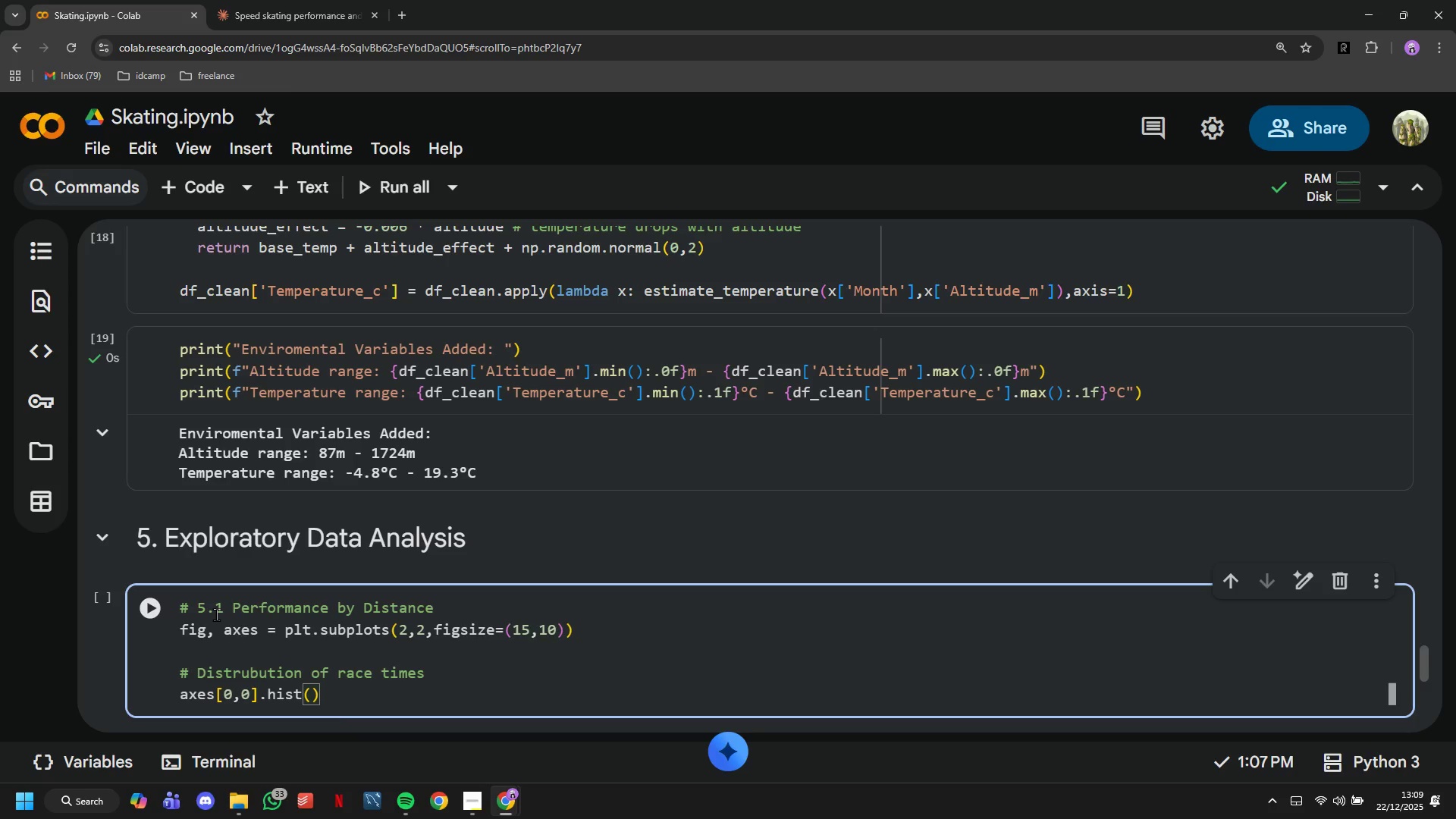 
type(df_clean['Time)
 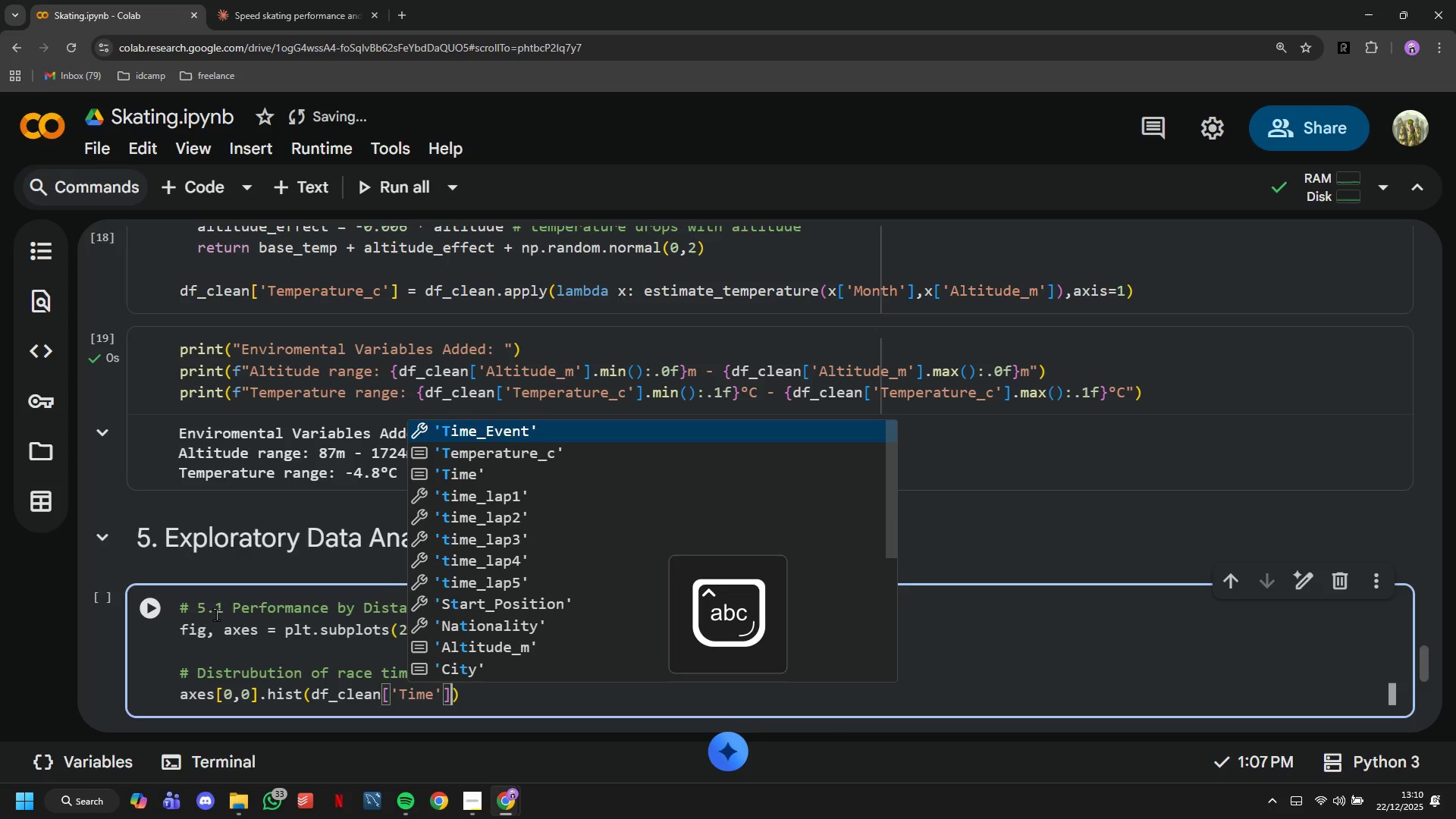 
 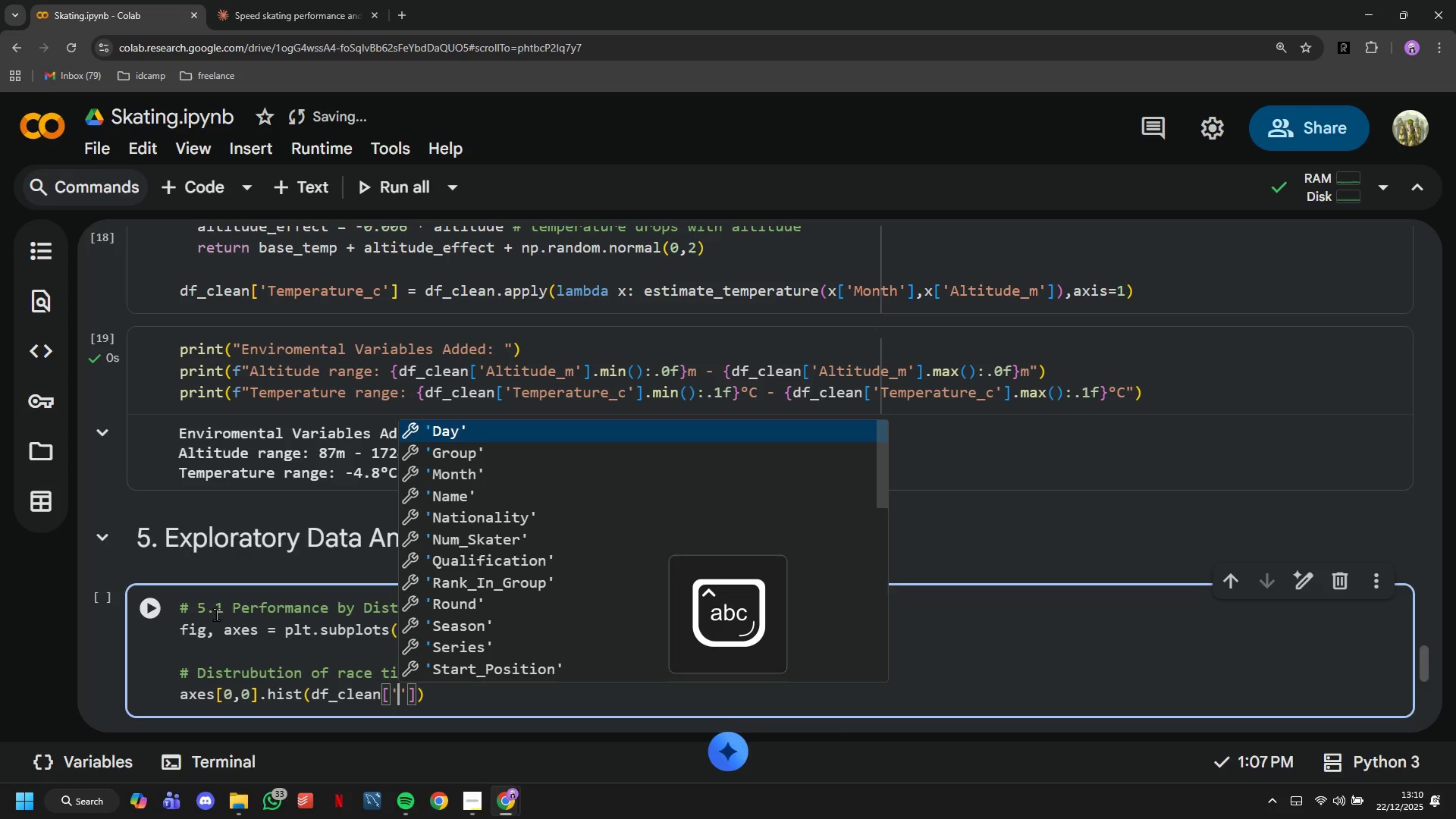 
key(ArrowRight)
 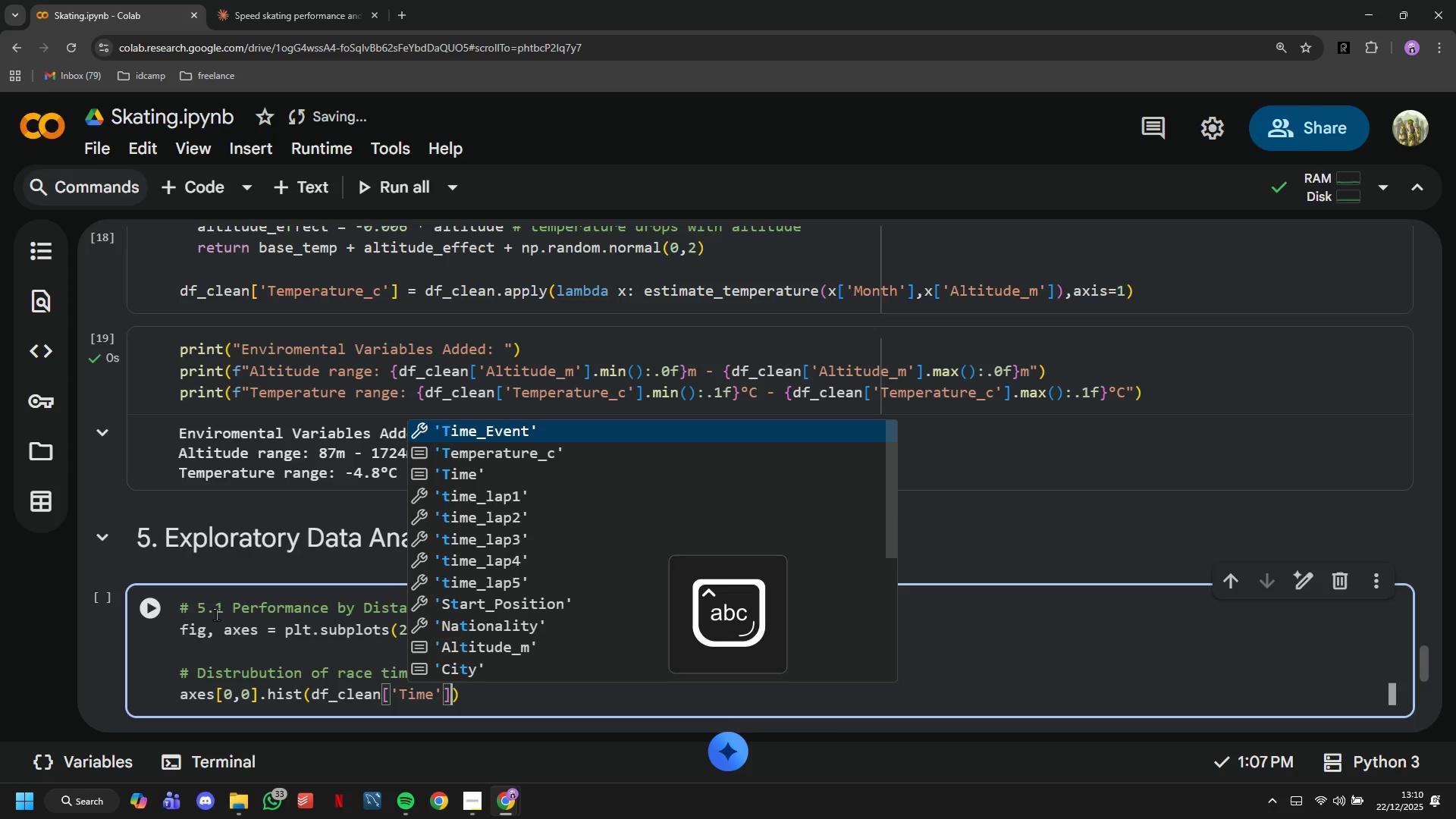 
key(ArrowRight)
 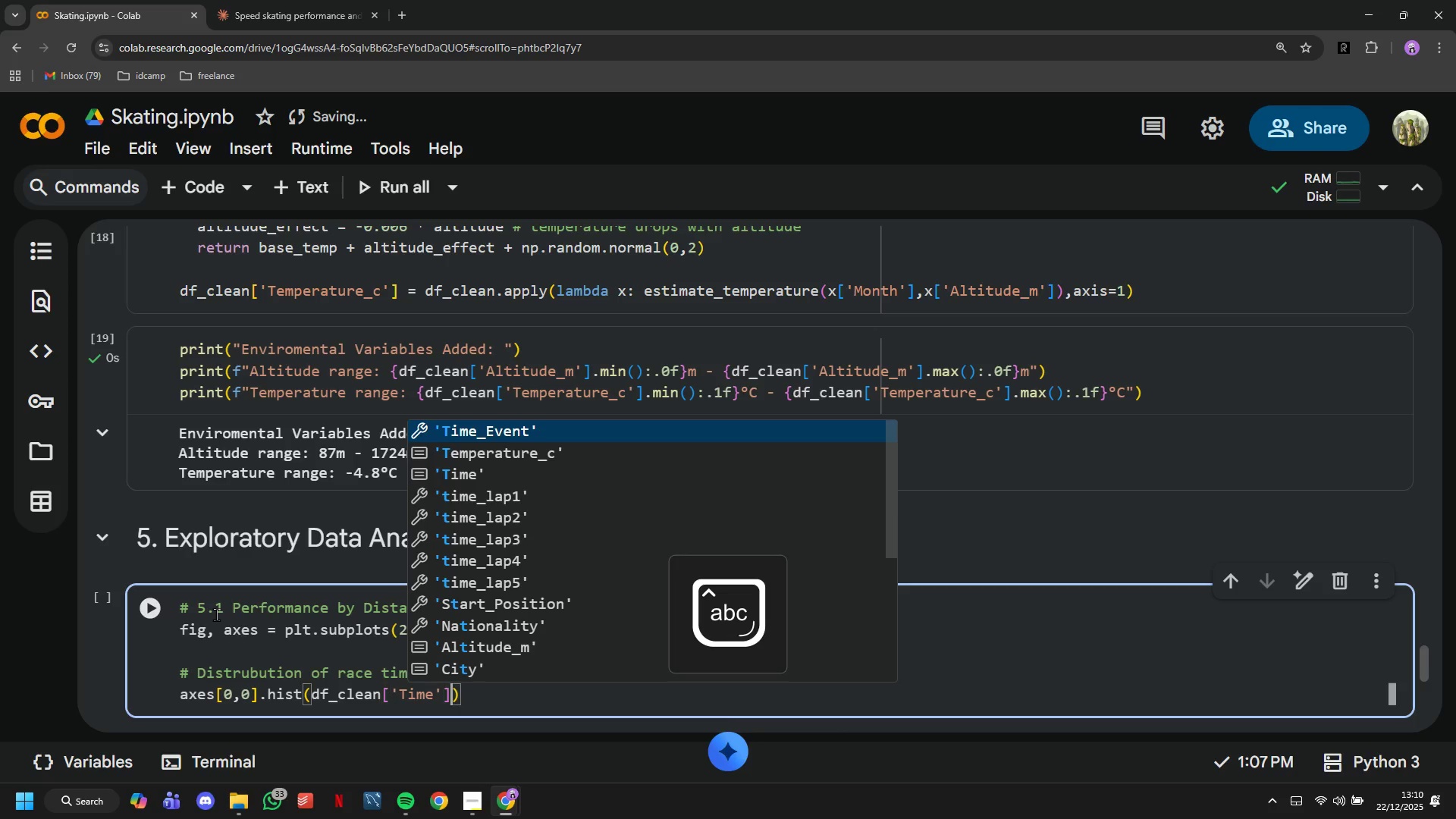 
key(ArrowRight)
 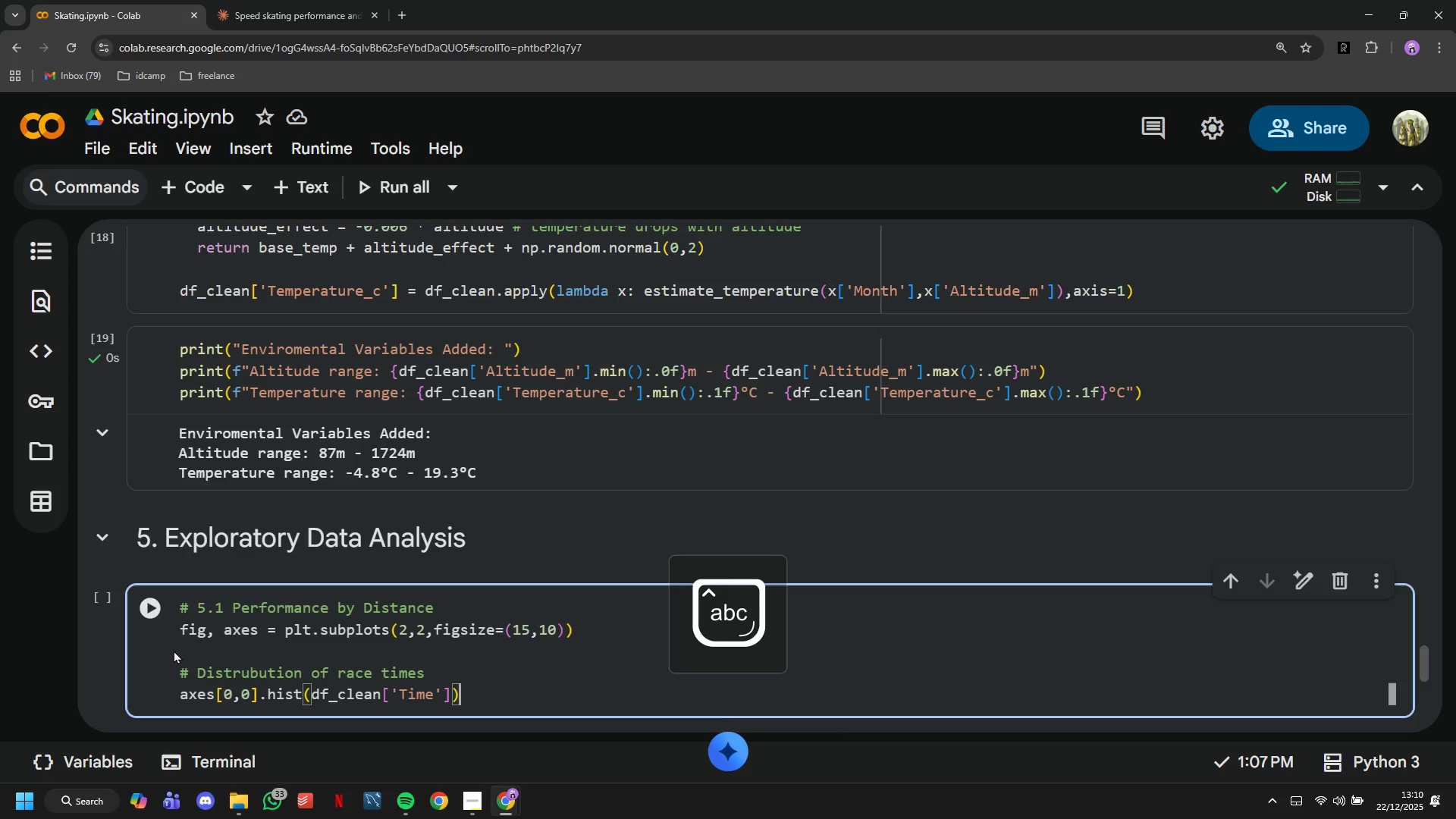 
left_click([453, 694])
 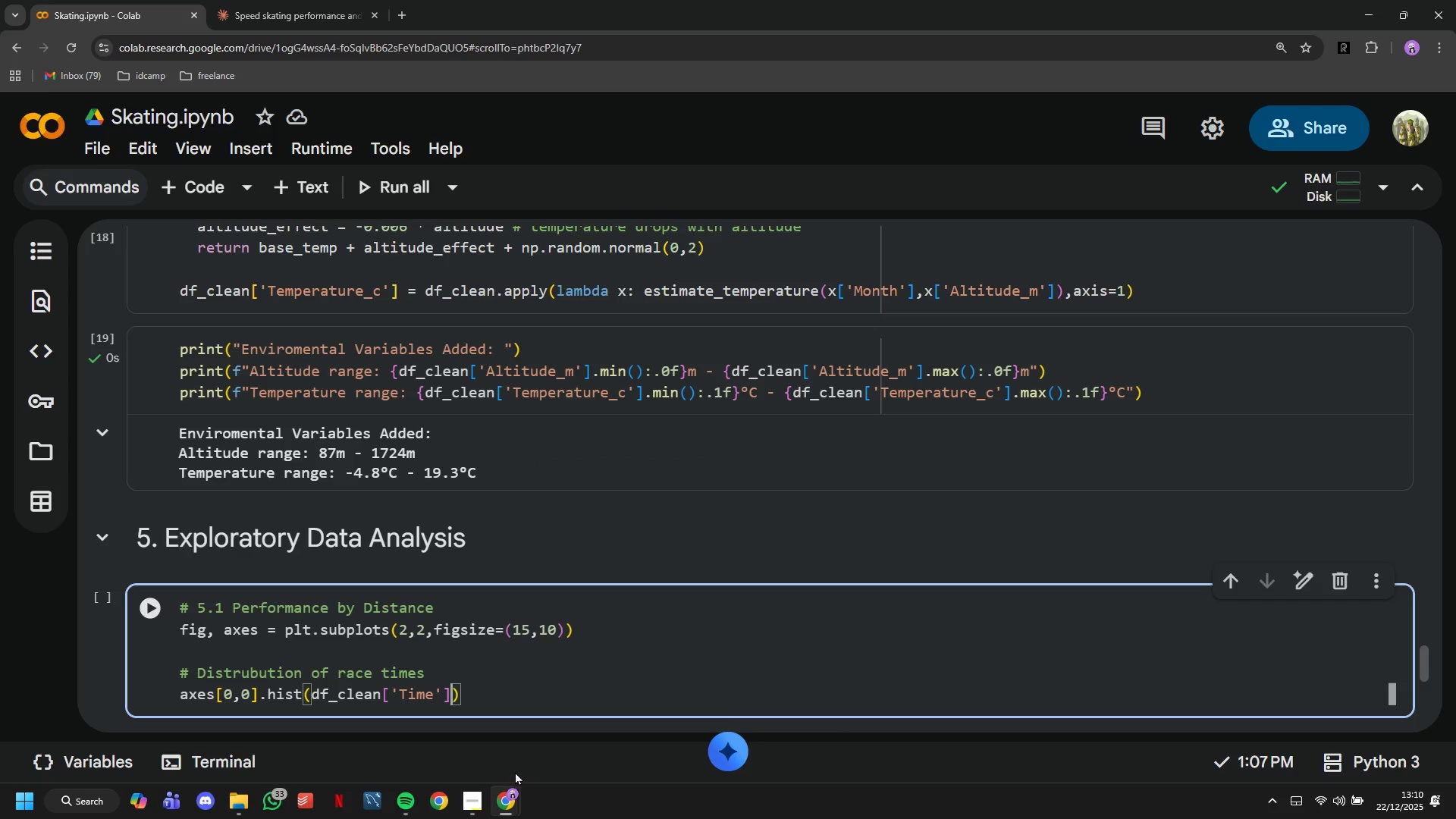 
type(,bins=50,color='skyblue)
 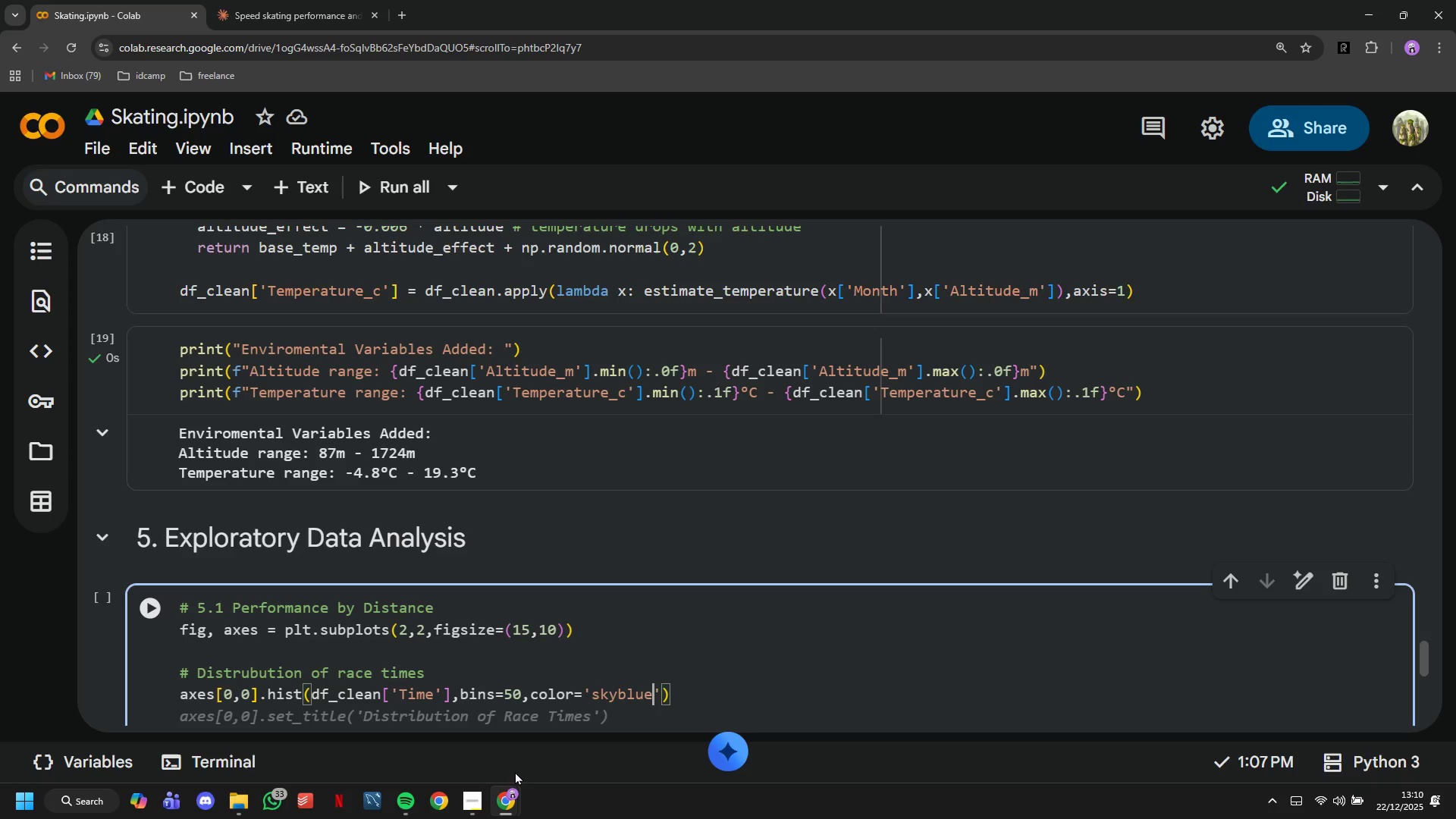 
key(ArrowRight)
 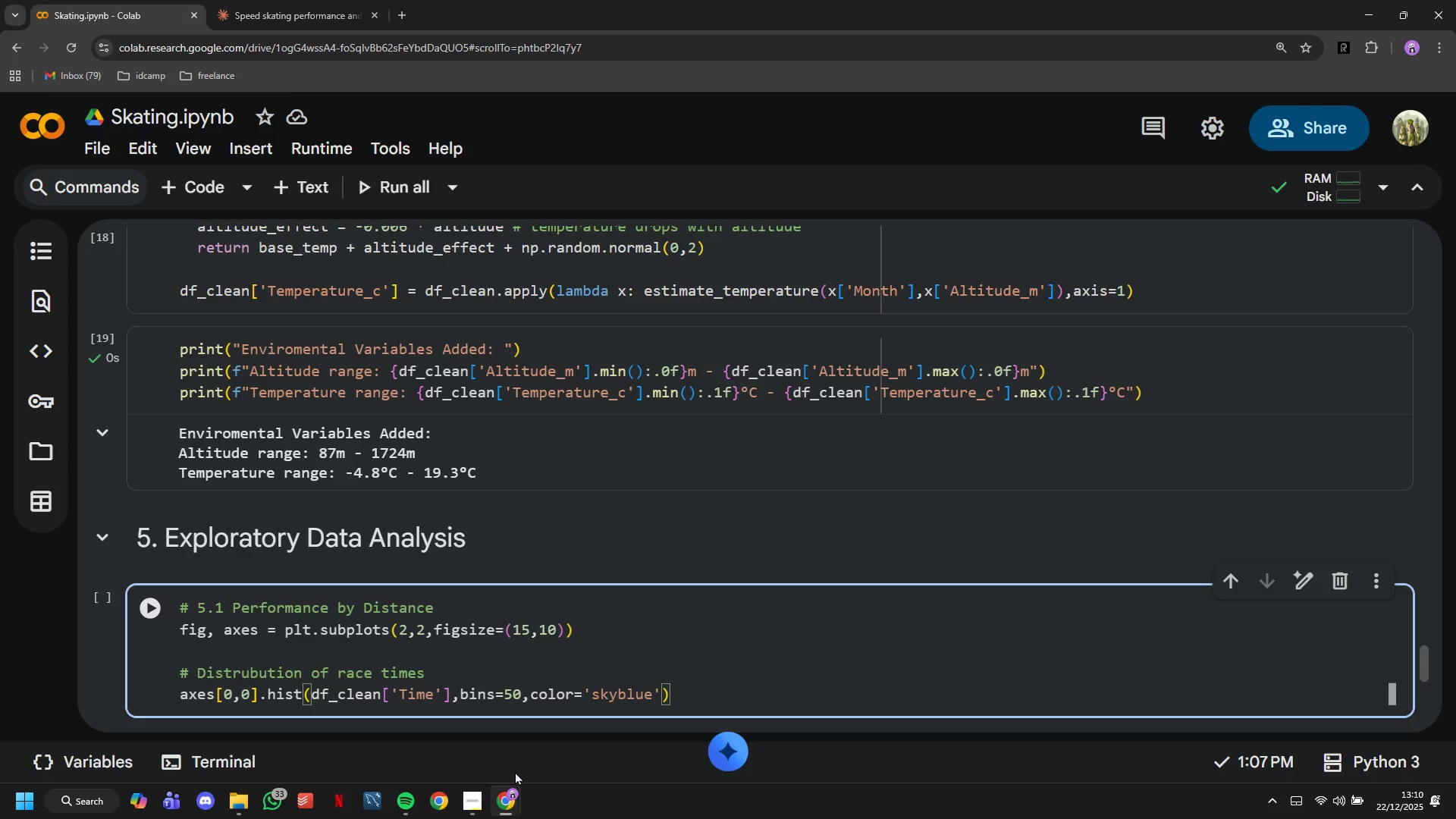 
type(,edgecolor='black)
 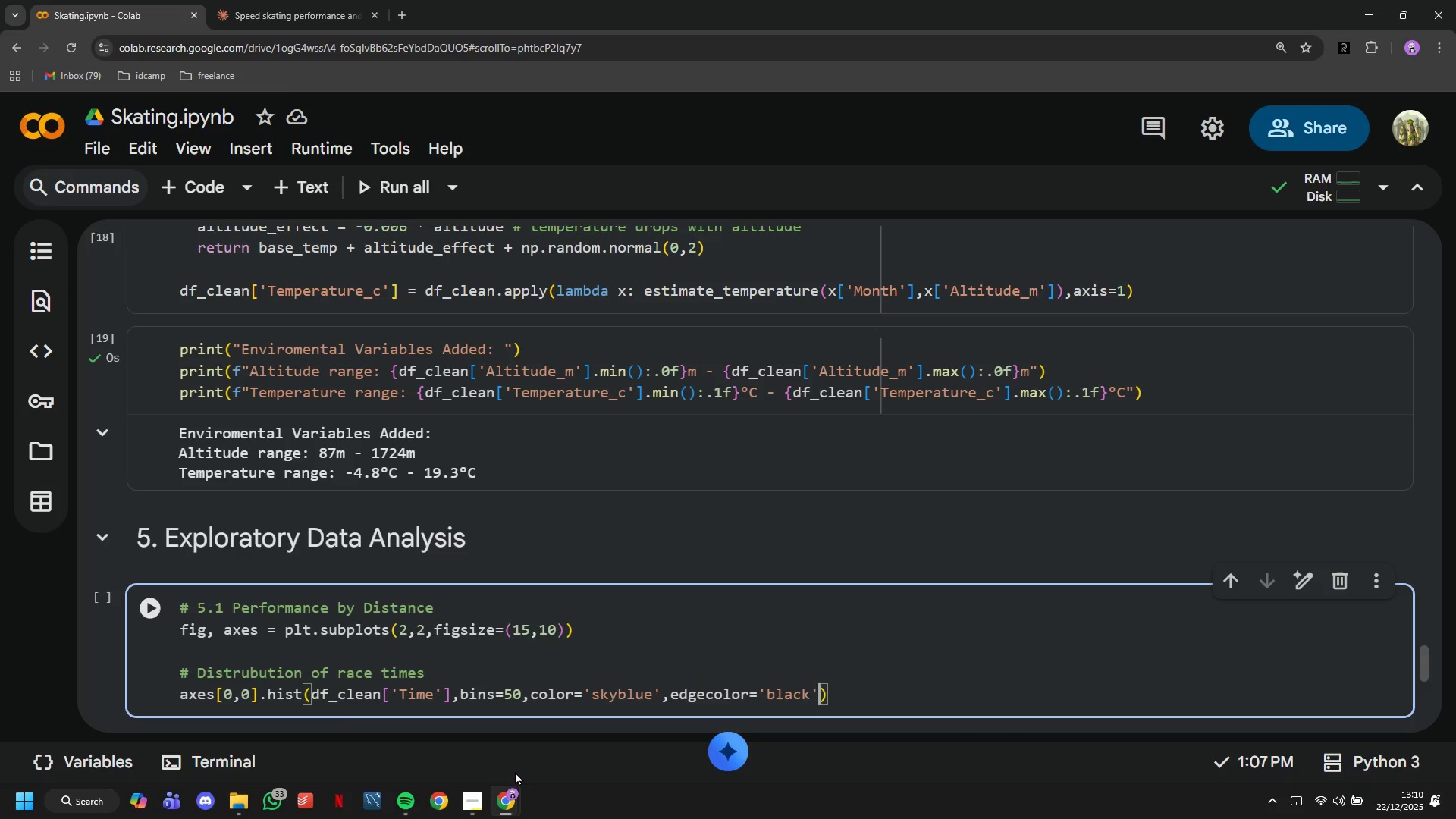 
key(ArrowRight)
 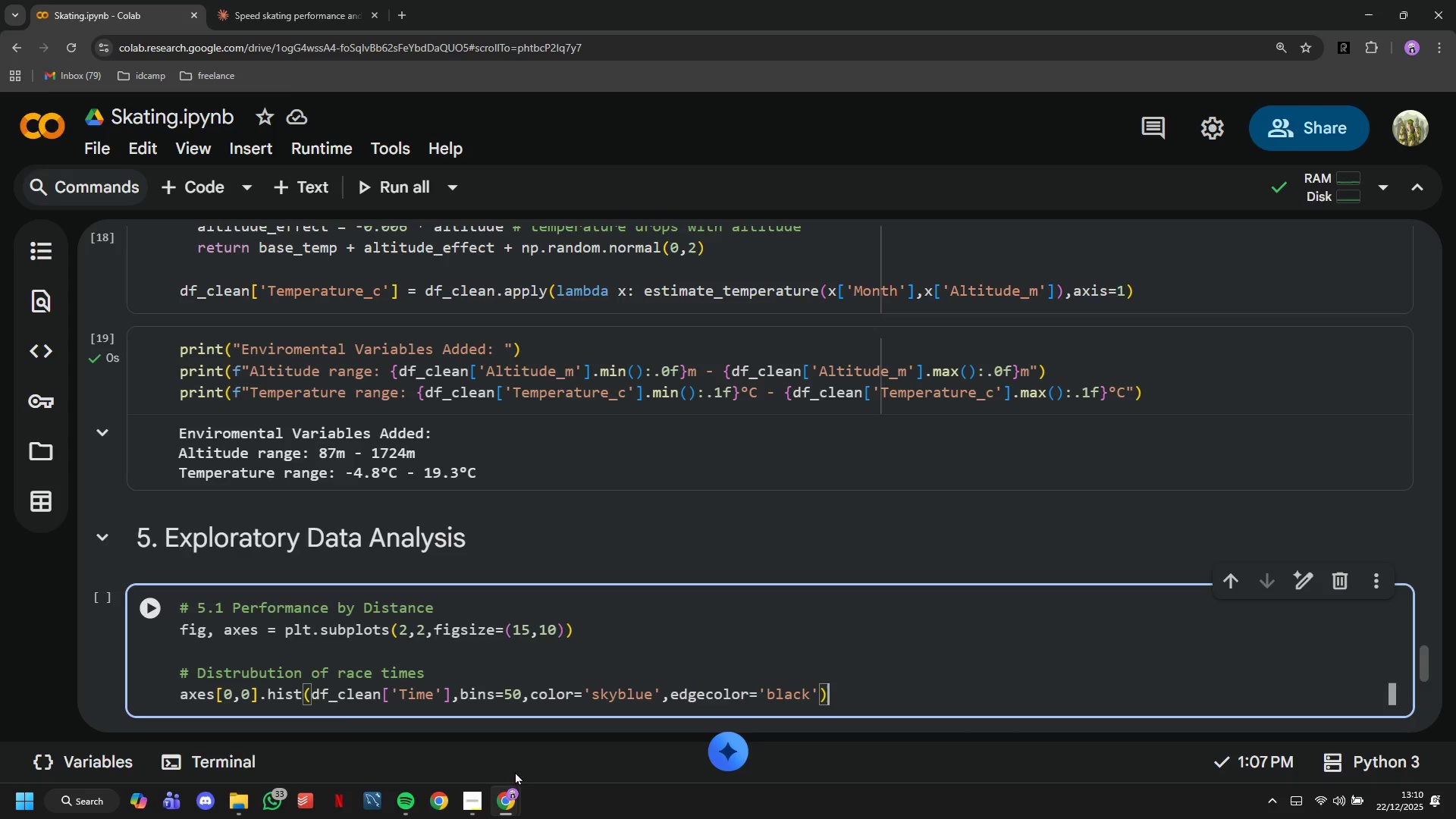 
key(ArrowRight)
 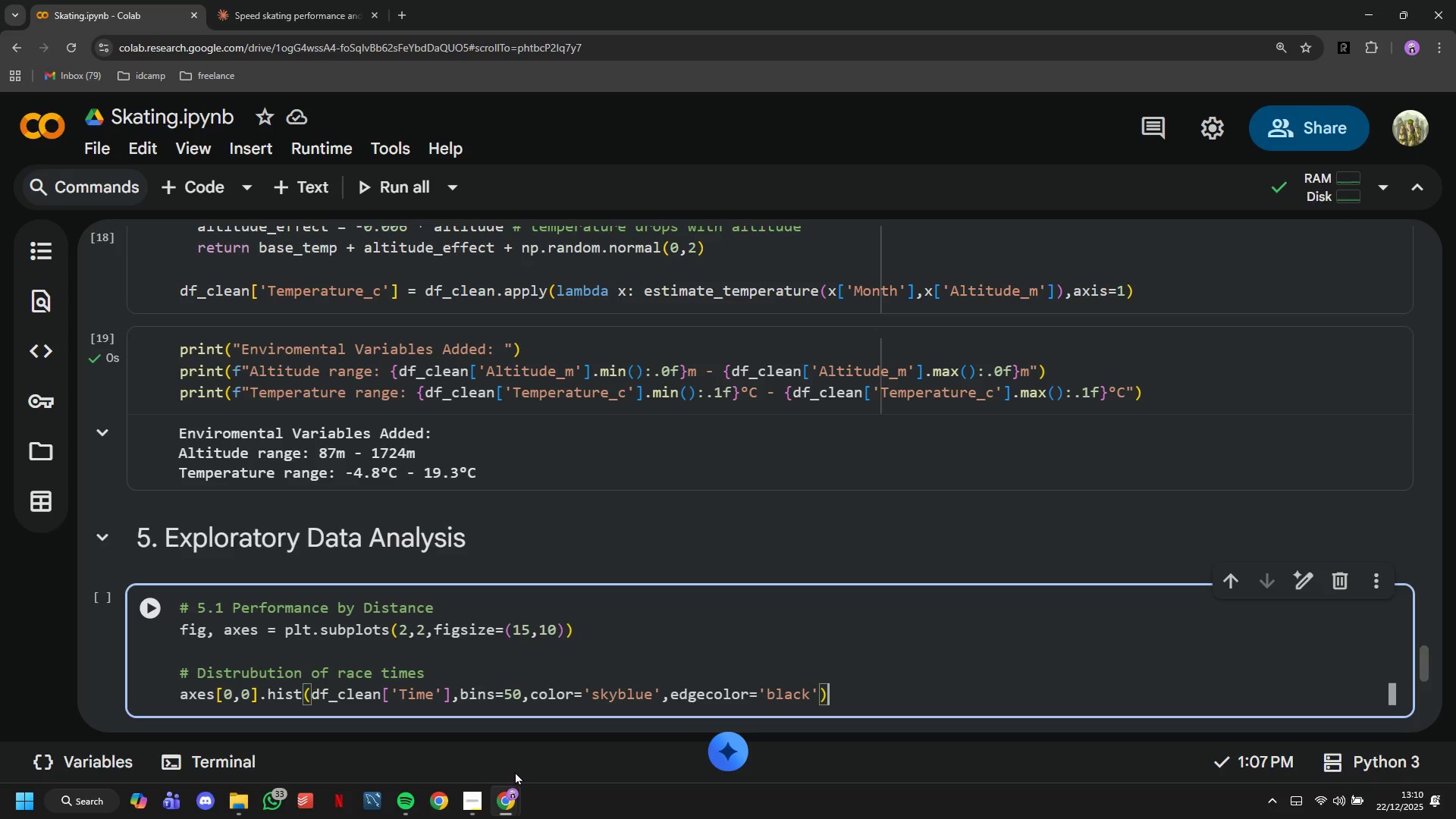 
key(Enter)
 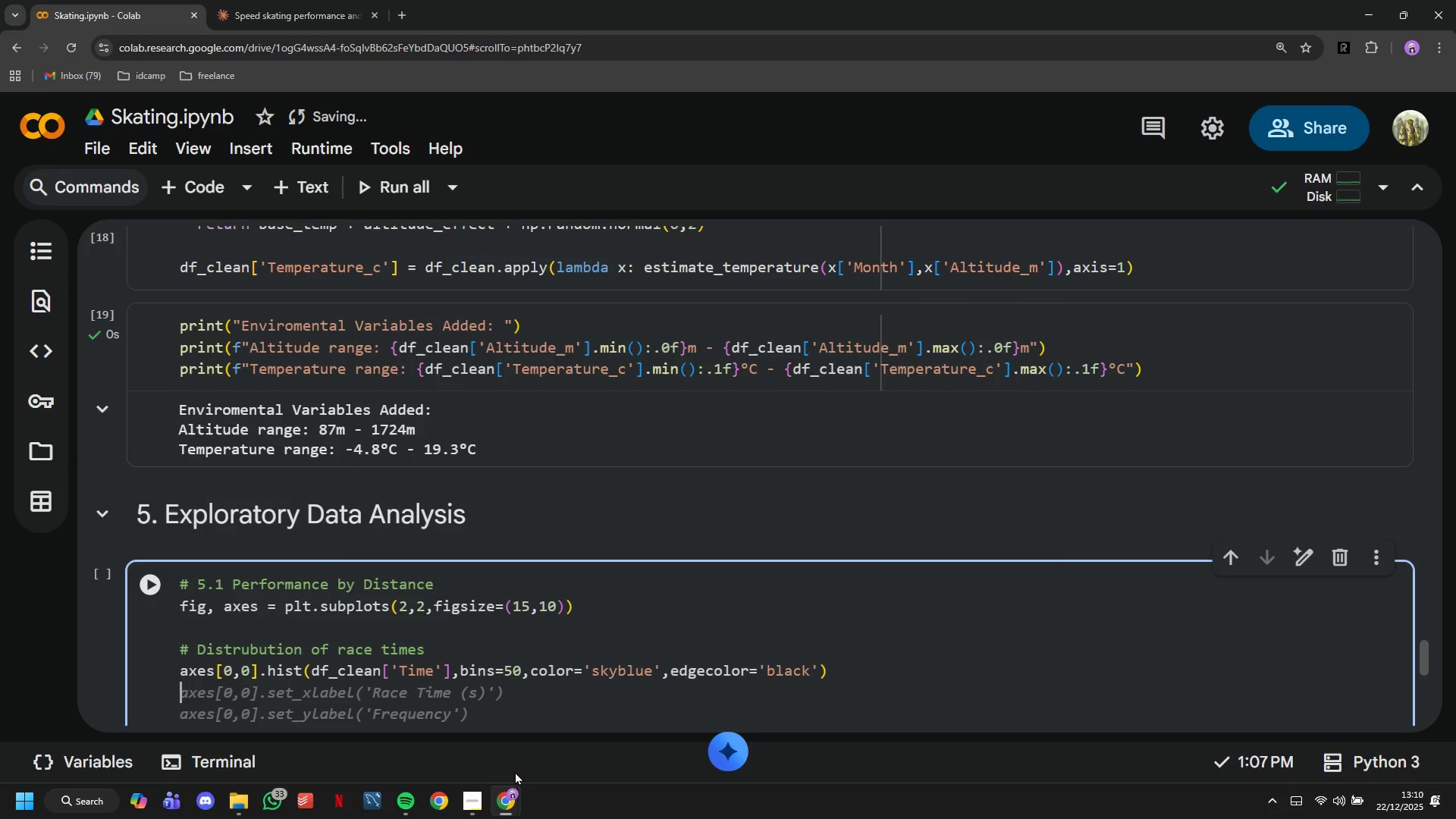 
wait(5.25)
 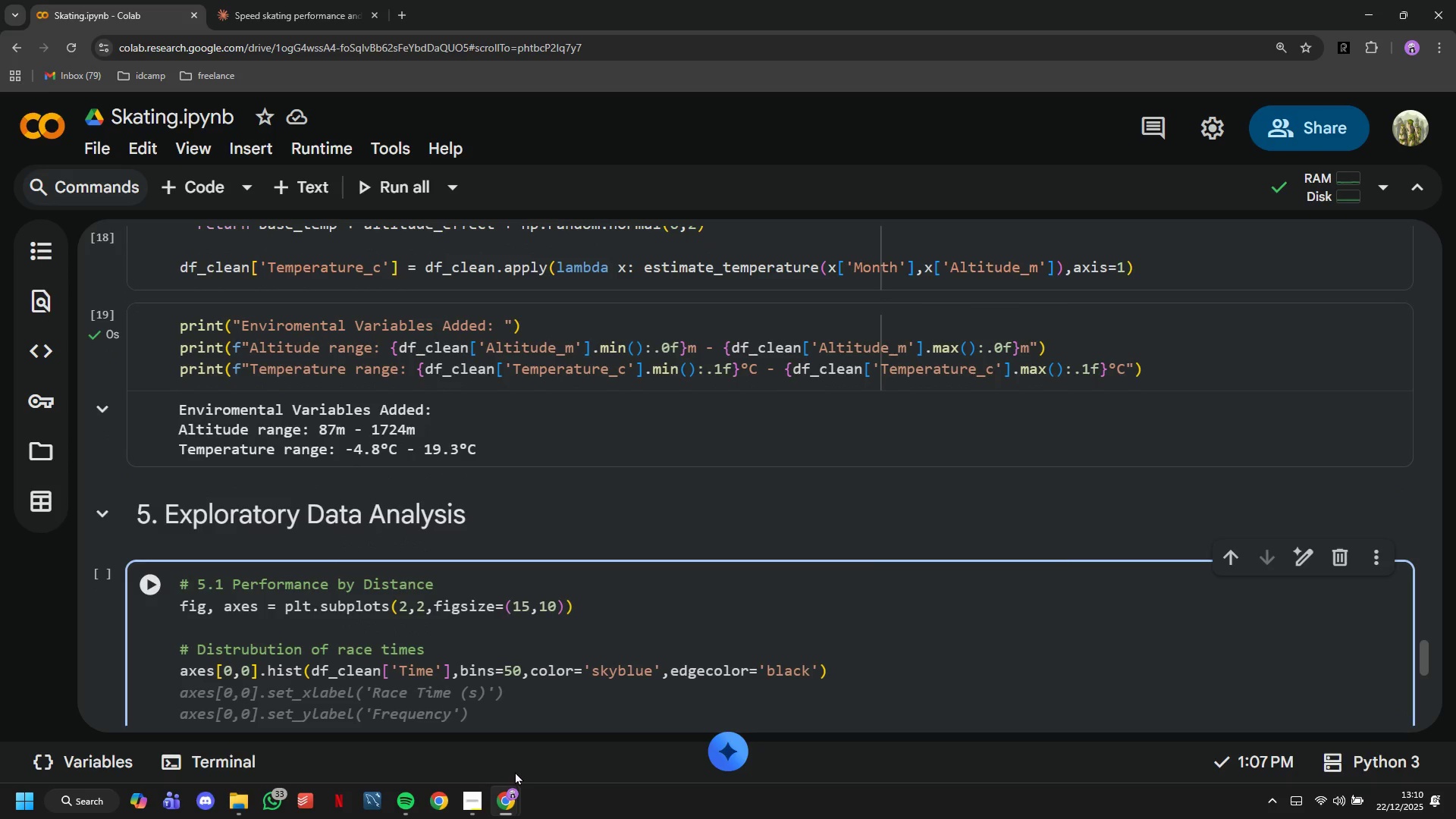 
type(axes[0,0)
 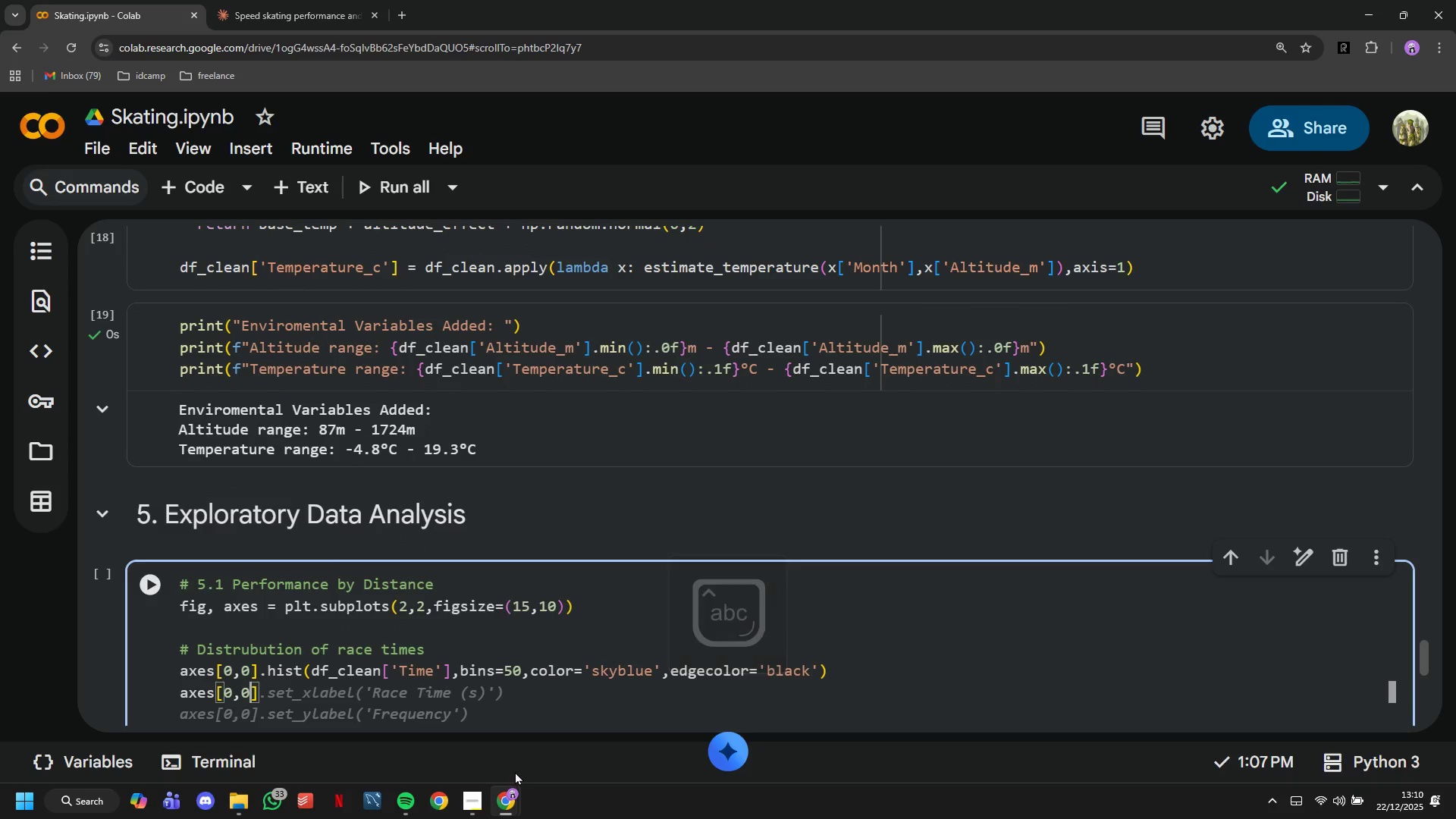 
key(ArrowRight)
 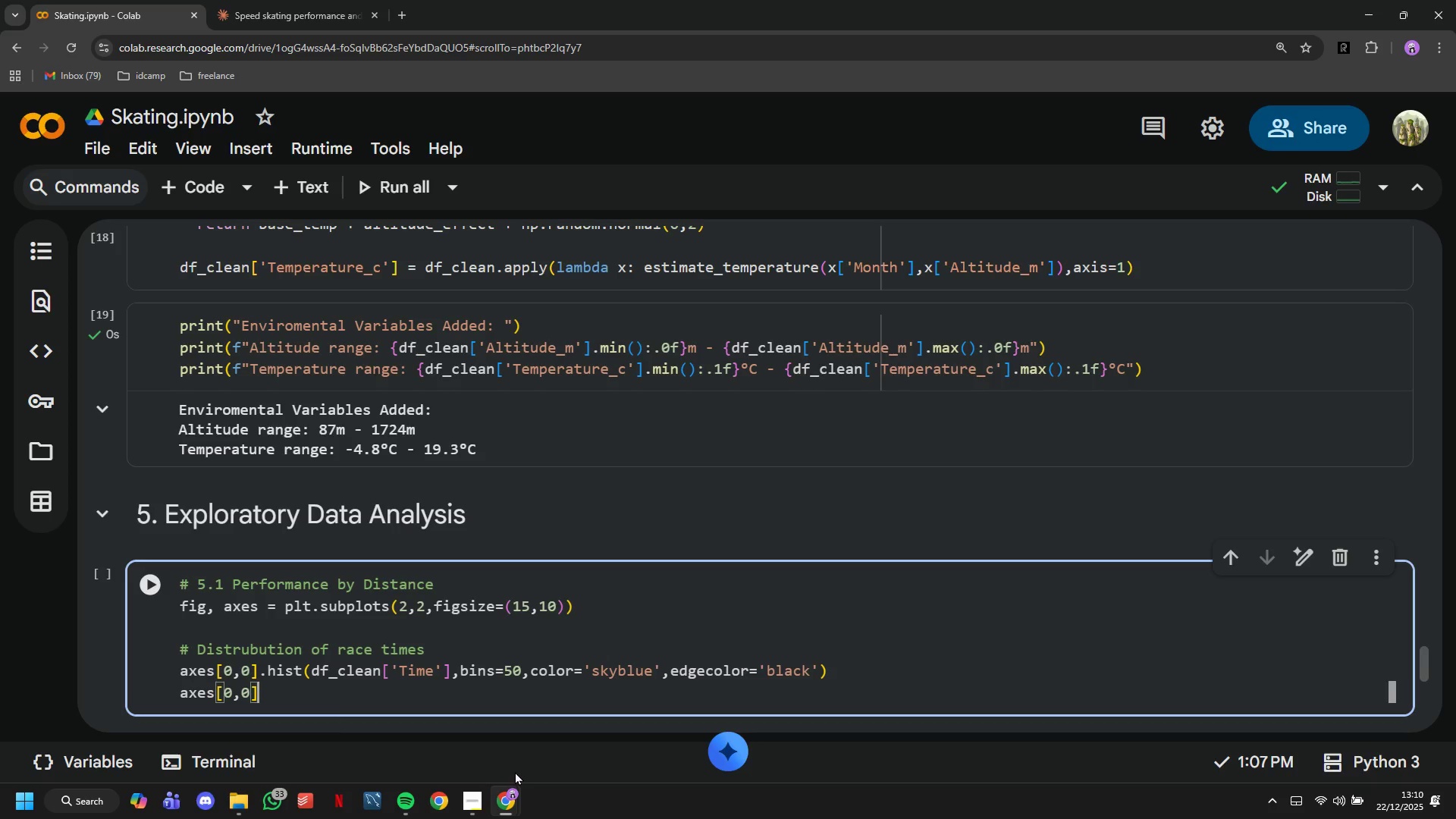 
key(Period)
 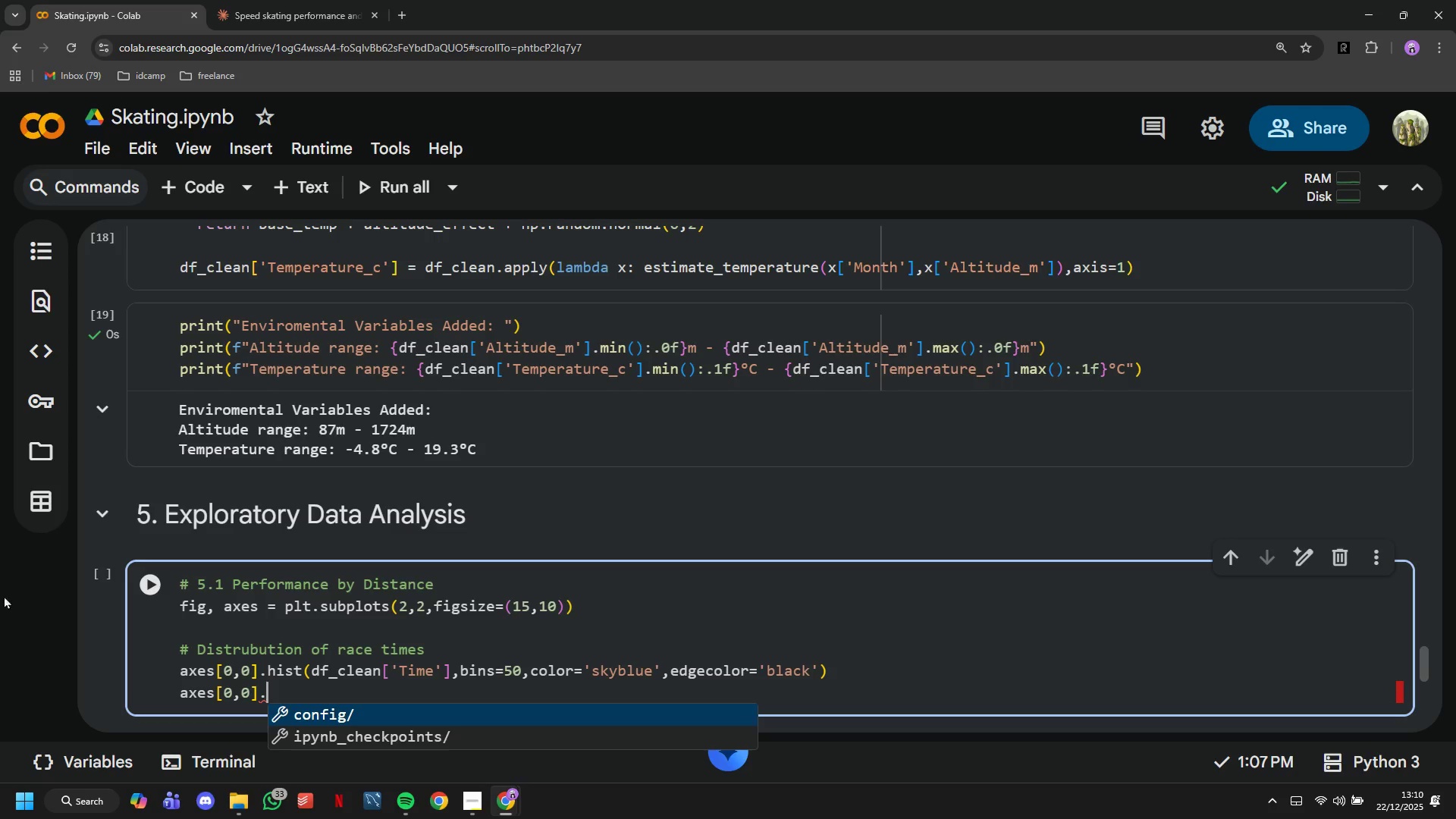 
scroll: coordinate [237, 576], scroll_direction: down, amount: 3.0
 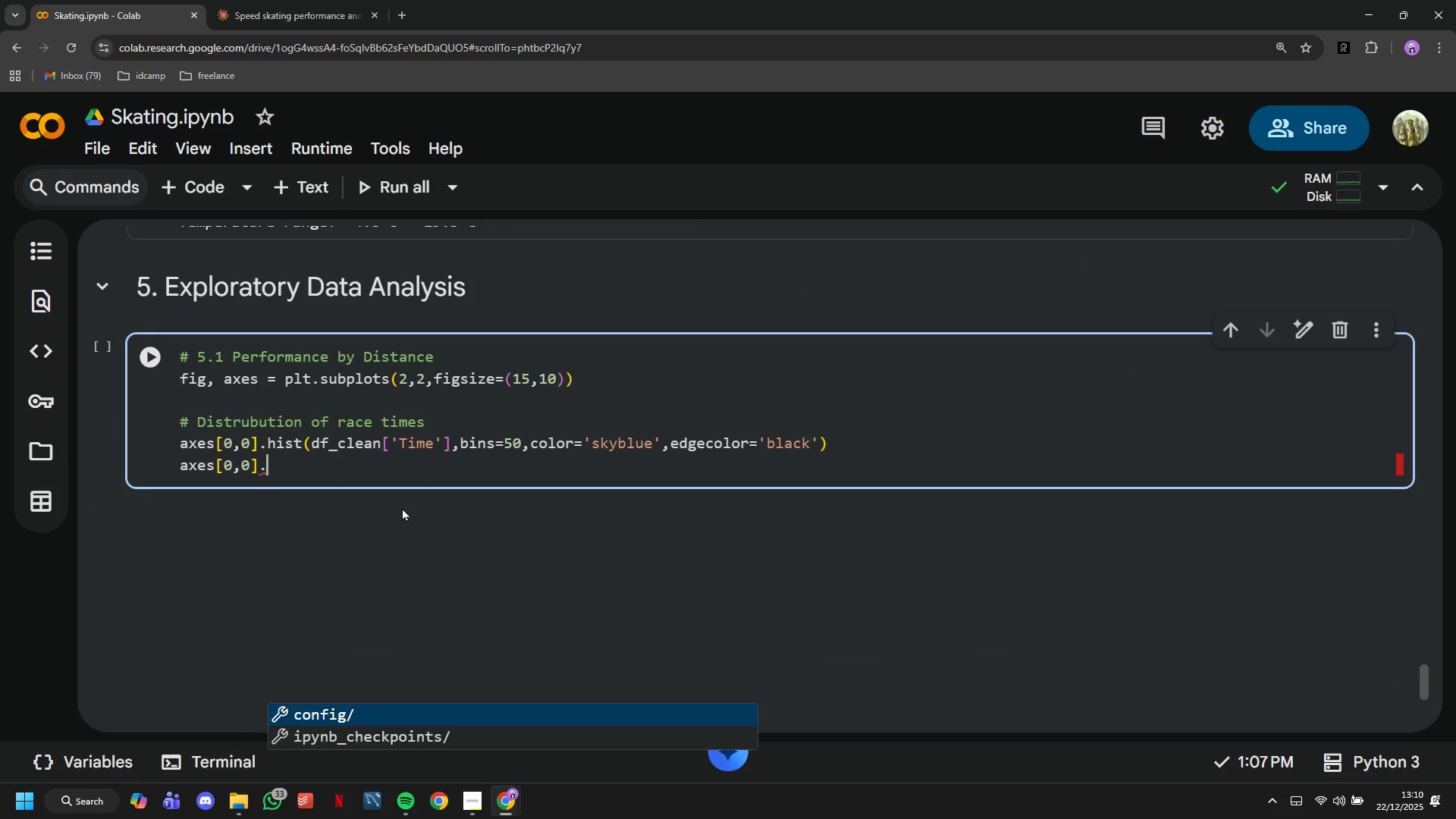 
wait(8.14)
 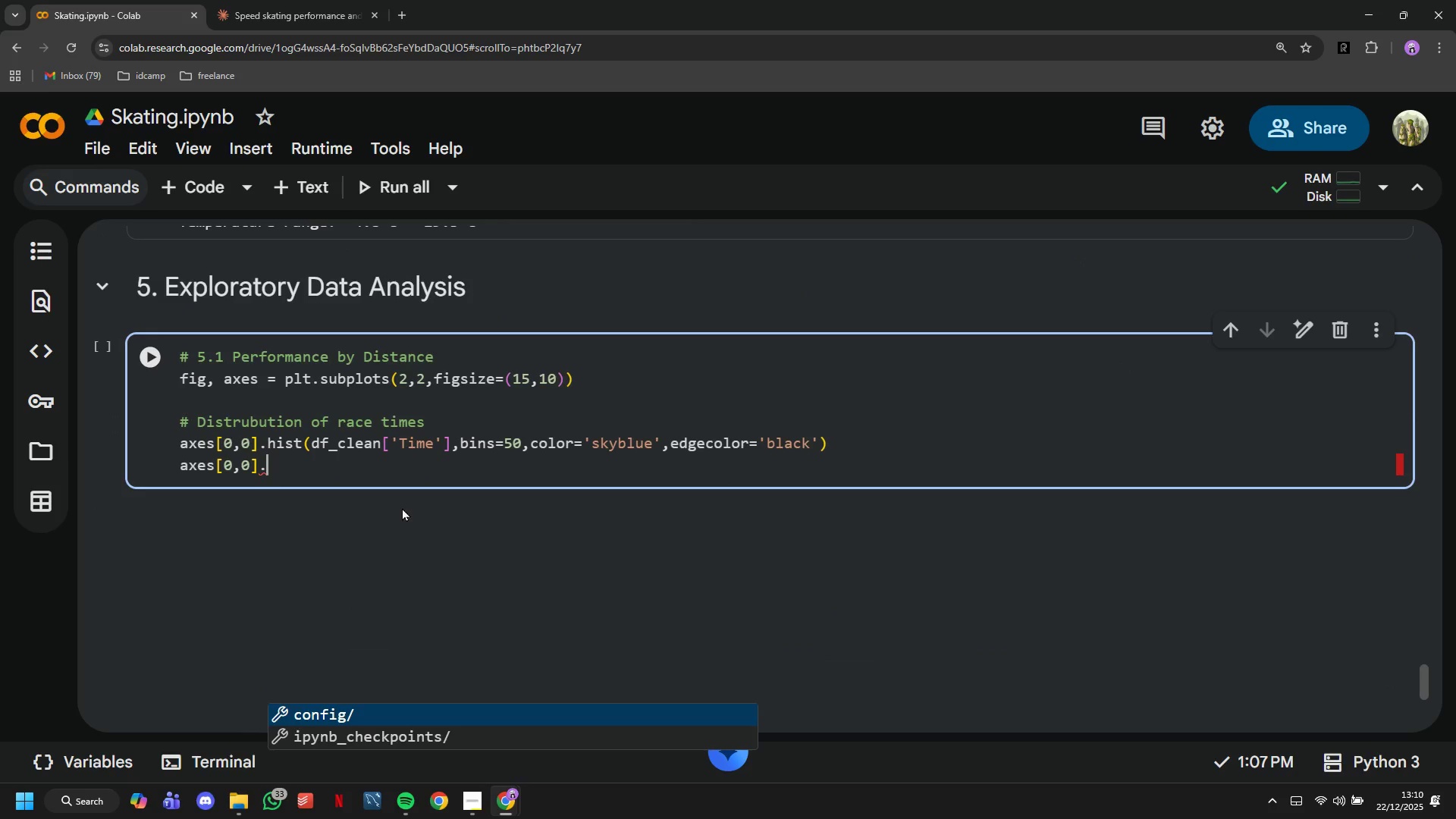 
type(set_title('Distribution of Race Ite,s)
key(Backspace)
key(Backspace)
type(ms,)
key(Backspace)
 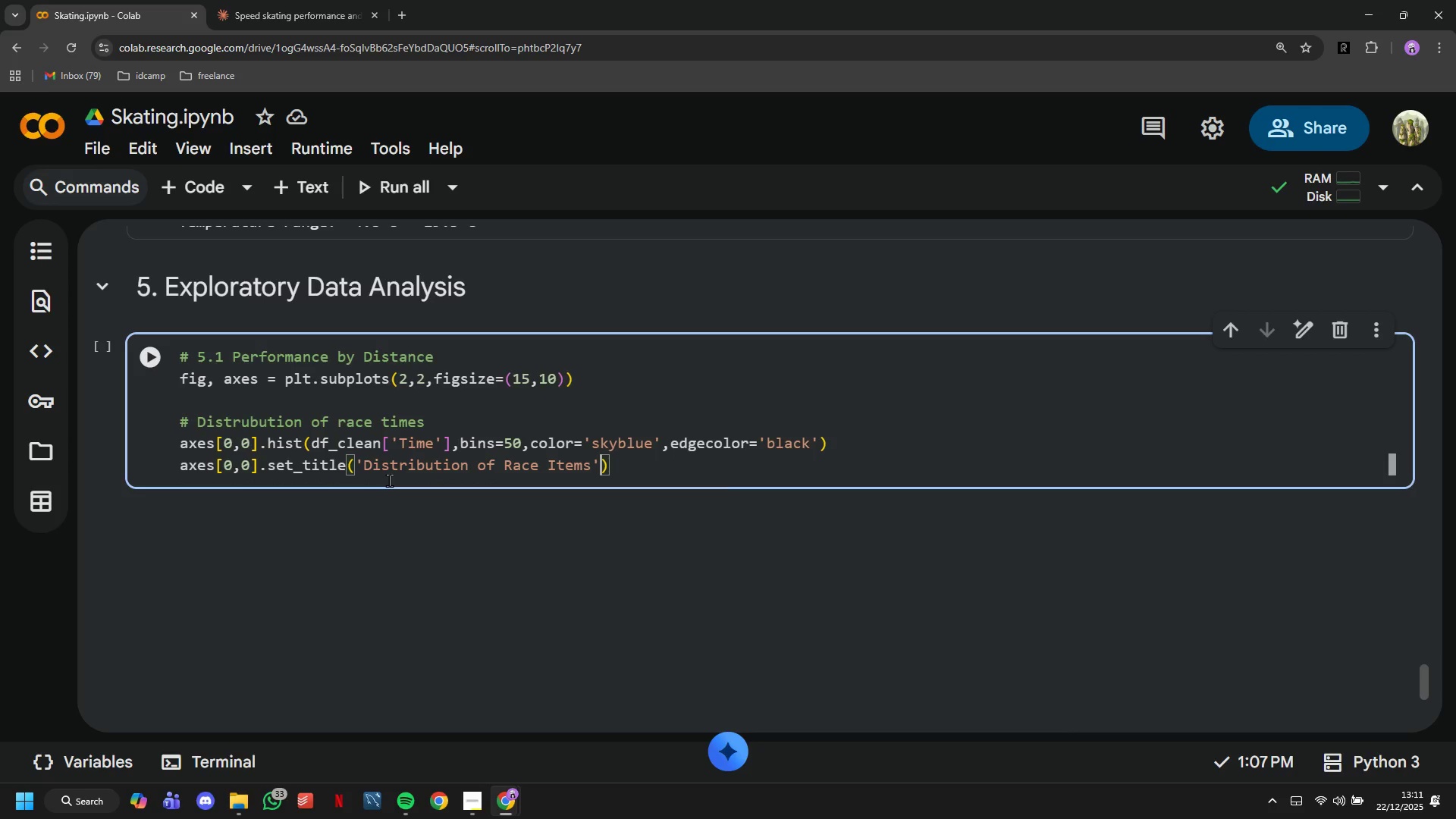 
 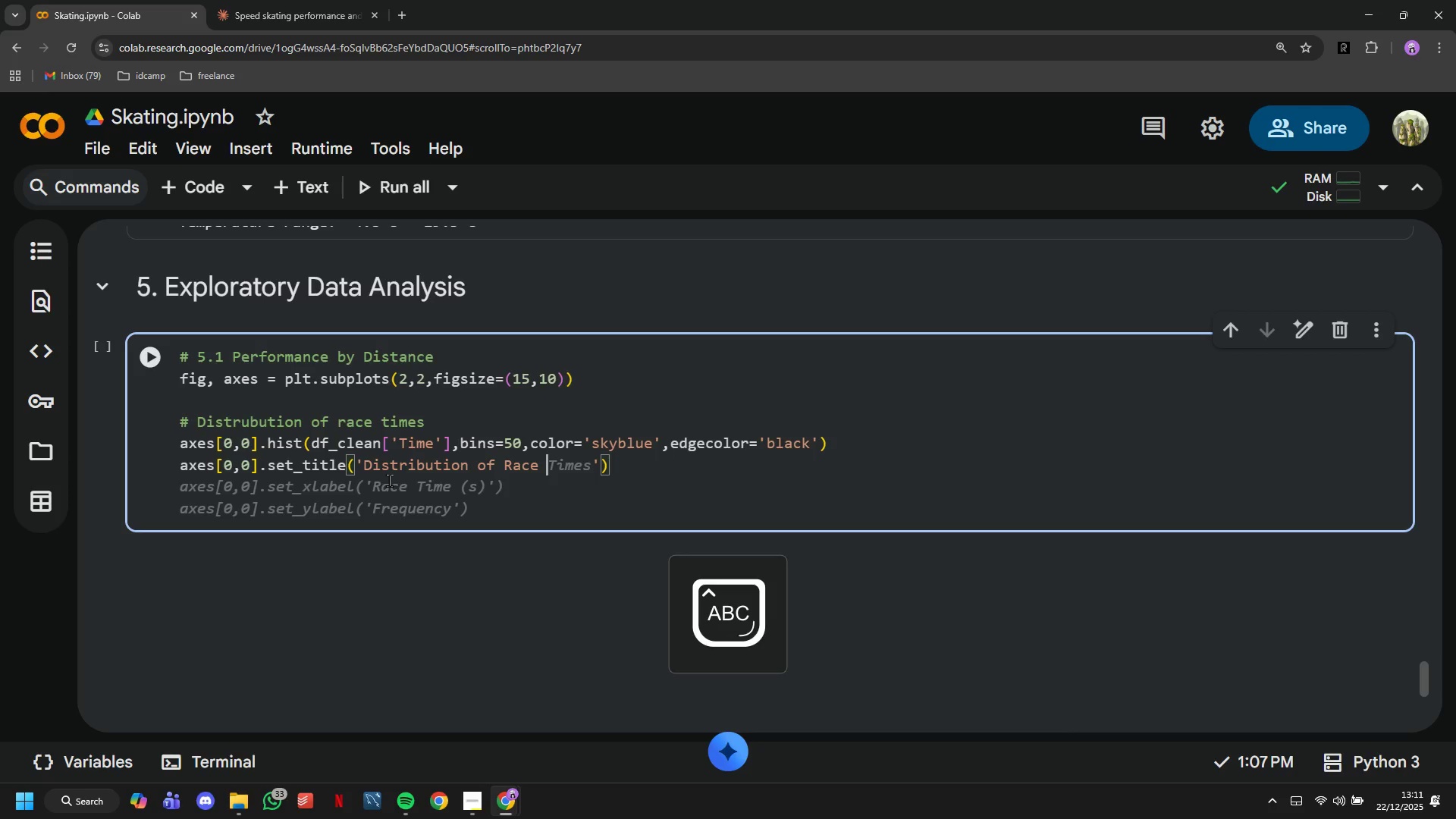 
key(ArrowRight)
 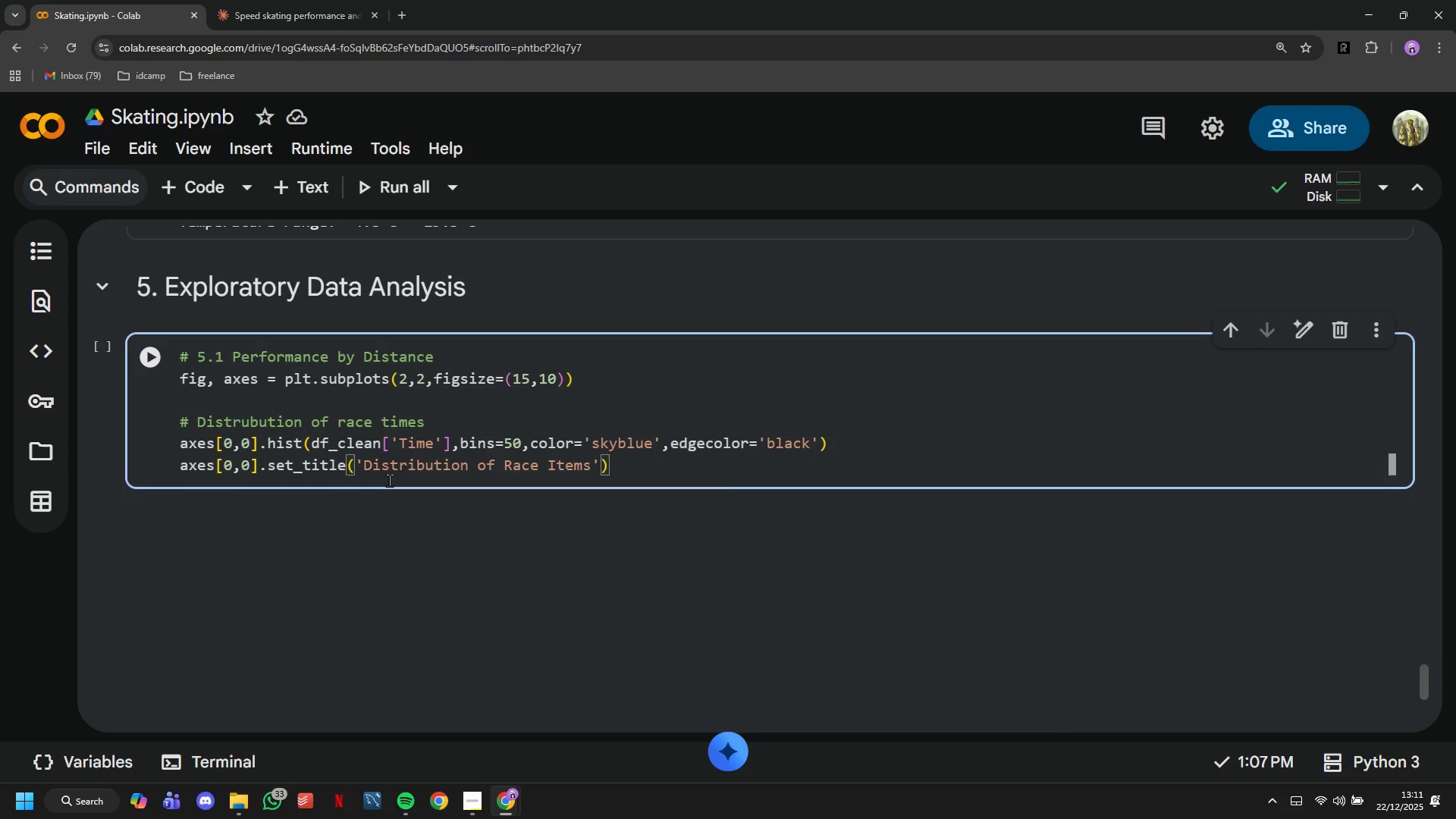 
type(, fontweight='bold)
 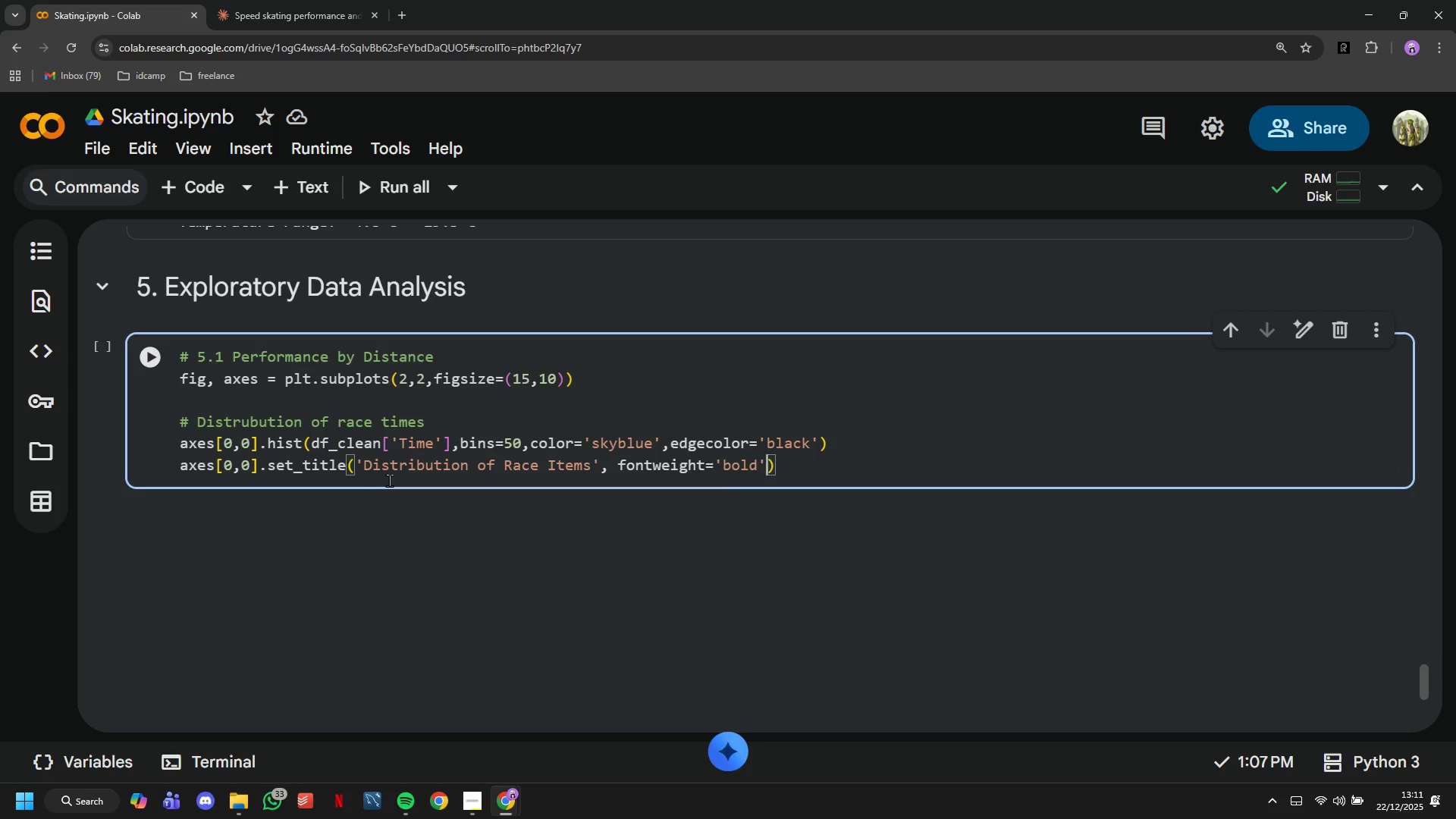 
key(ArrowRight)
 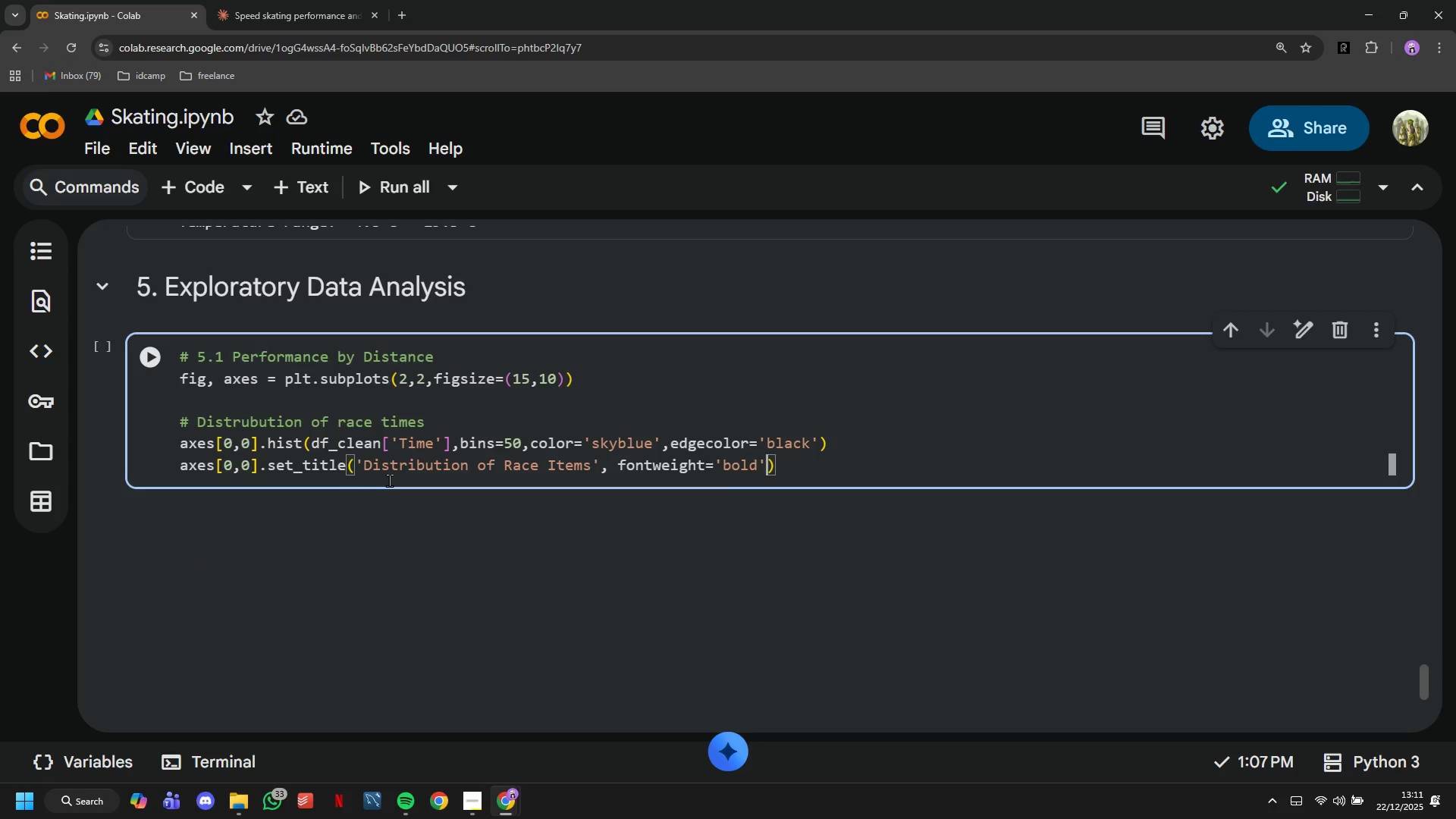 
type(,fontsize=12)
 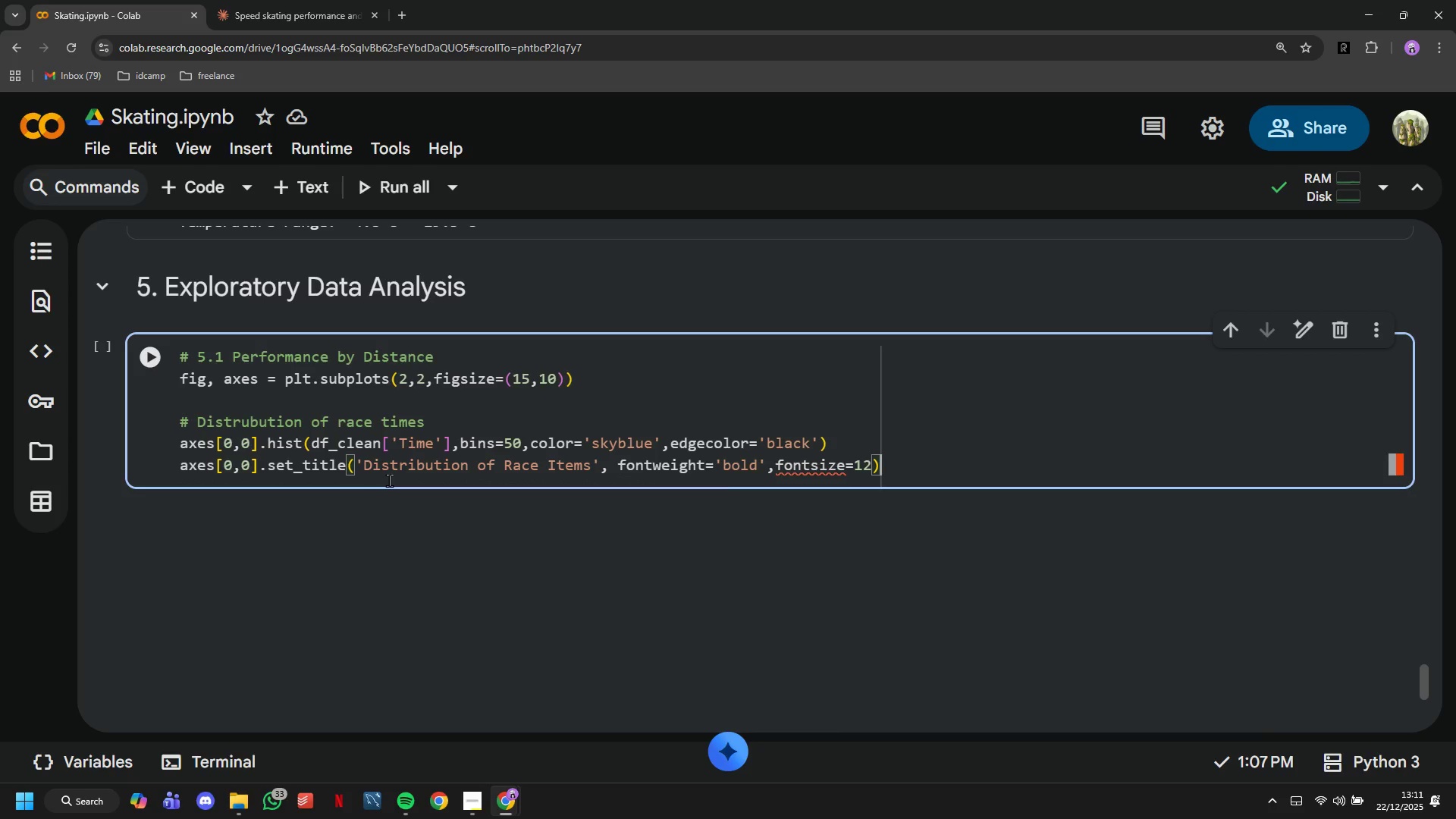 
key(ArrowRight)
 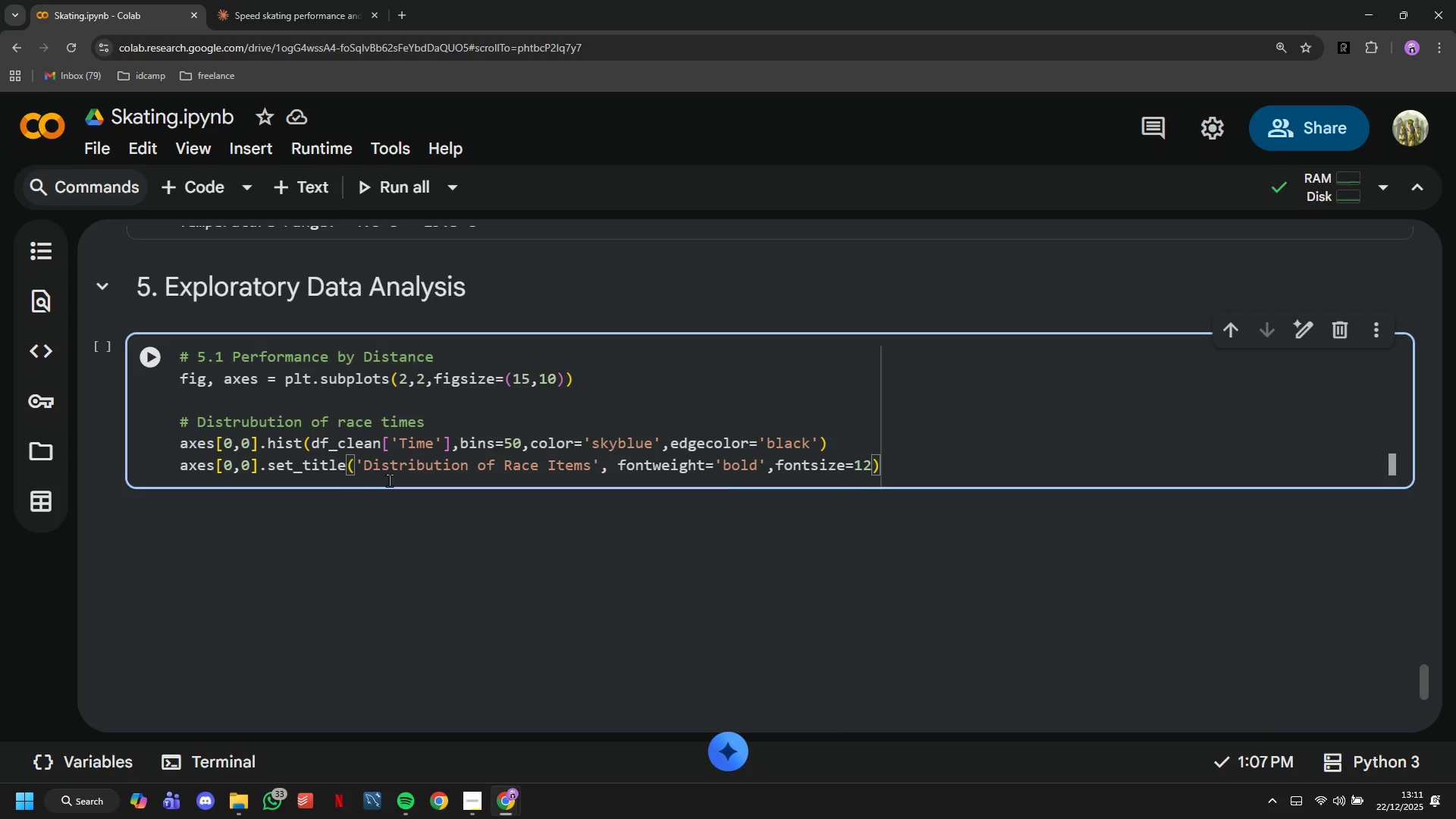 
key(Enter)
 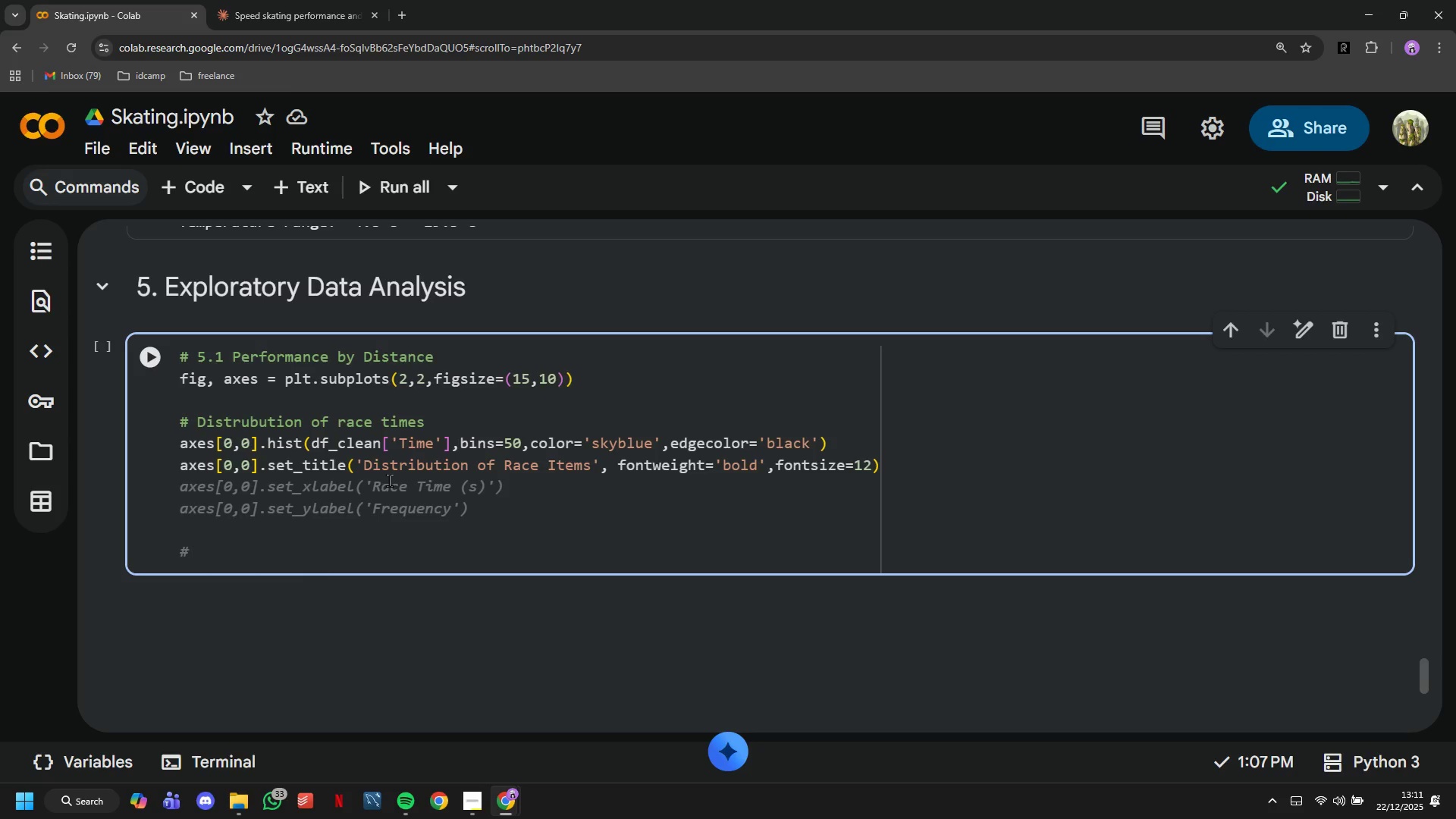 
type(axes]0)
key(Backspace)
key(Backspace)
type([0,0)
 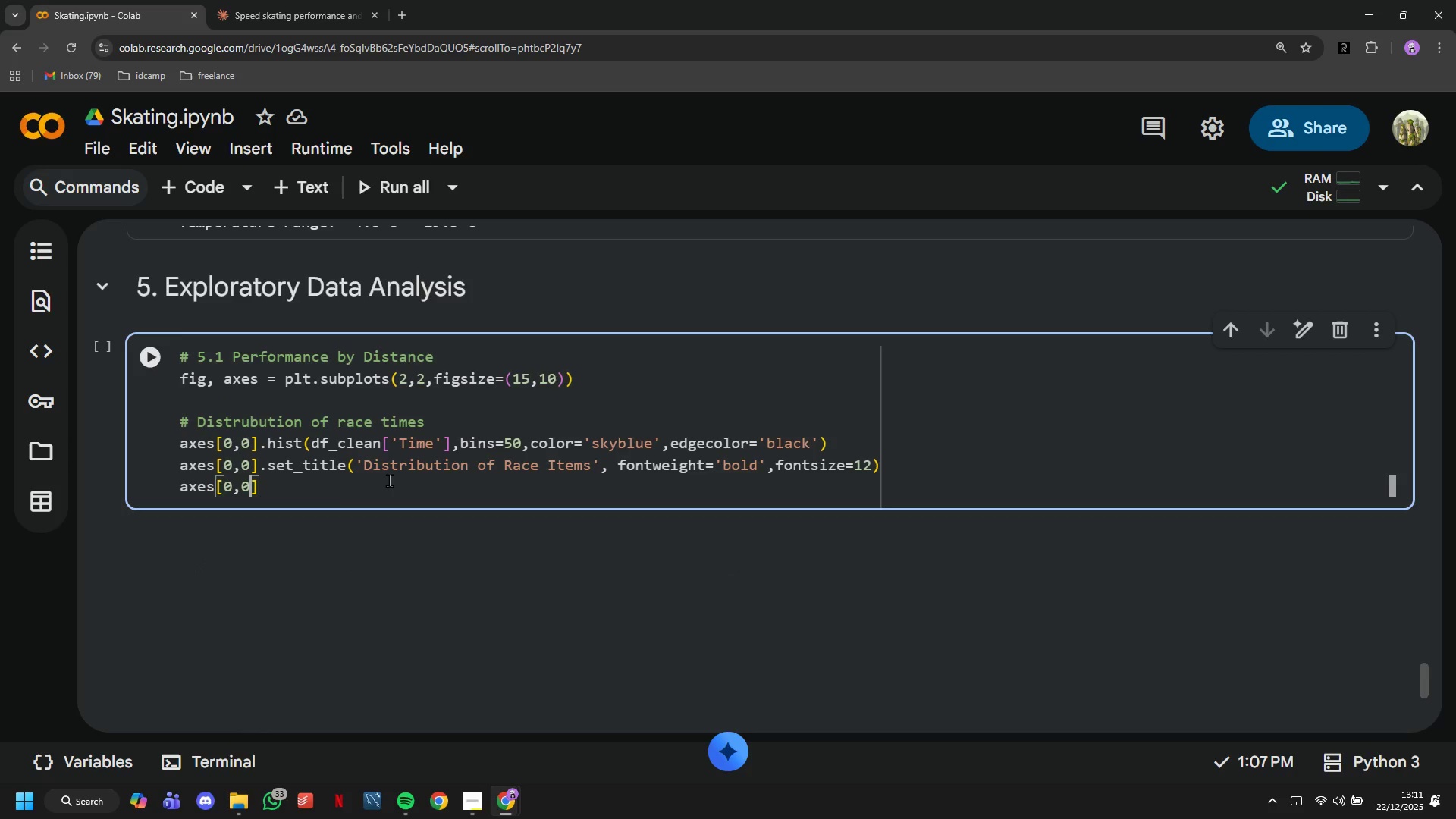 
key(ArrowRight)
 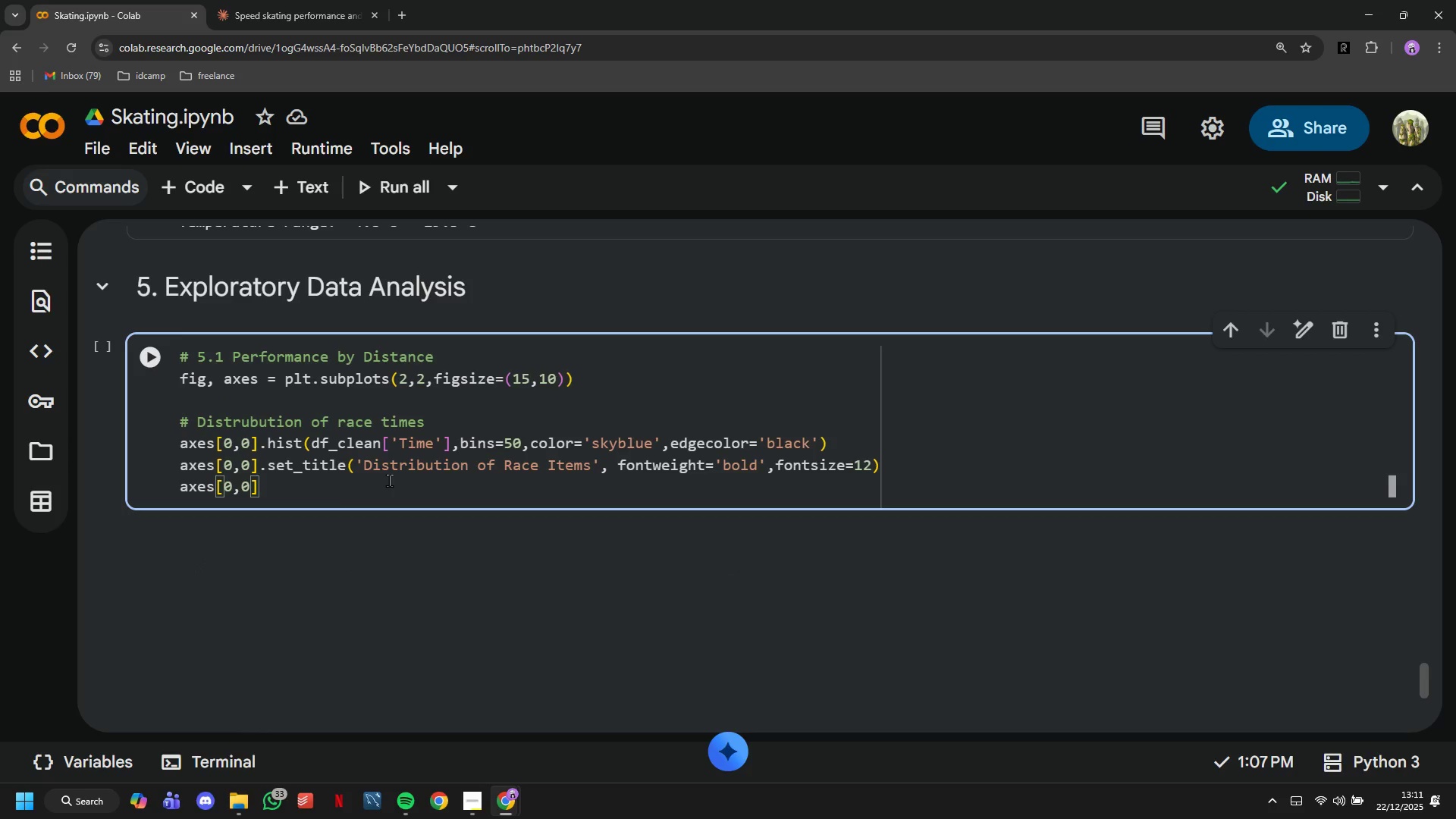 
type(.set_xlabel('Time (seconds)
 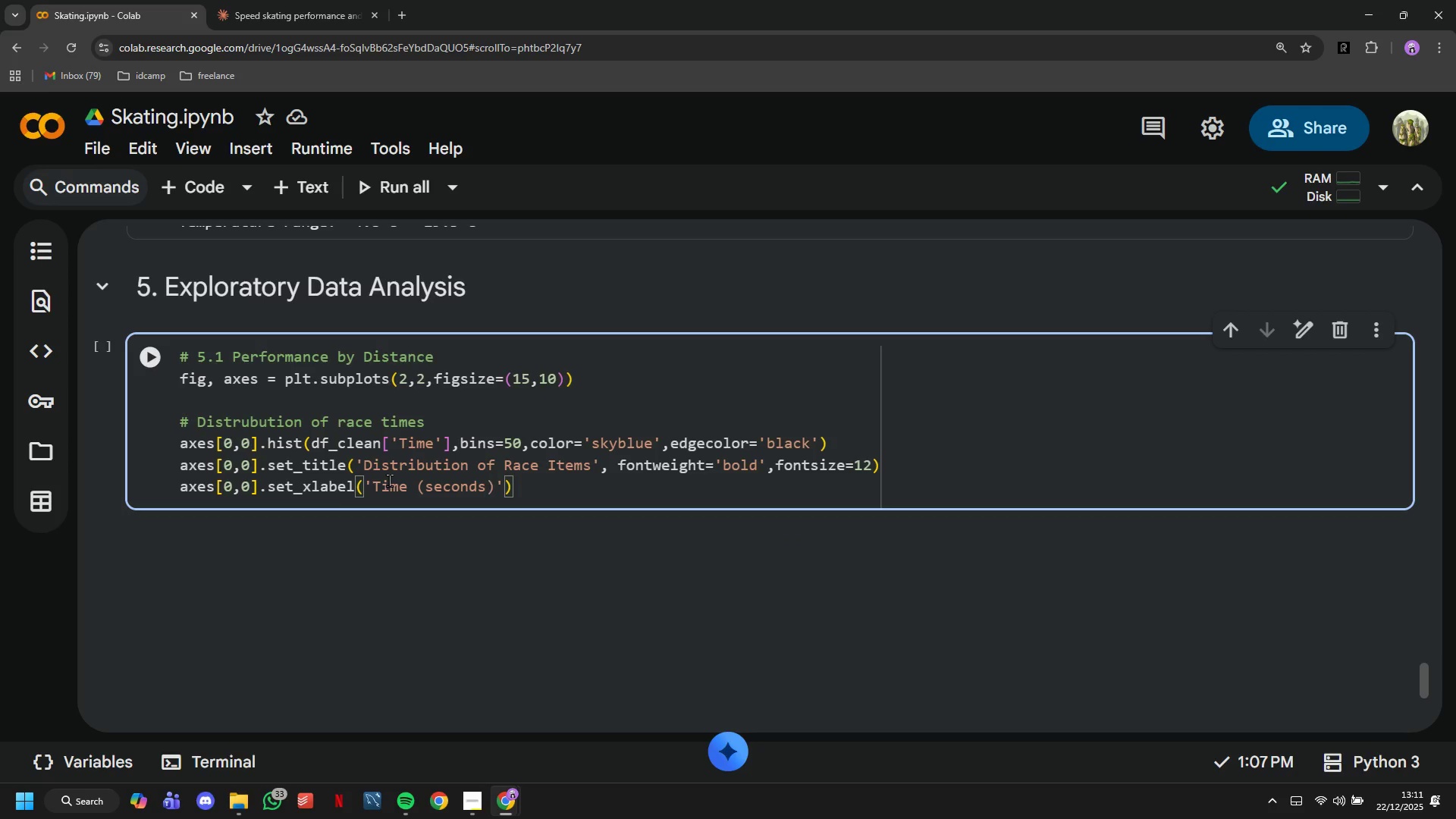 
key(ArrowRight)
 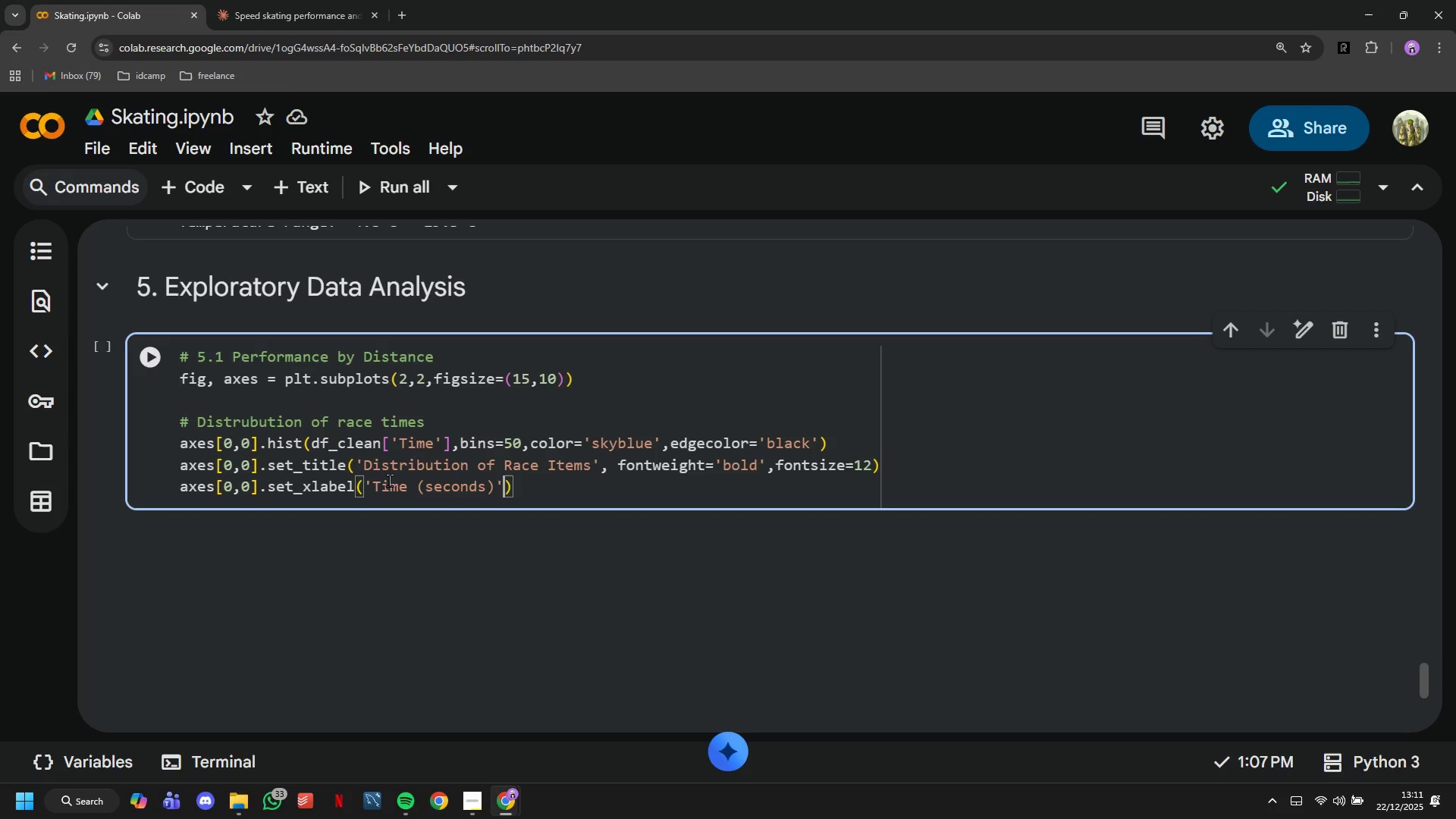 
key(ArrowRight)
 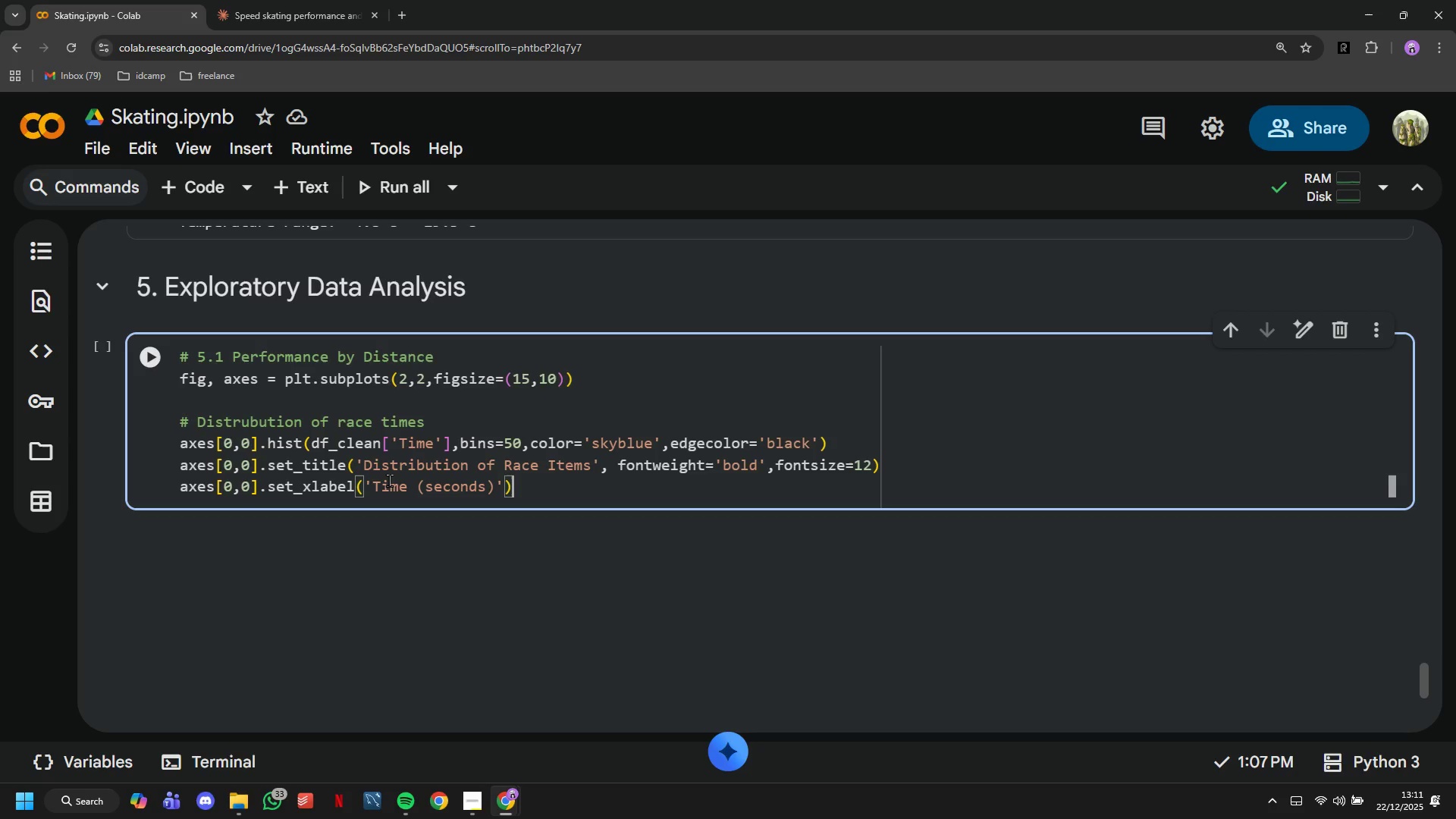 
key(ArrowRight)
 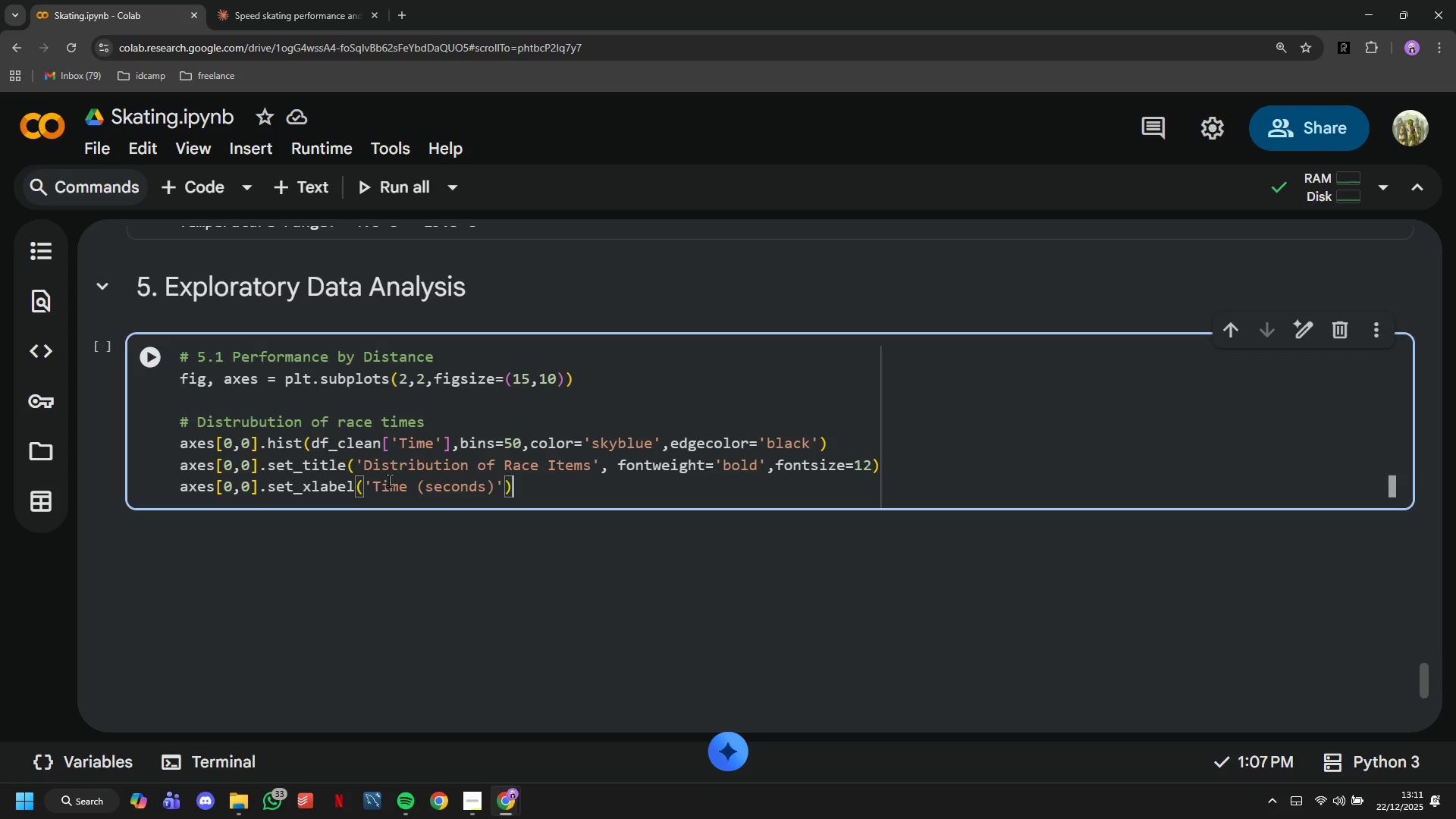 
key(Enter)
 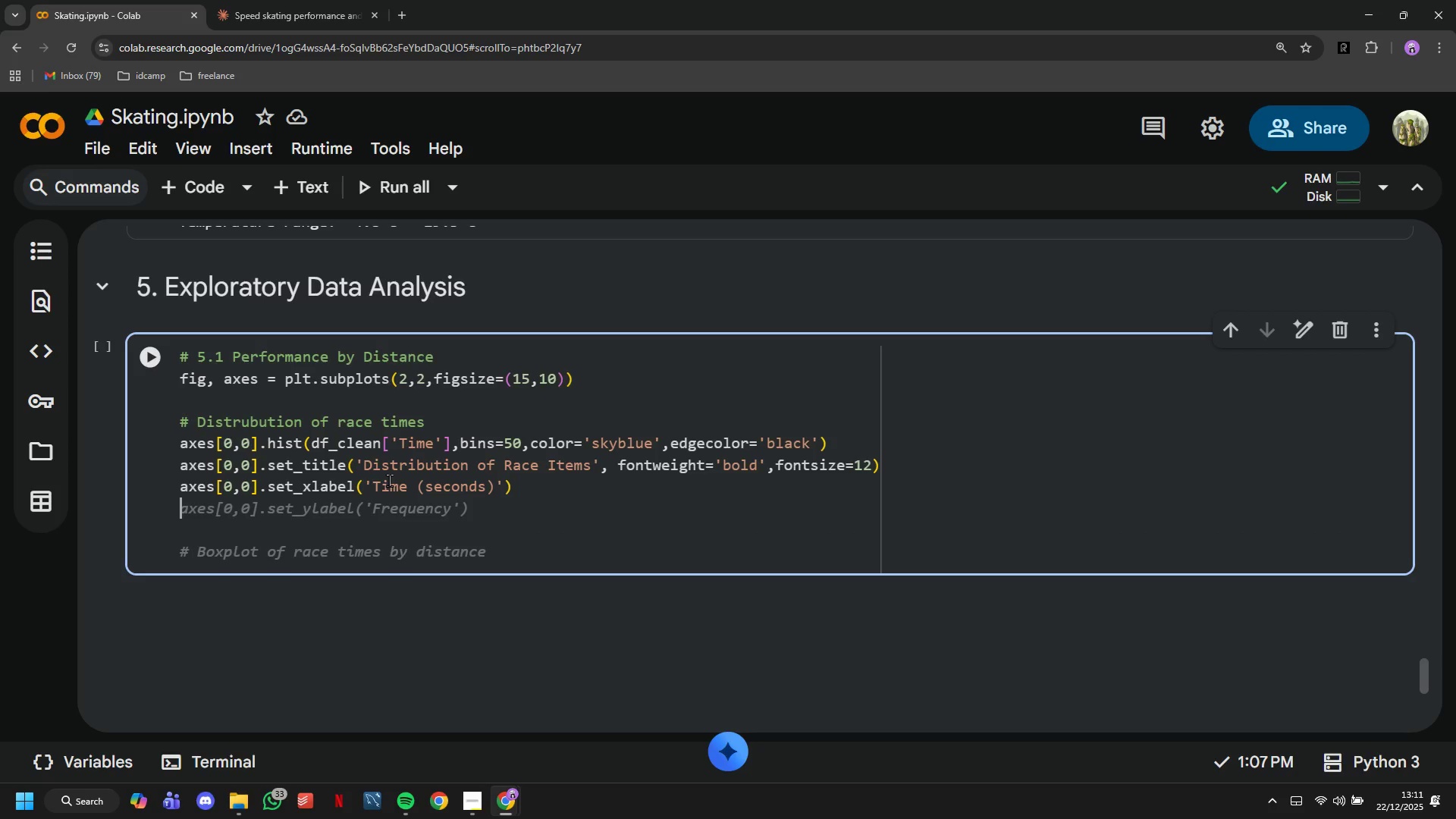 
wait(6.69)
 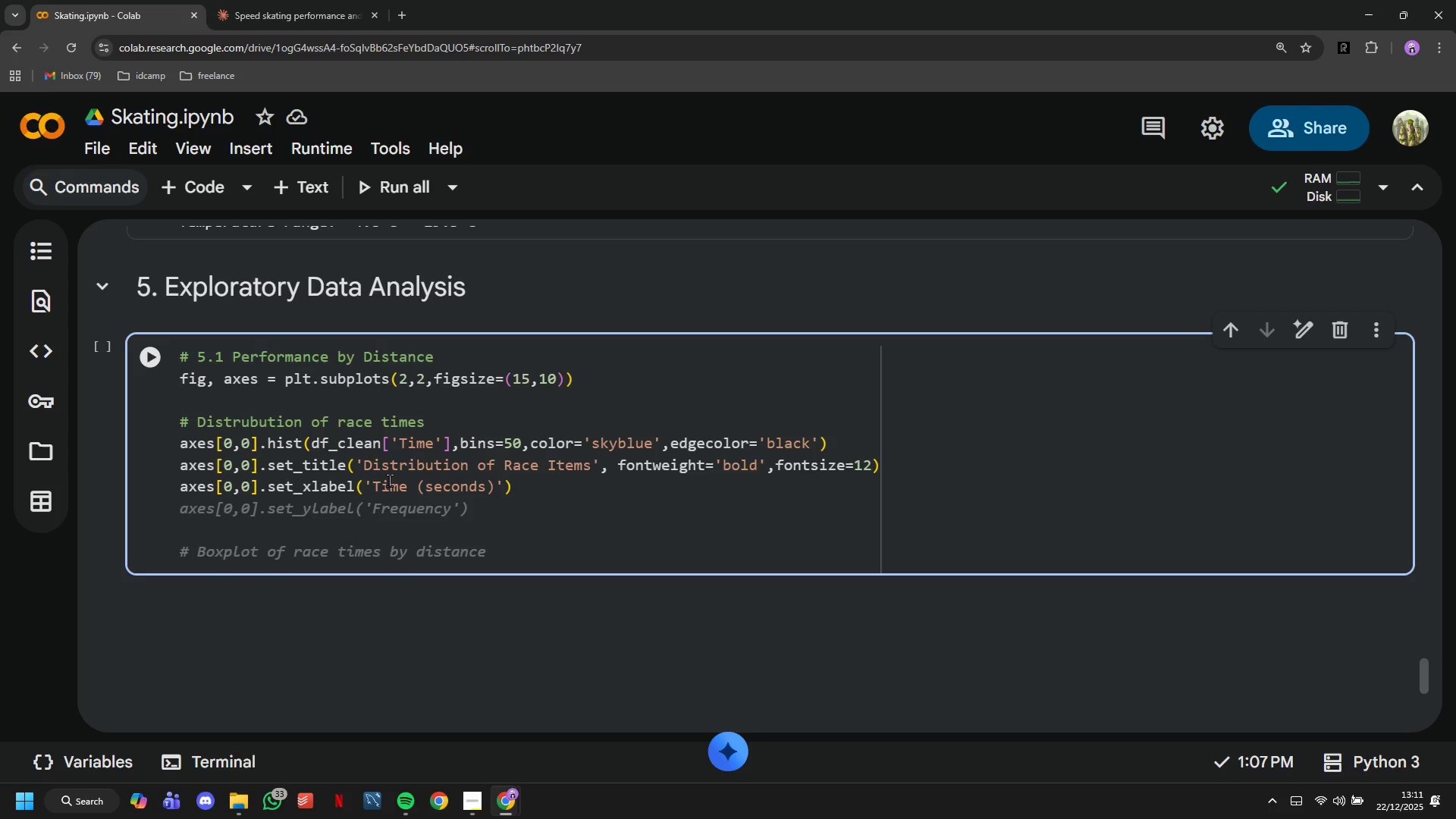 
type(axes[0,0)
 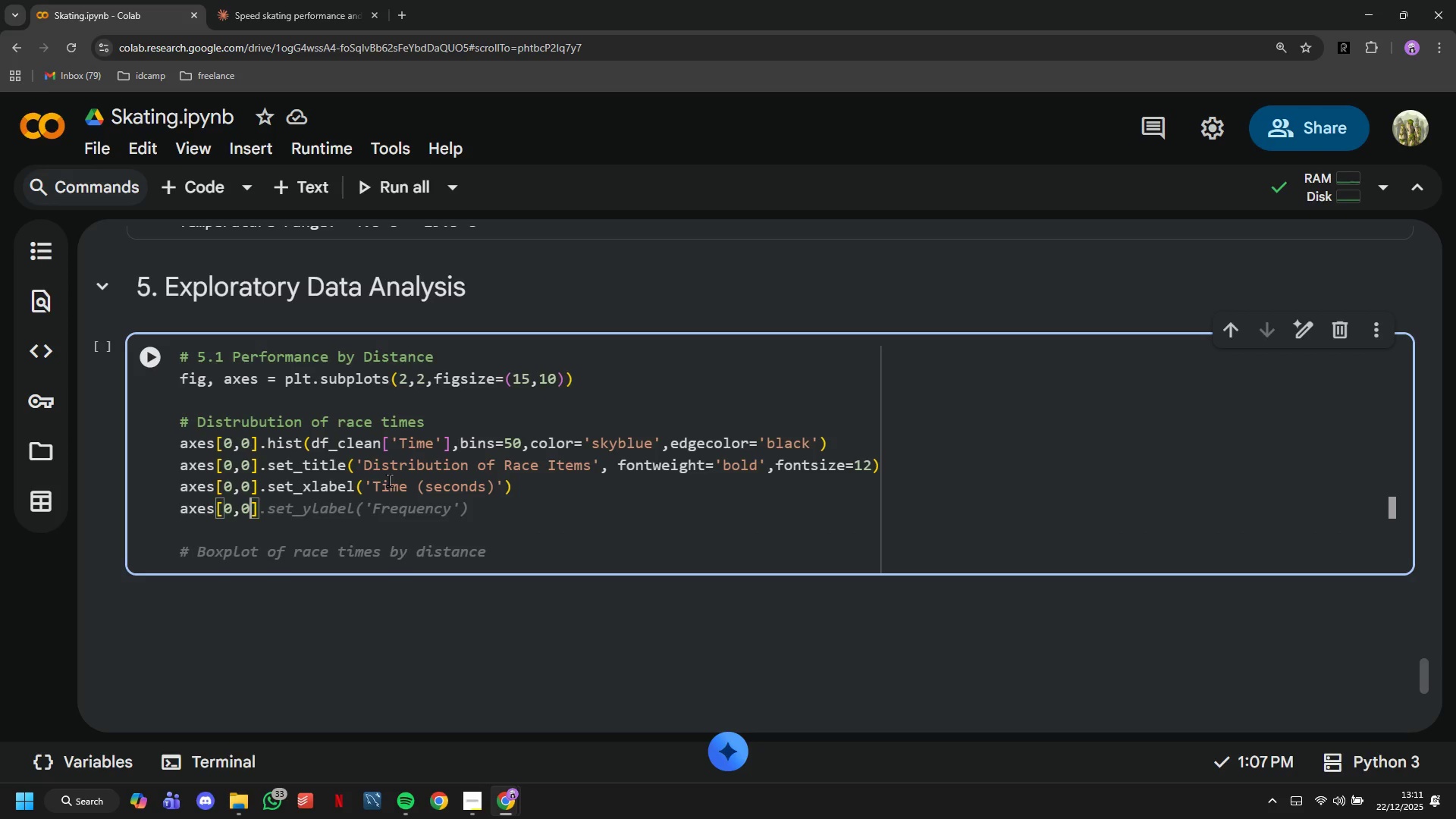 
key(ArrowRight)
 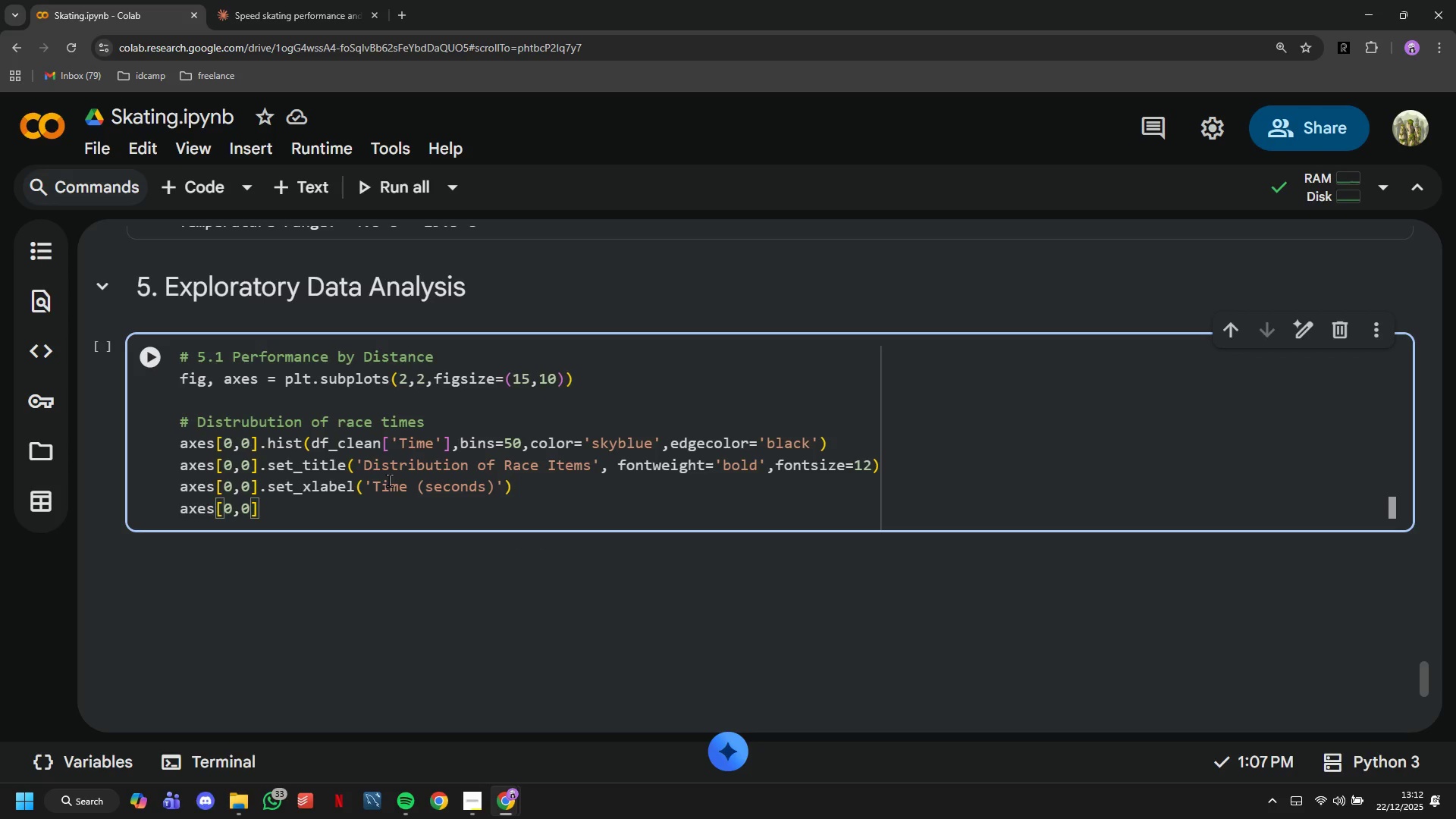 
type(.set_ylabel('Frequenct)
key(Backspace)
type(y)
 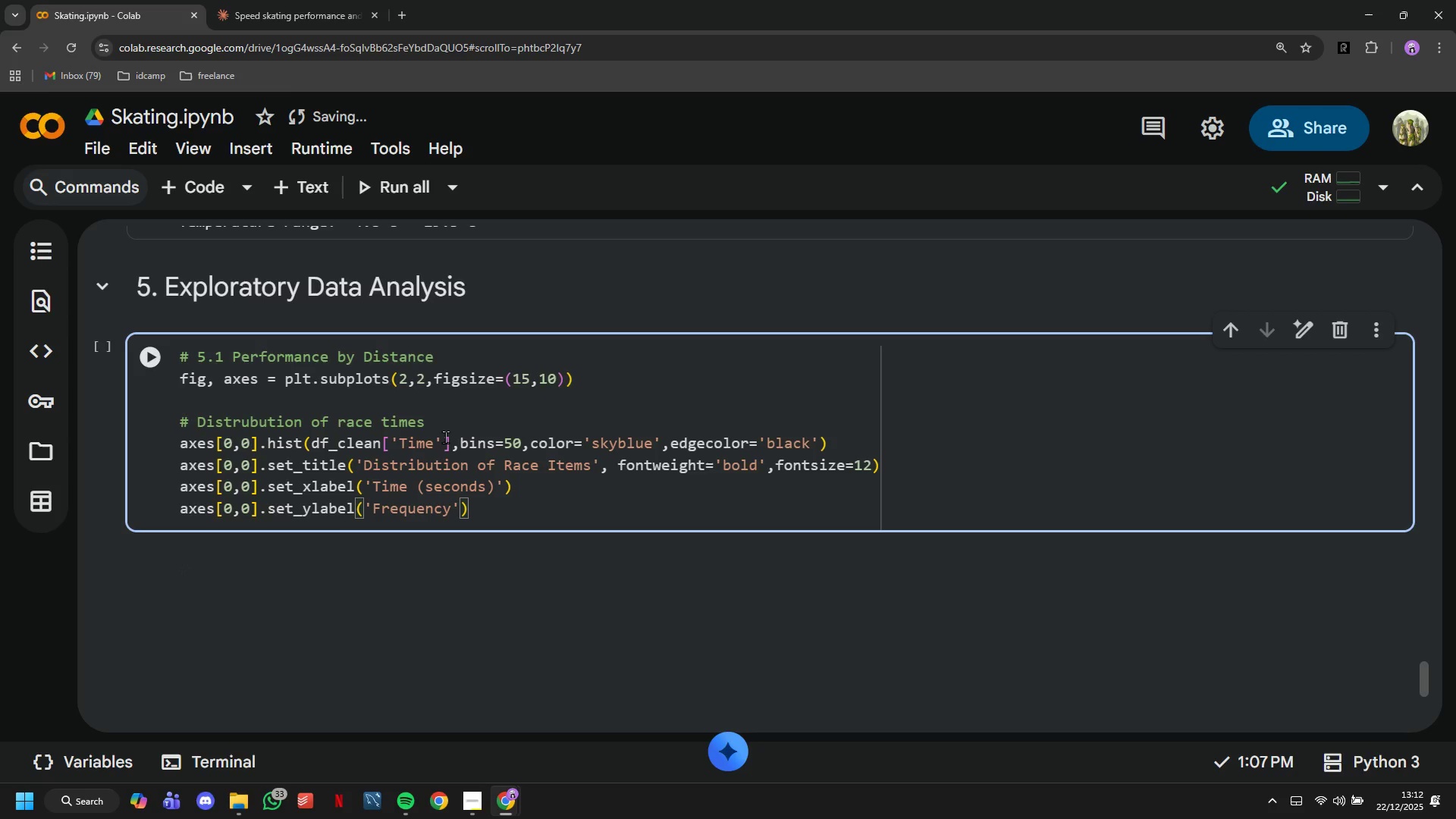 
left_click([148, 359])
 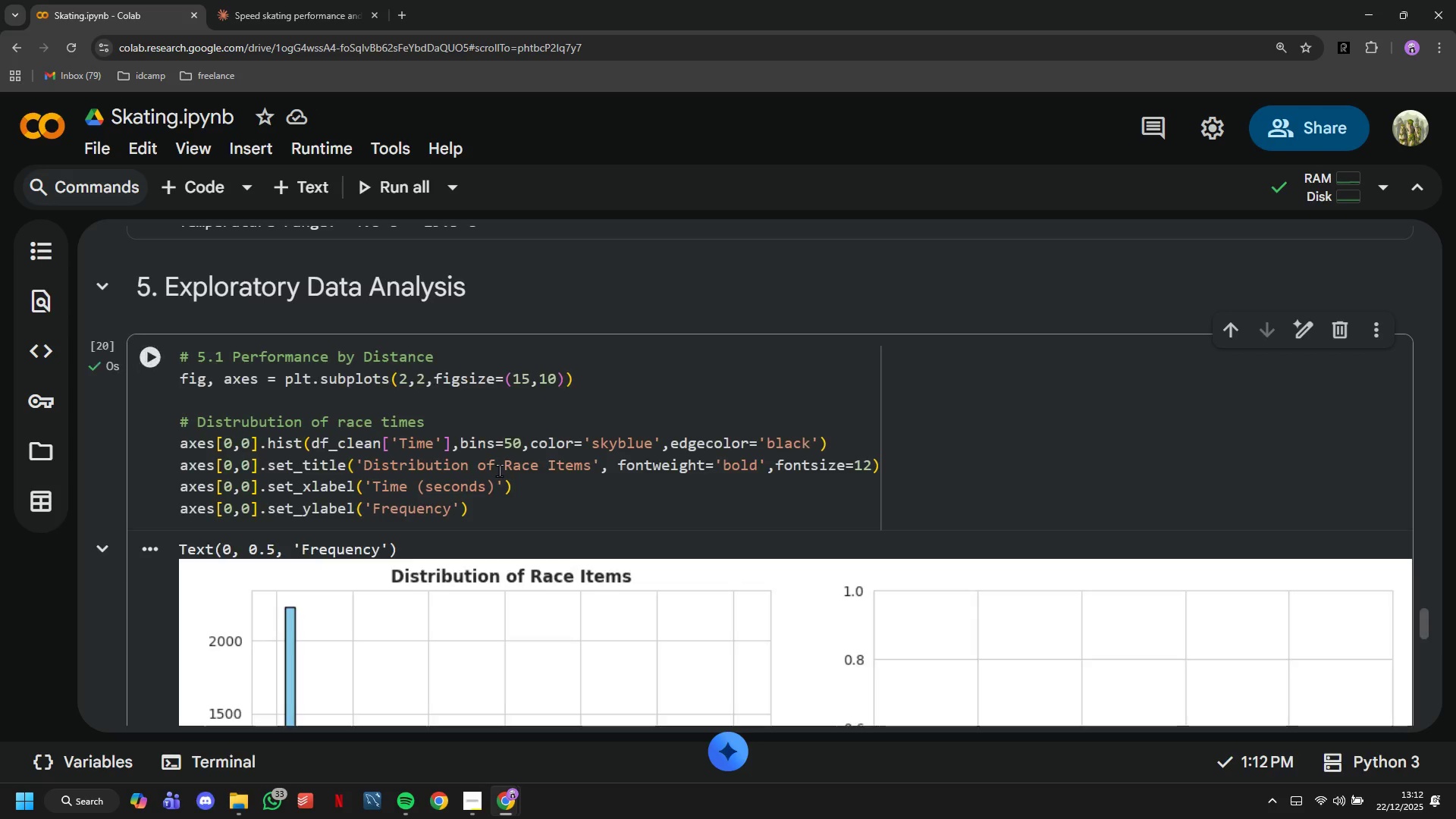 
scroll: coordinate [499, 470], scroll_direction: down, amount: 5.0
 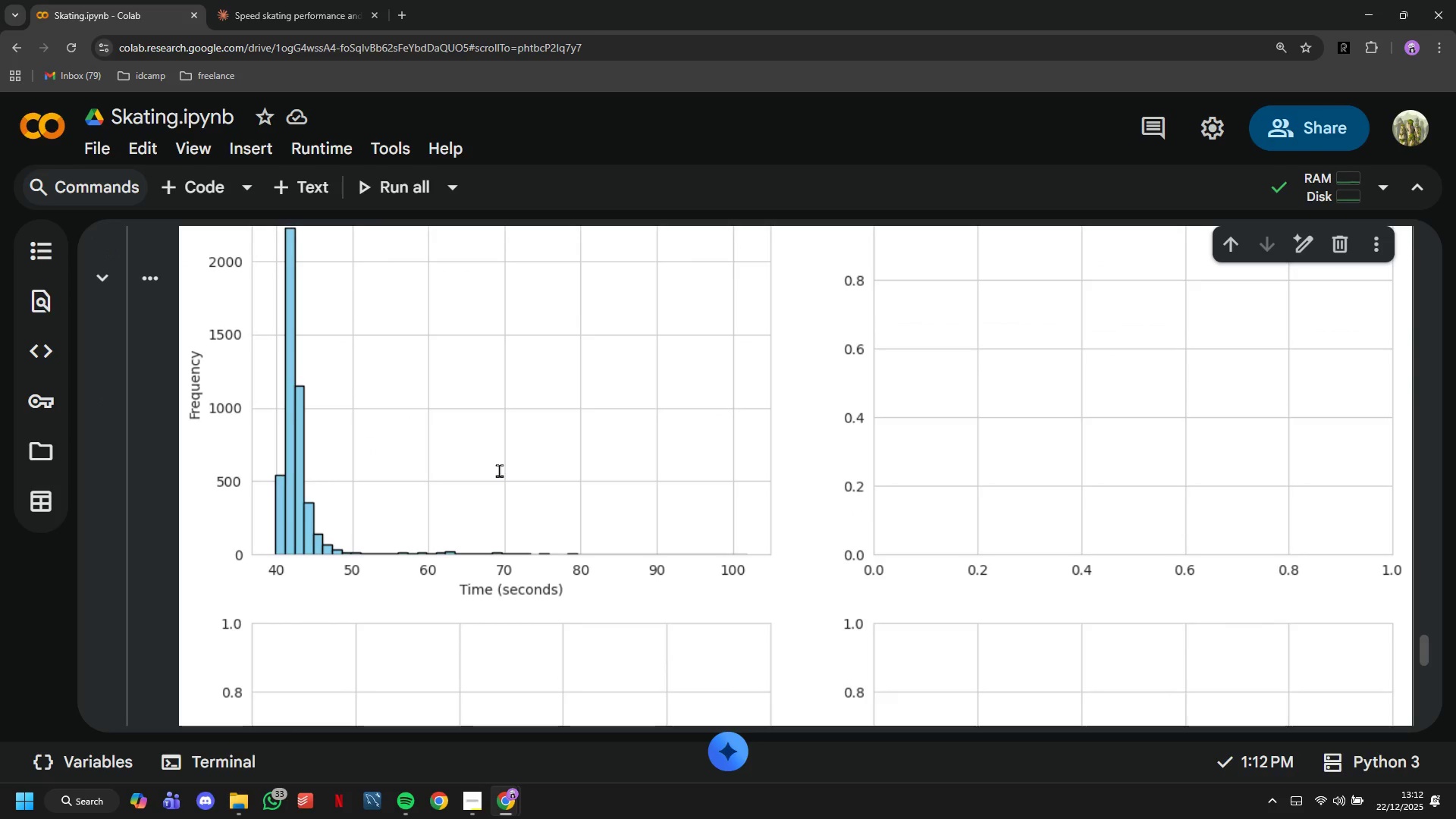 
scroll: coordinate [499, 470], scroll_direction: up, amount: 3.0
 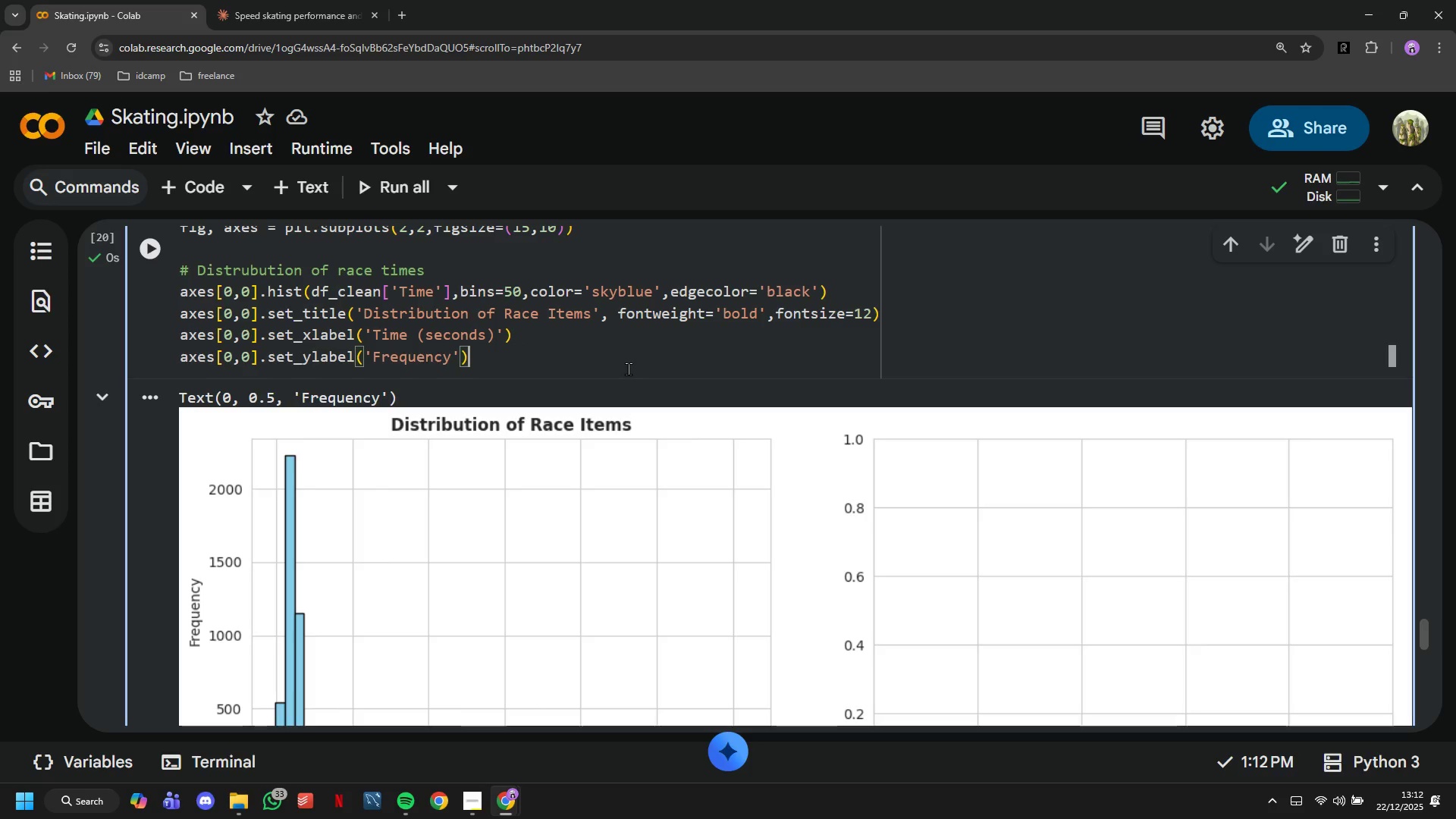 
wait(7.27)
 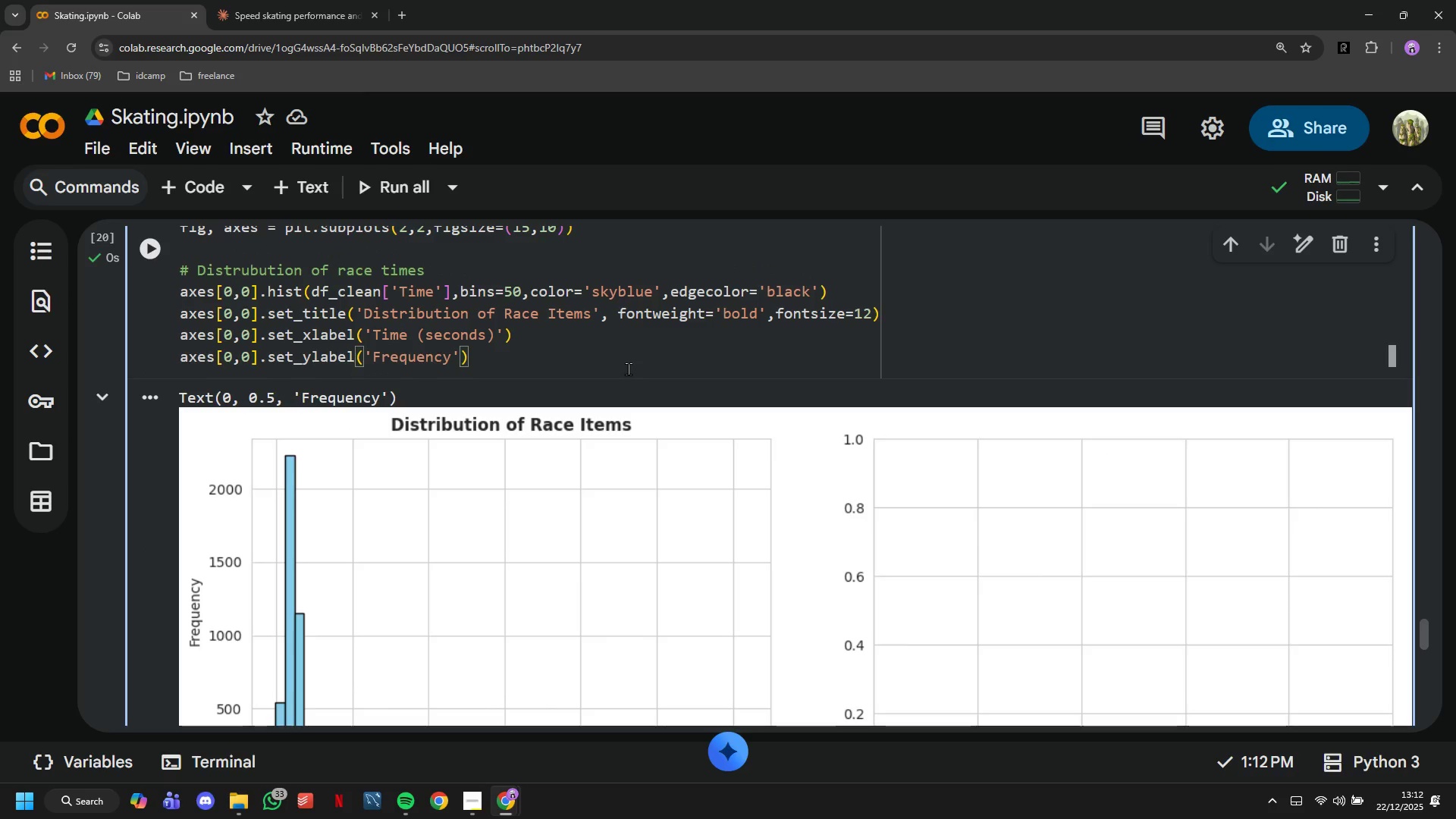 
key(Enter)
 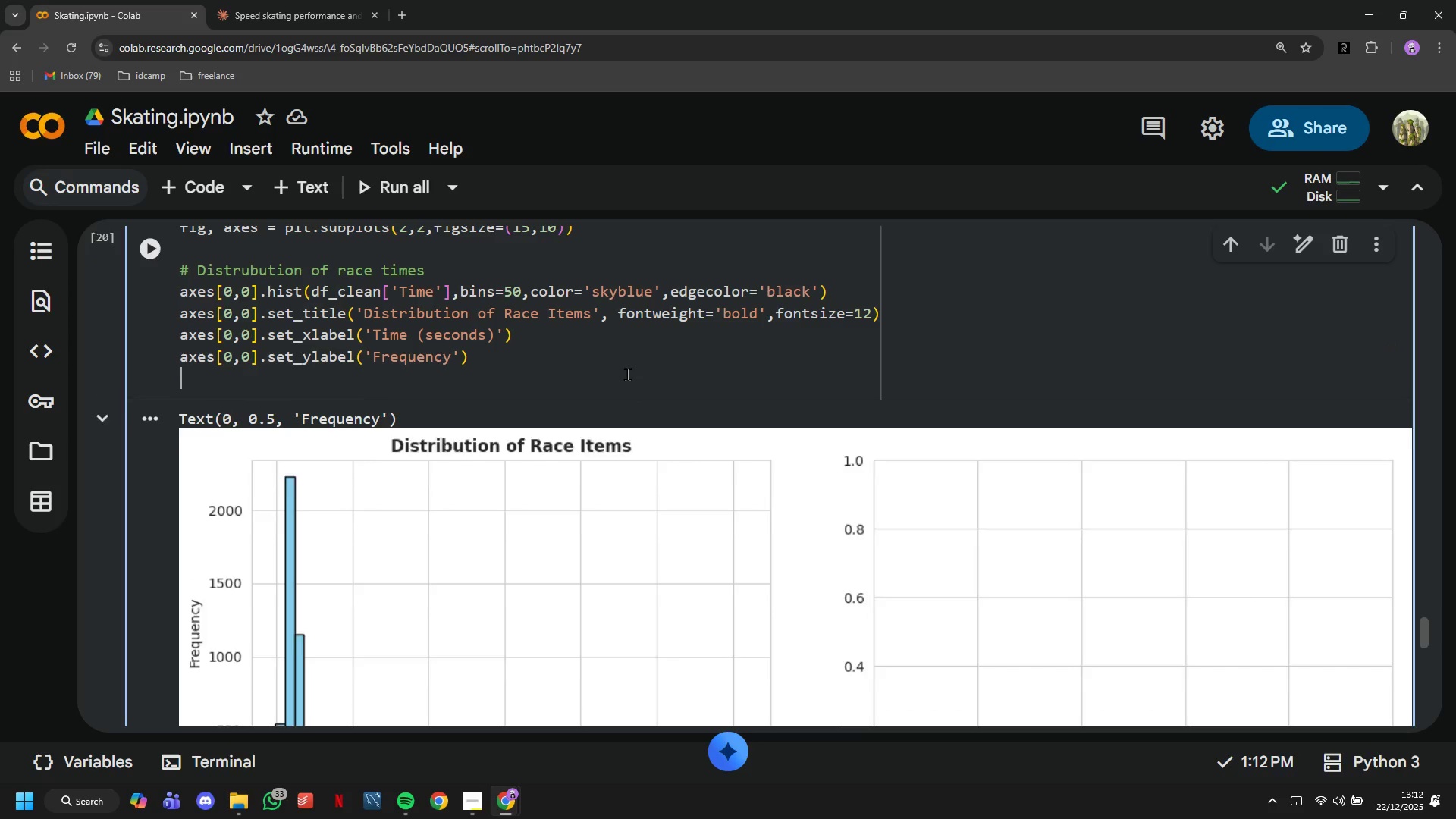 
key(Enter)
 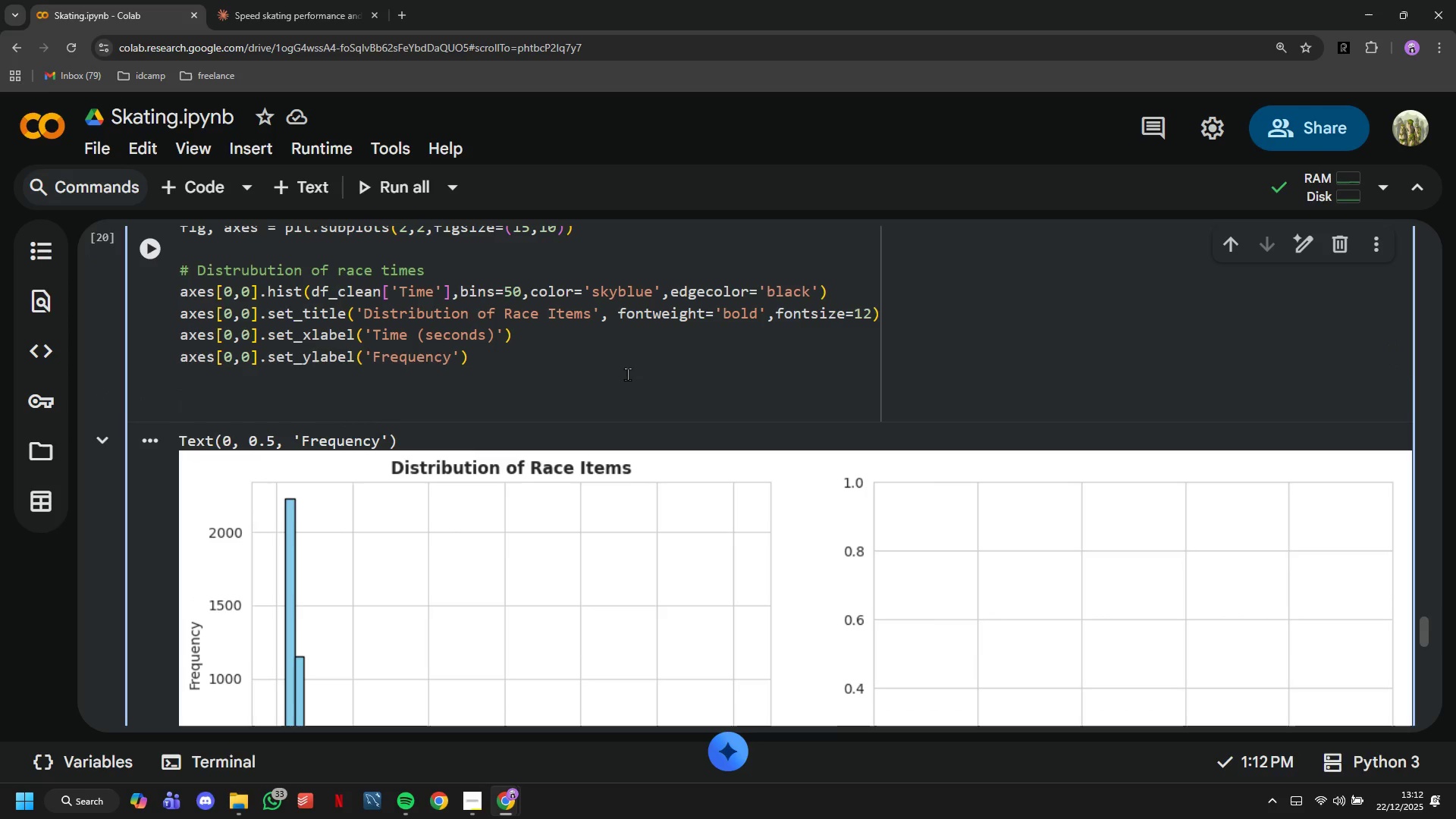 
type(# Average Time by distance)
 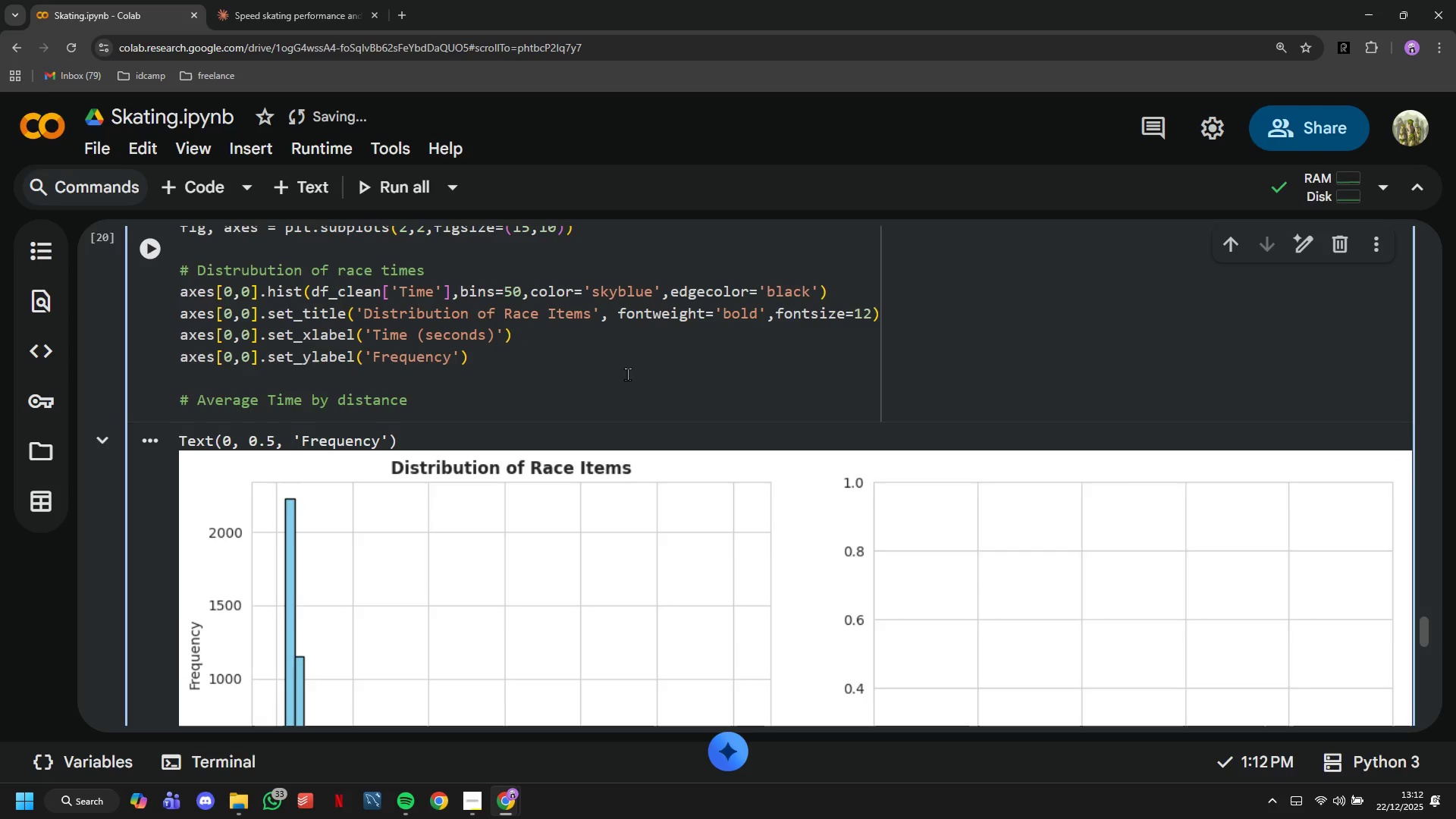 
key(Enter)
 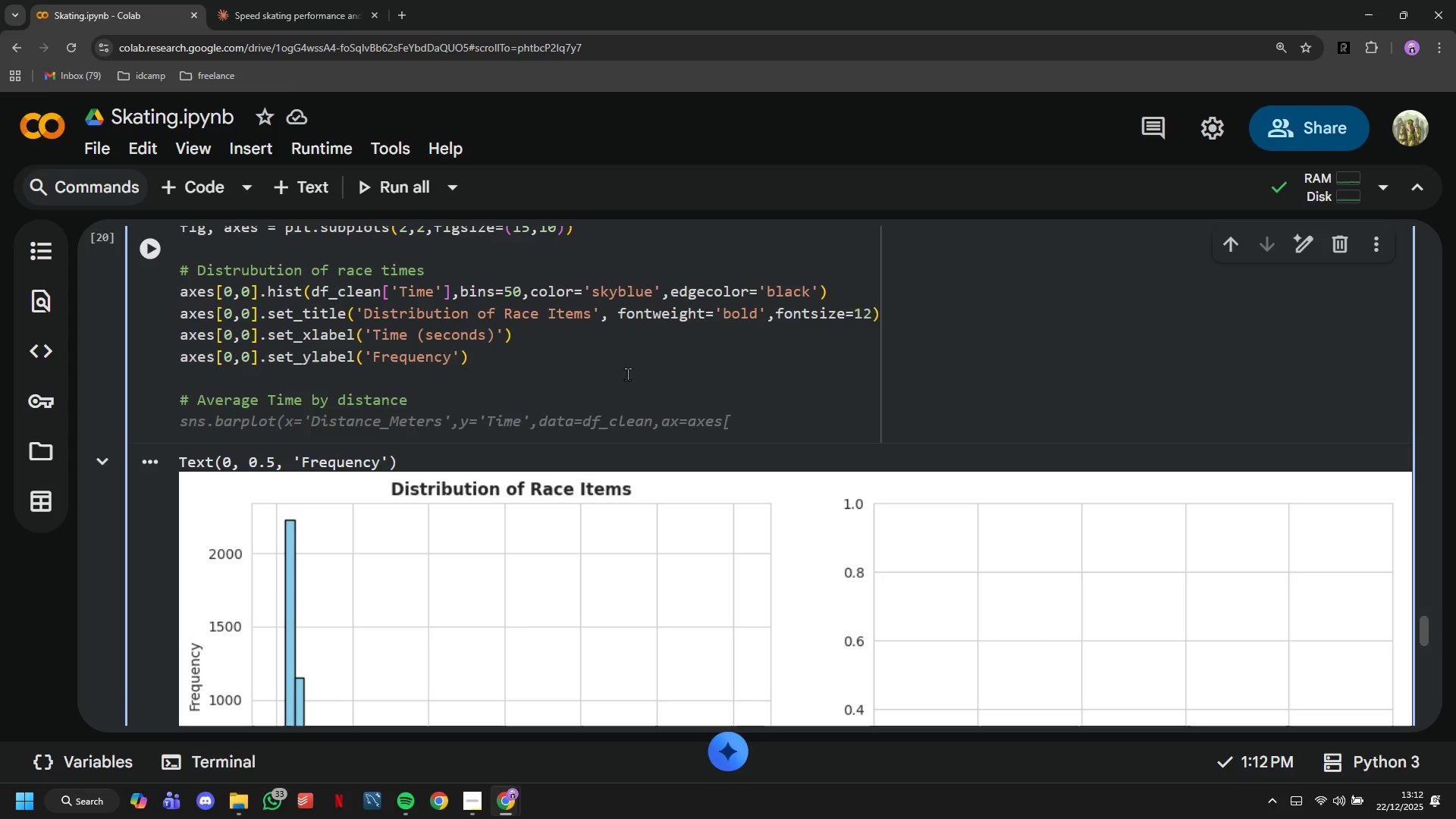 
wait(11.61)
 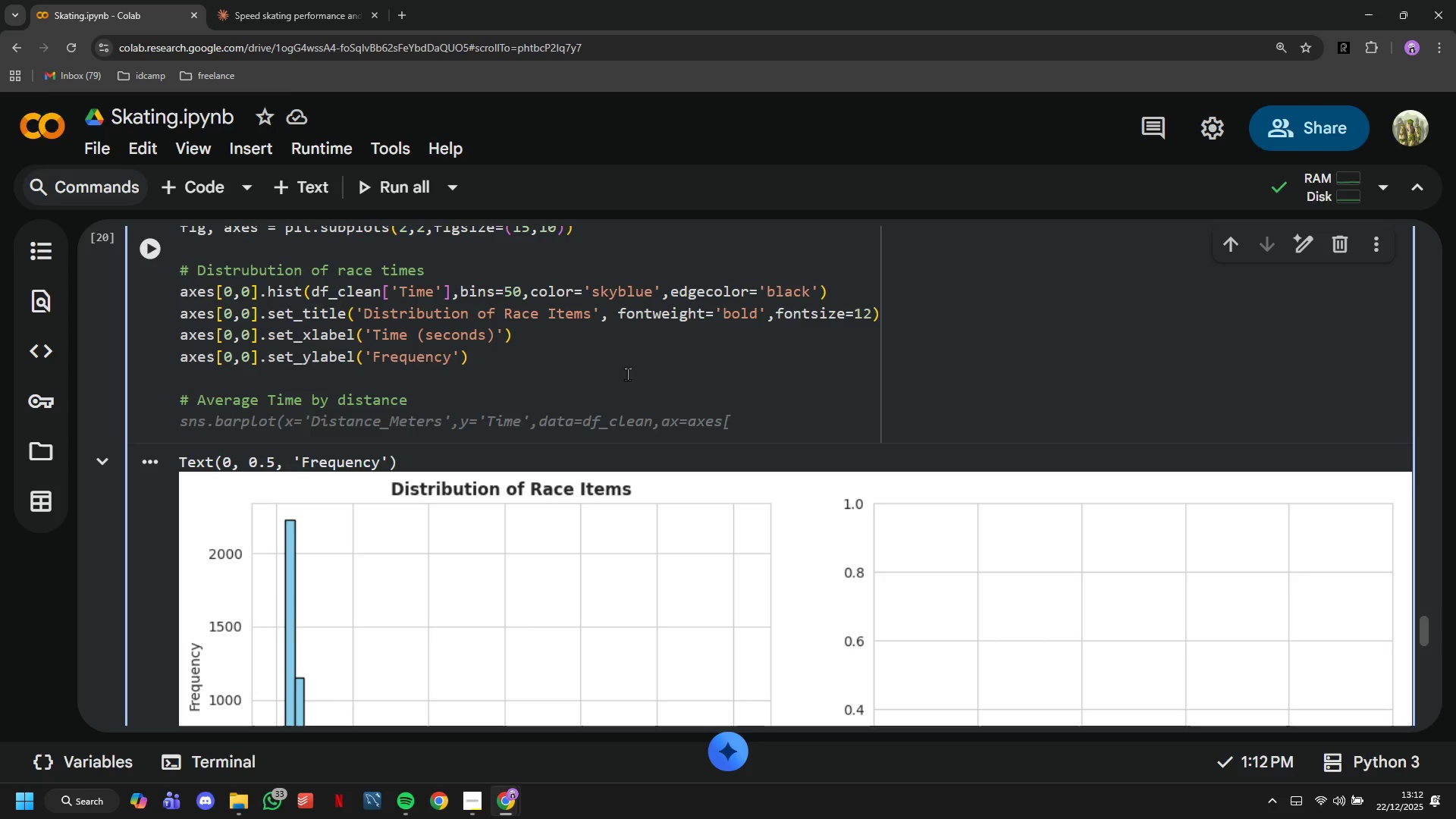 
type(avg_by)
 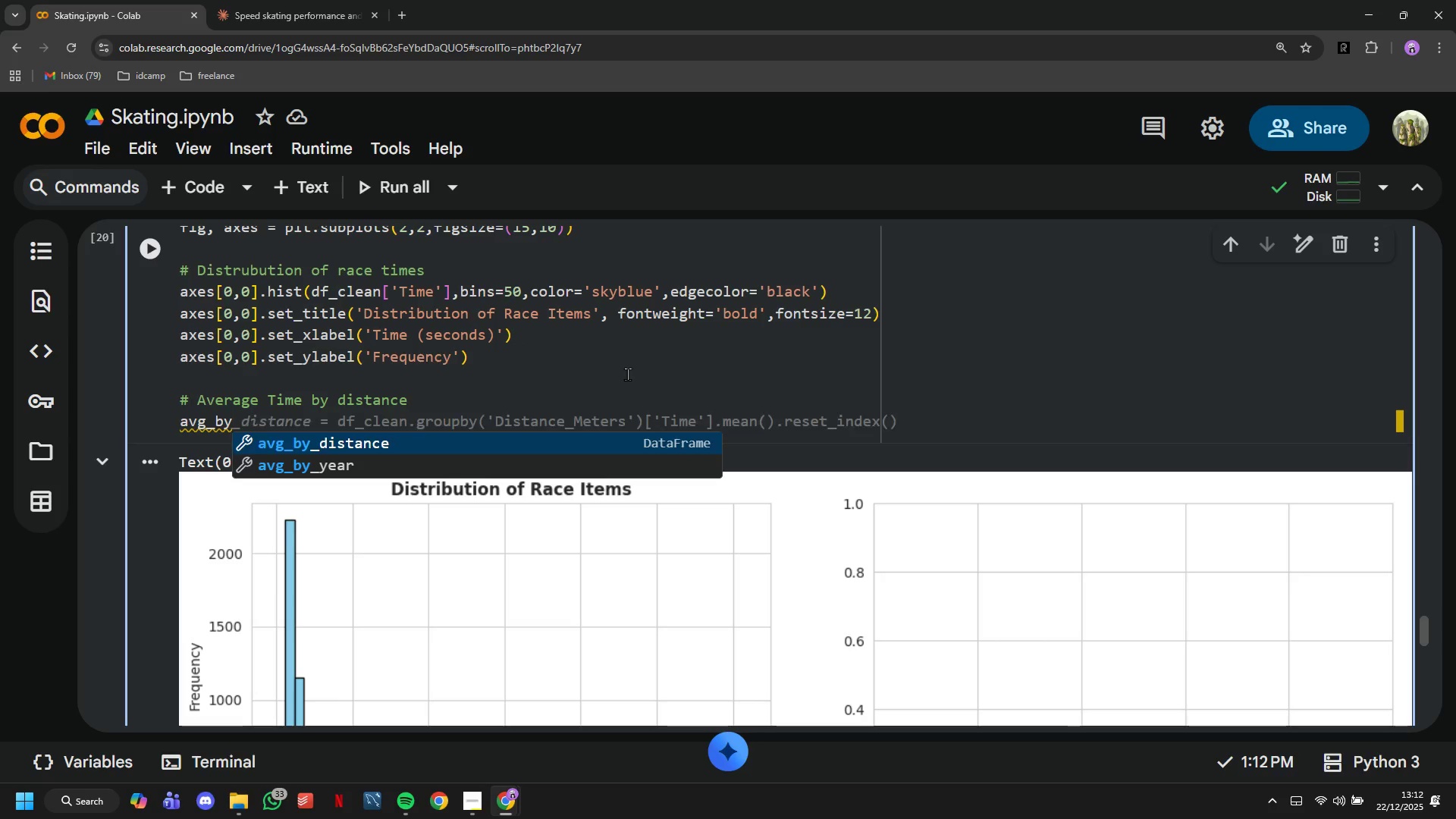 
key(Control+Minus)
 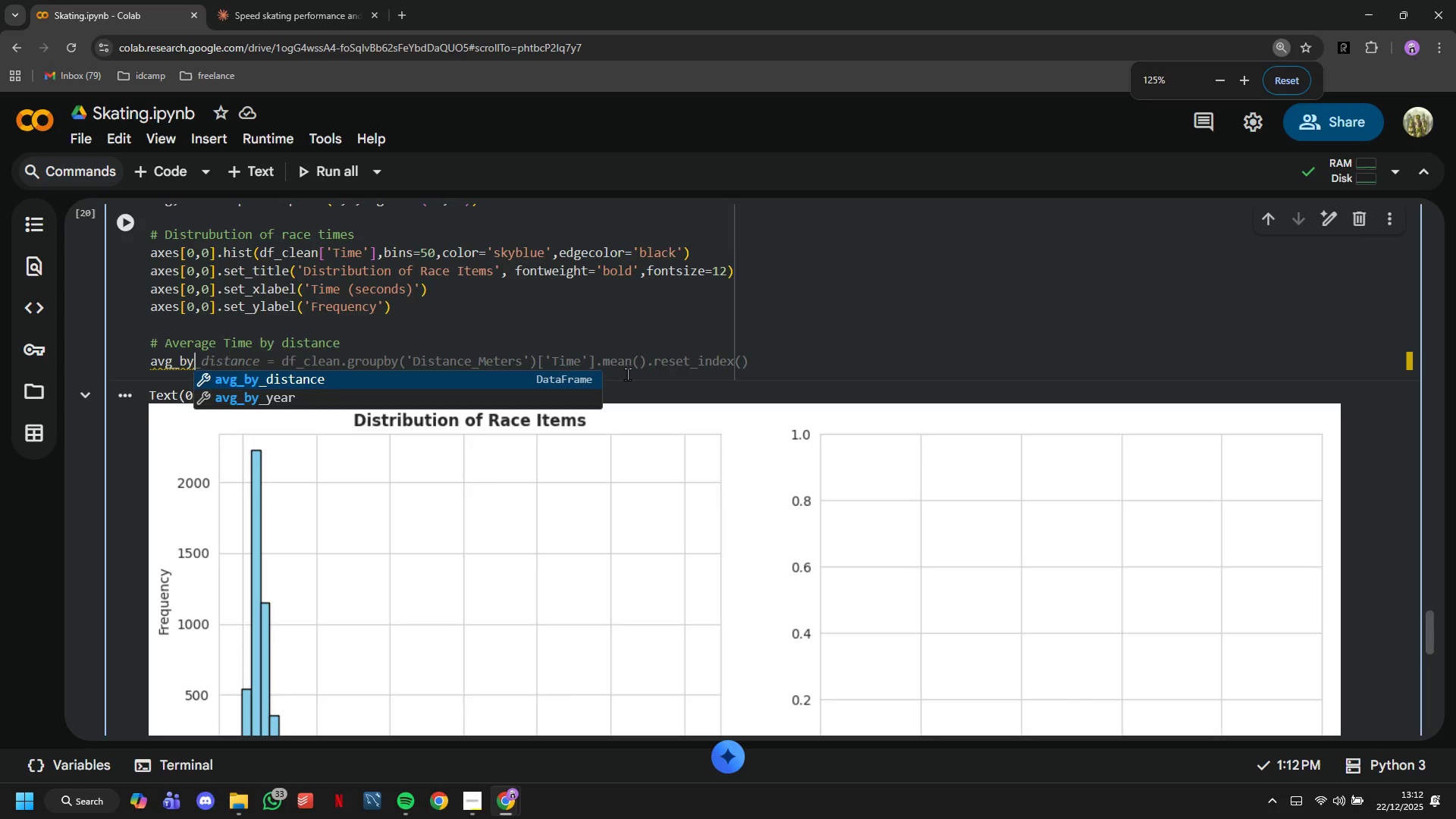 
type(_distance = df_clean.groupby('Distance)
 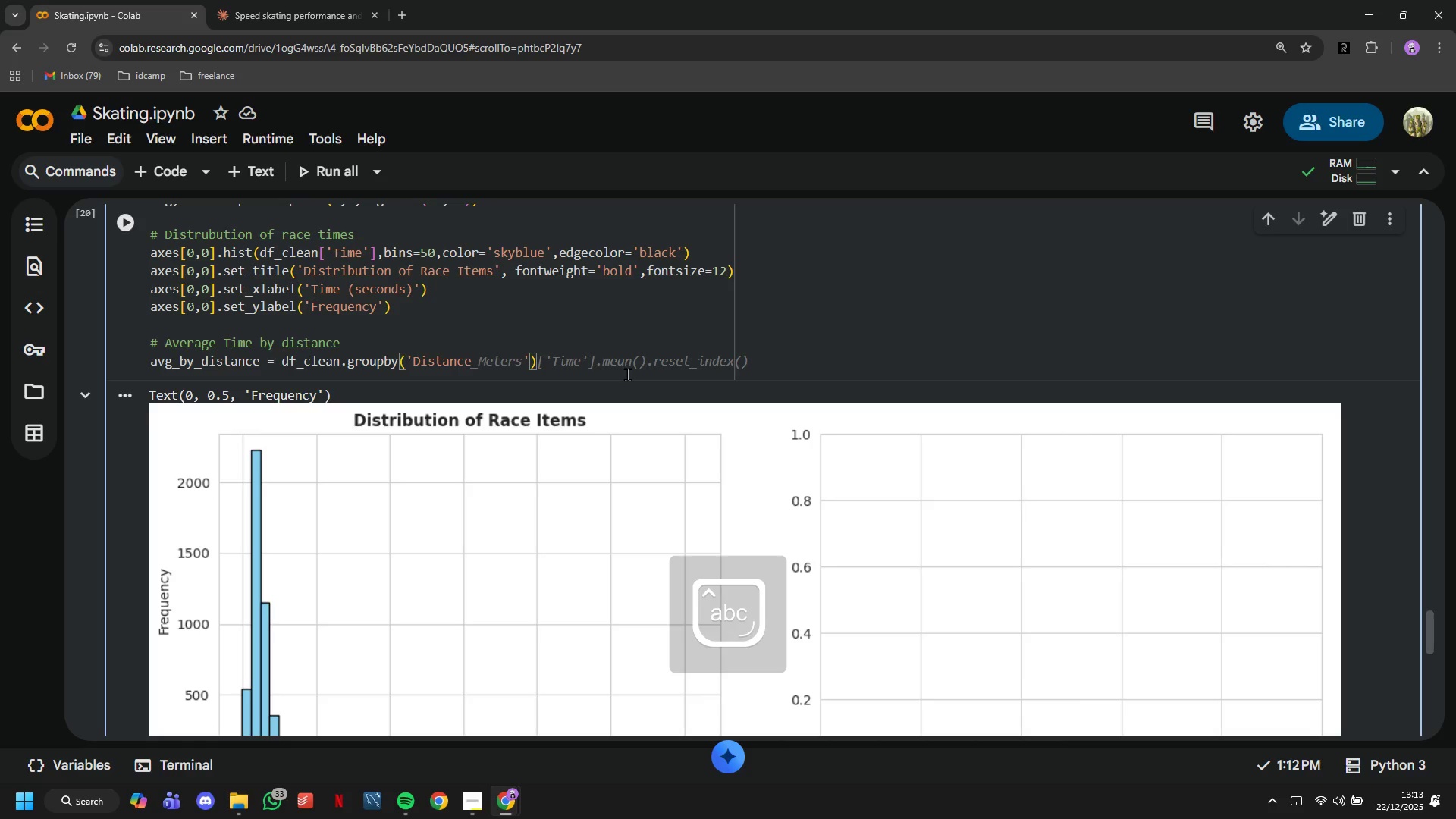 
type(_Meters)
 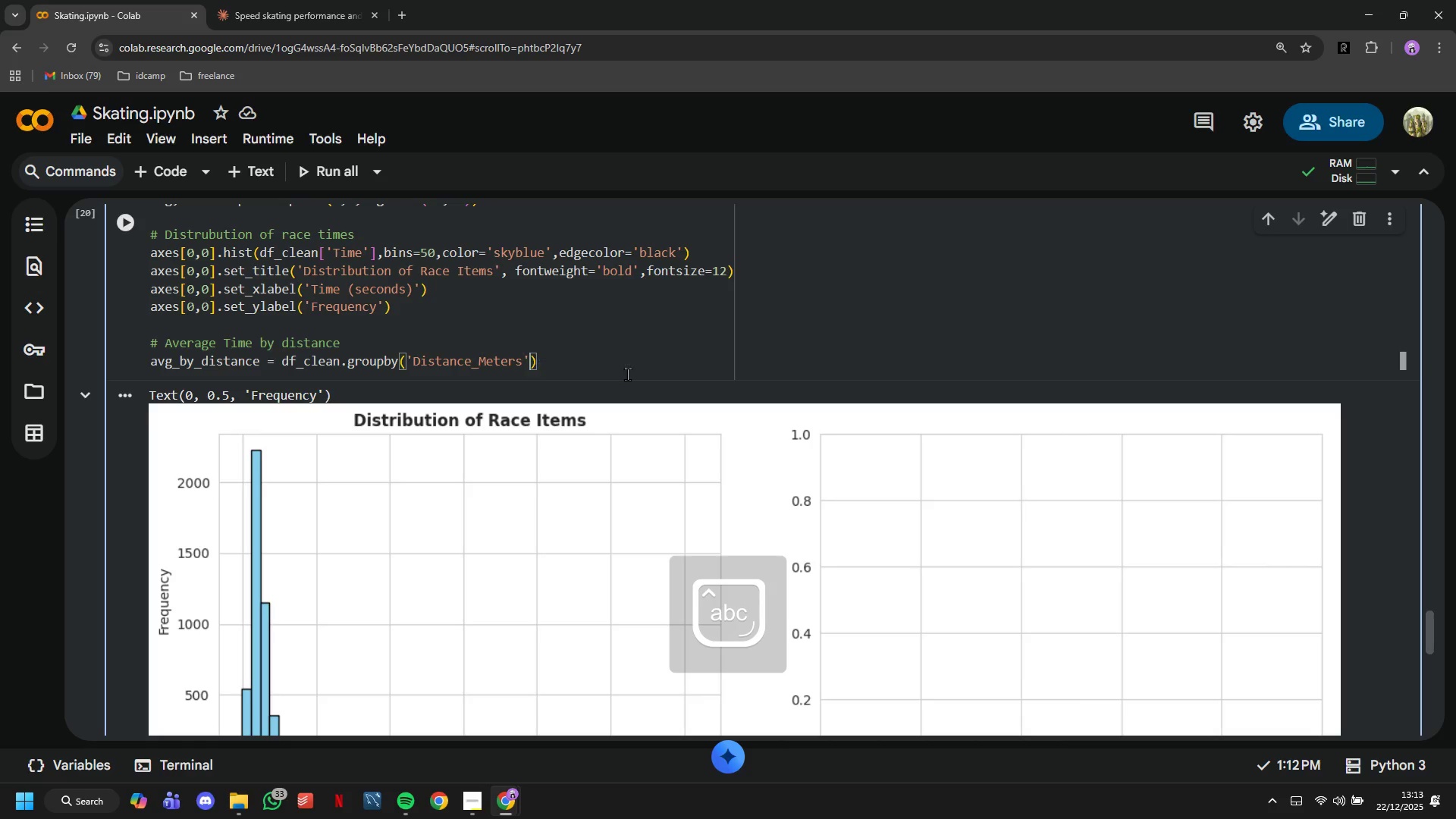 
key(ArrowRight)
 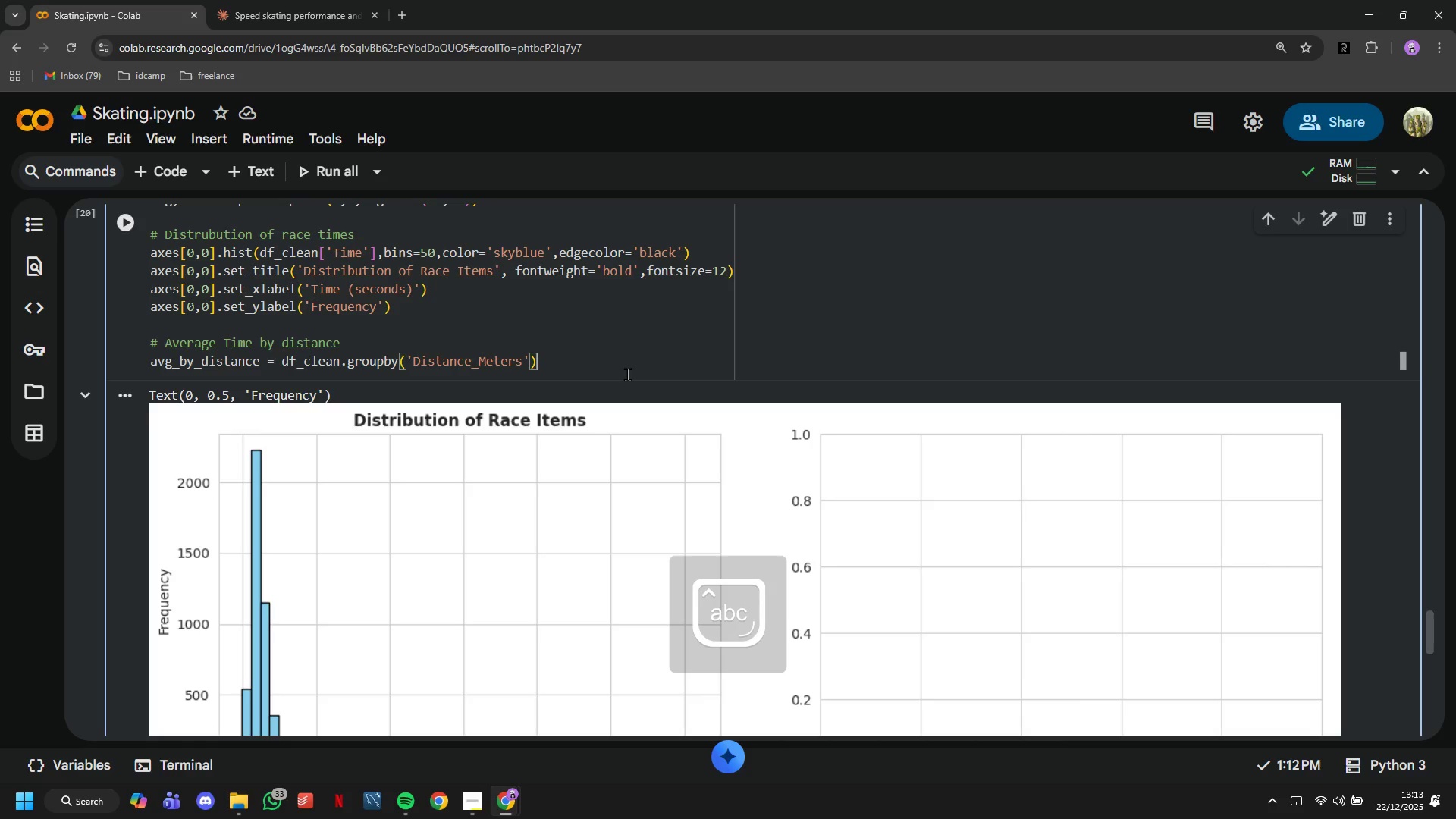 
key(ArrowRight)
 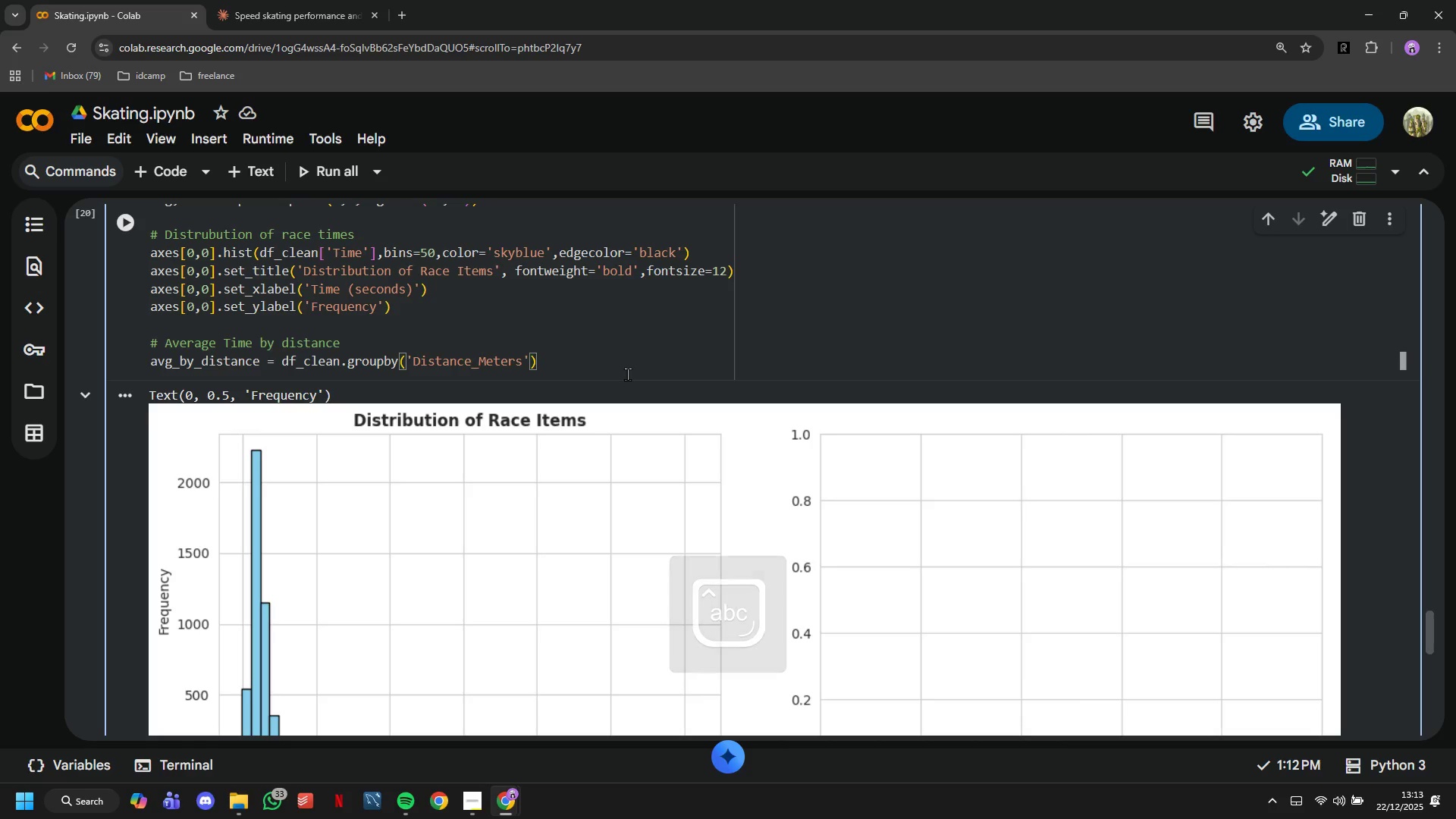 
type(['Time)
 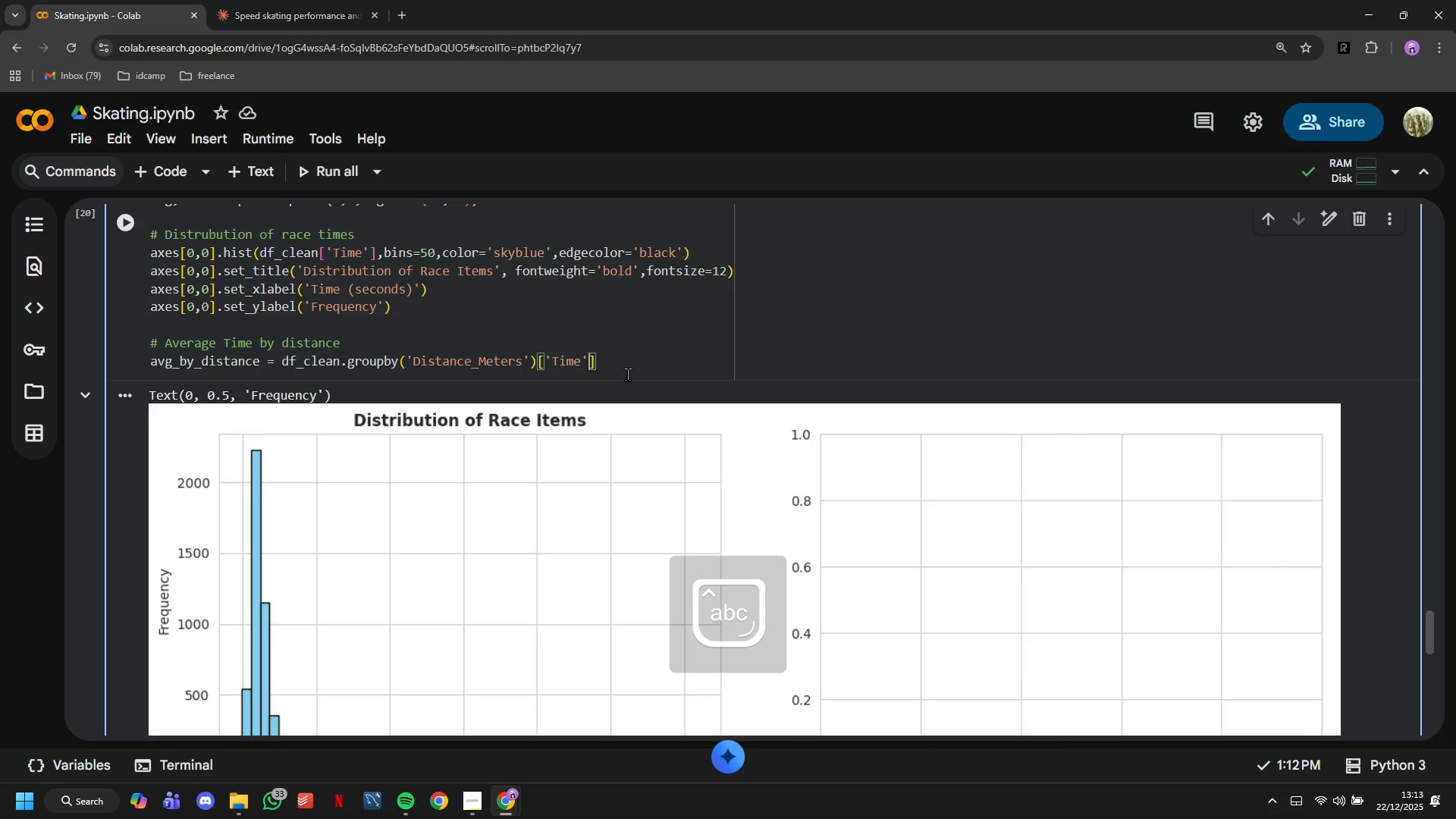 
key(ArrowRight)
 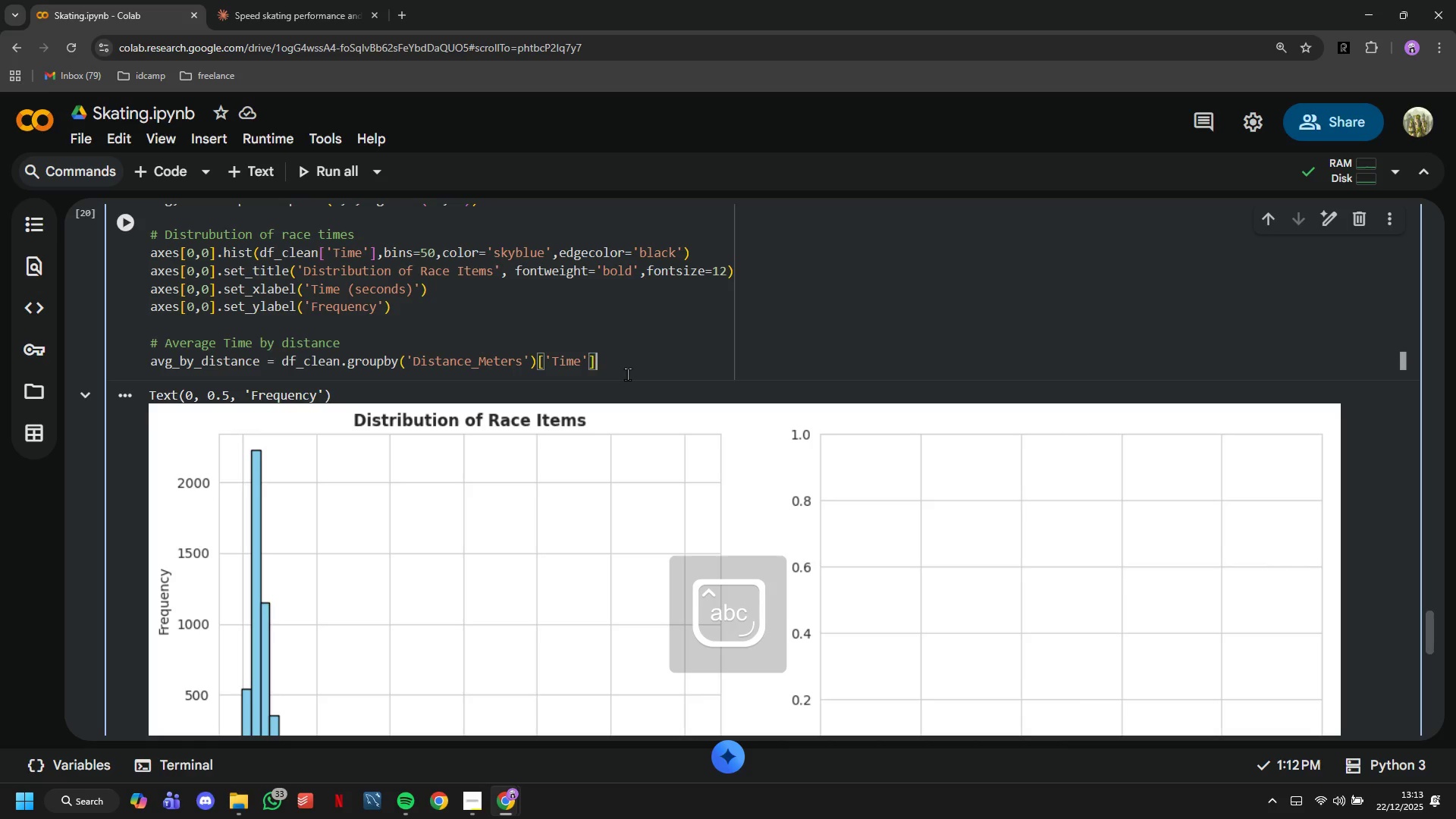 
key(ArrowRight)
 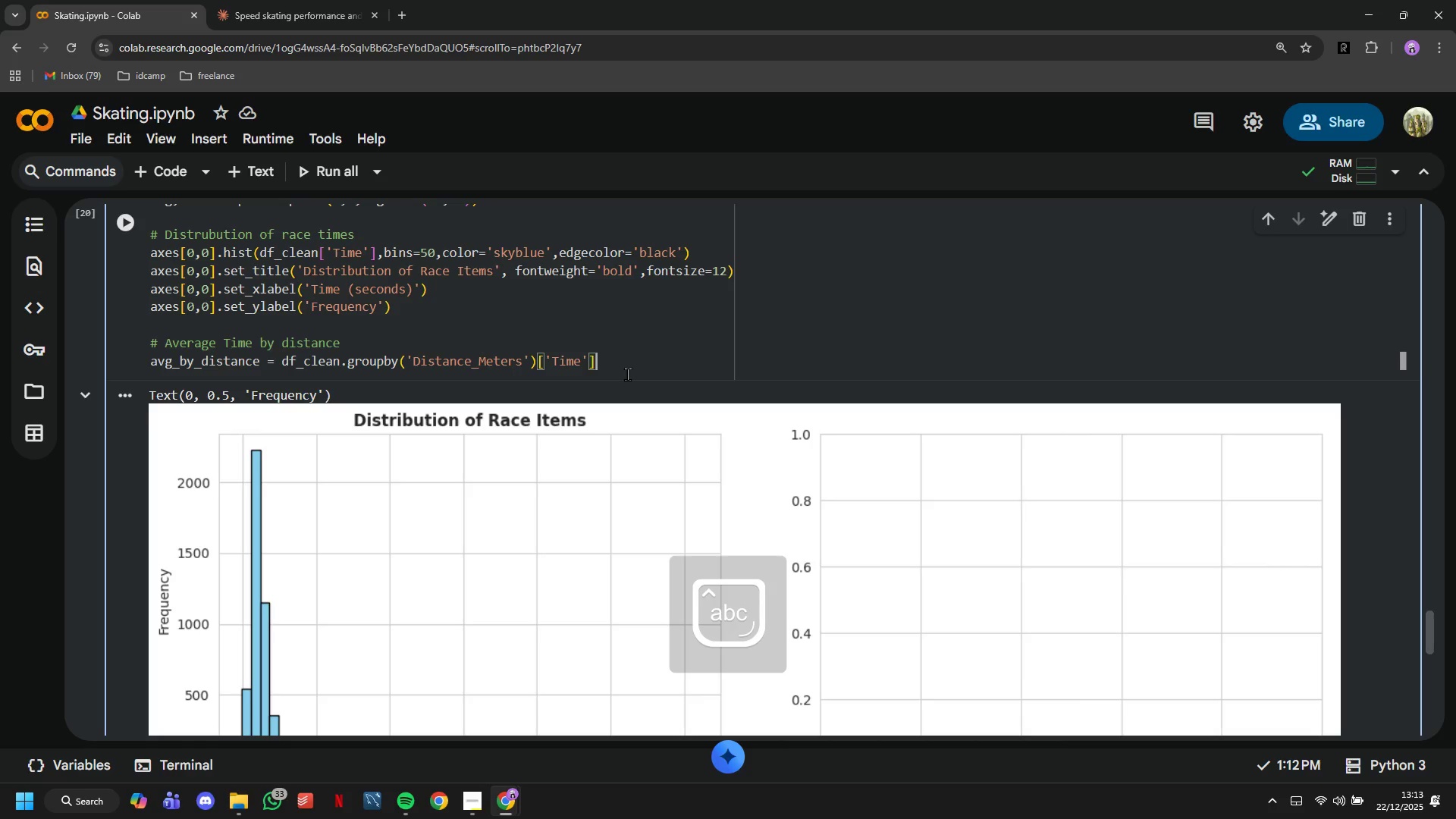 
type(.agg(['mean)
 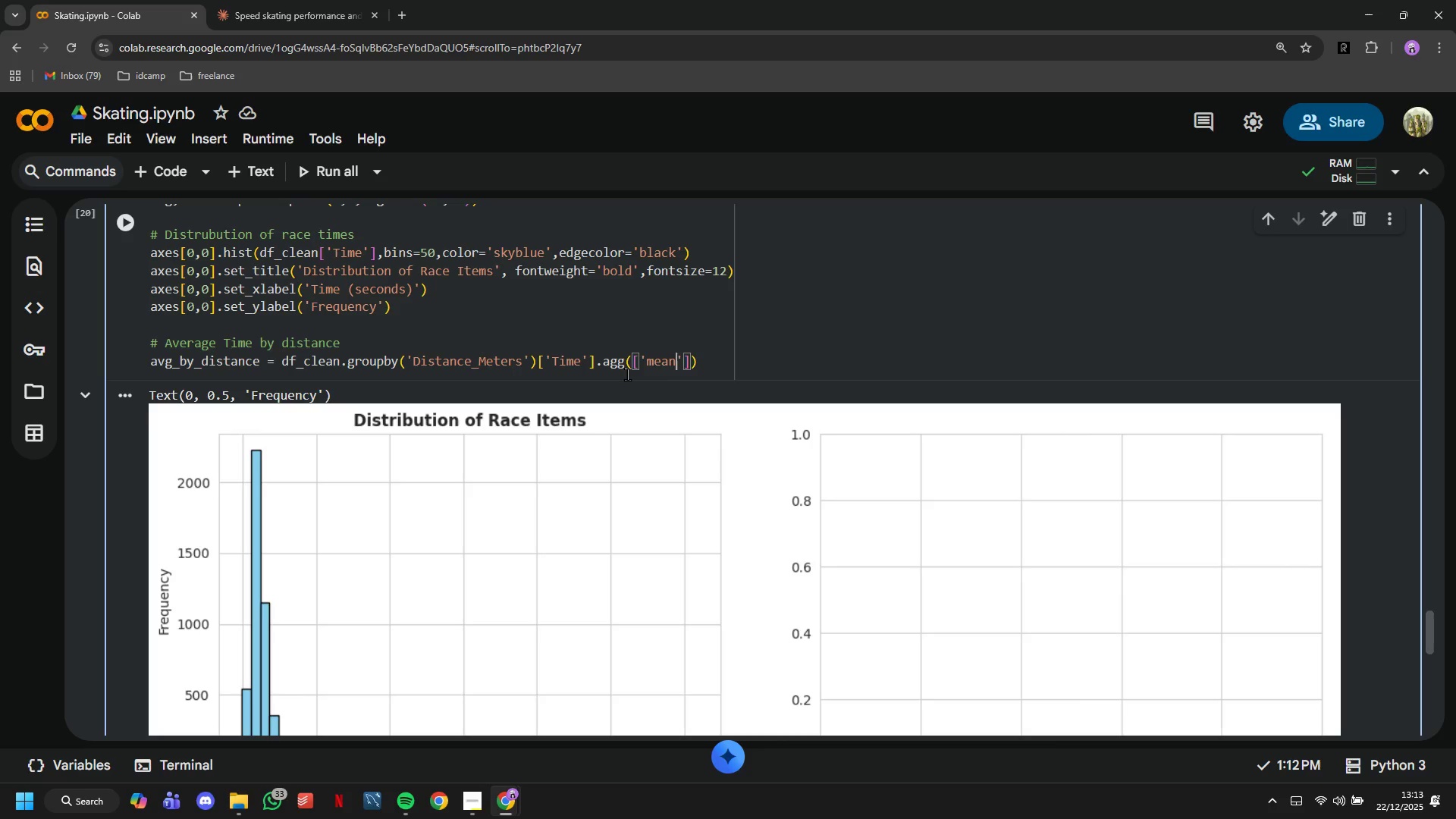 
 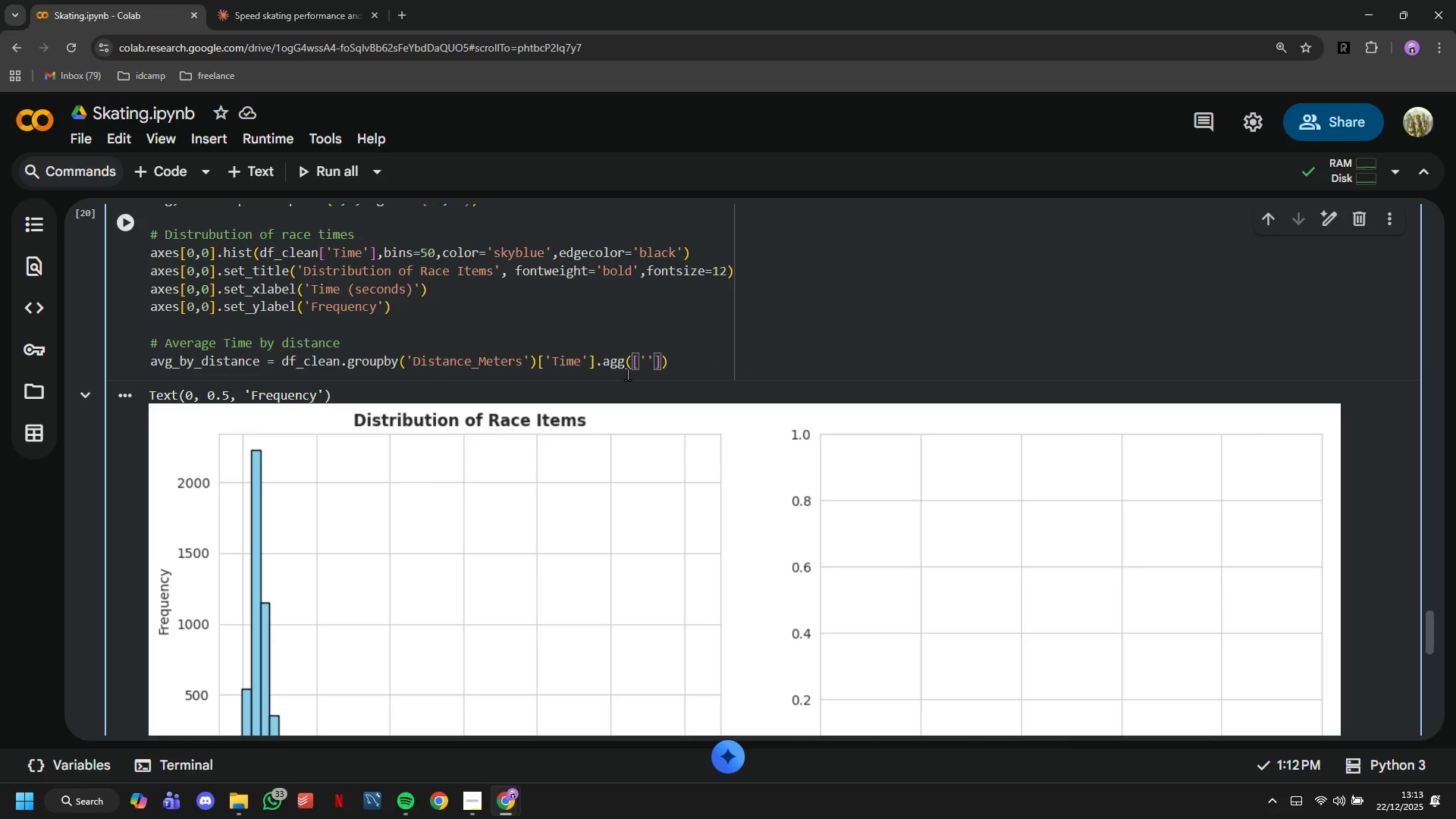 
key(ArrowRight)
 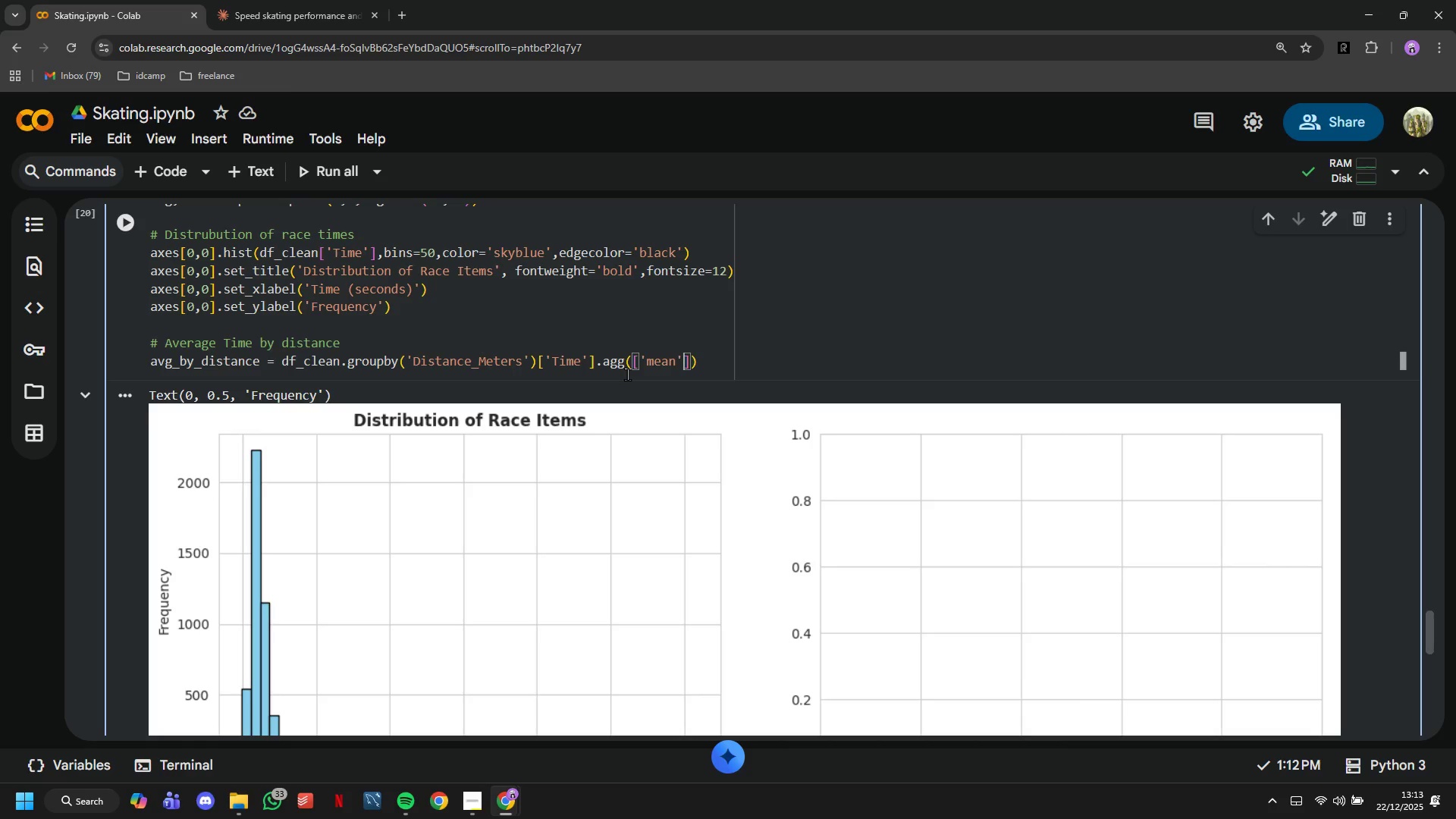 
type(,'std)
 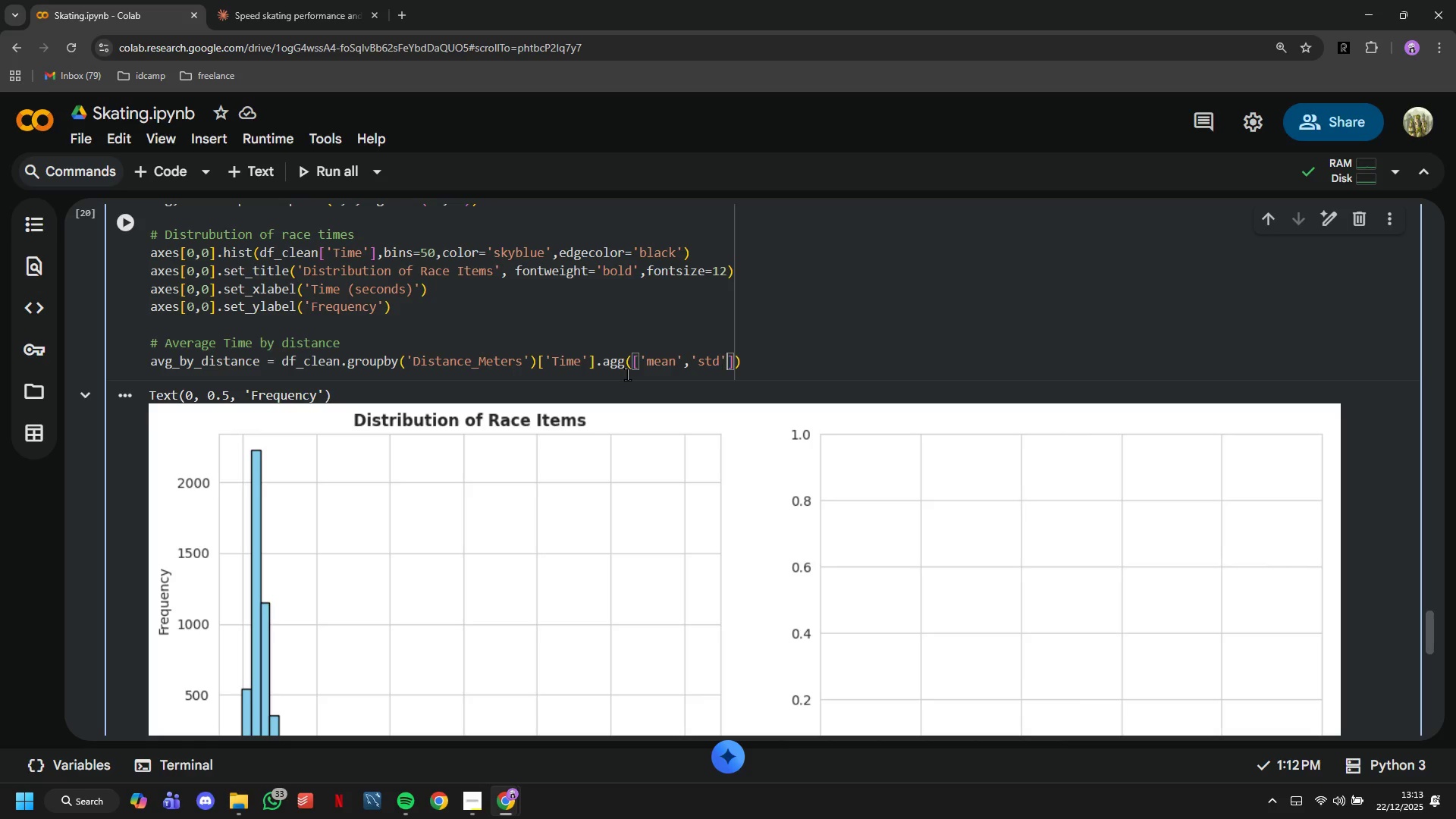 
key(ArrowRight)
 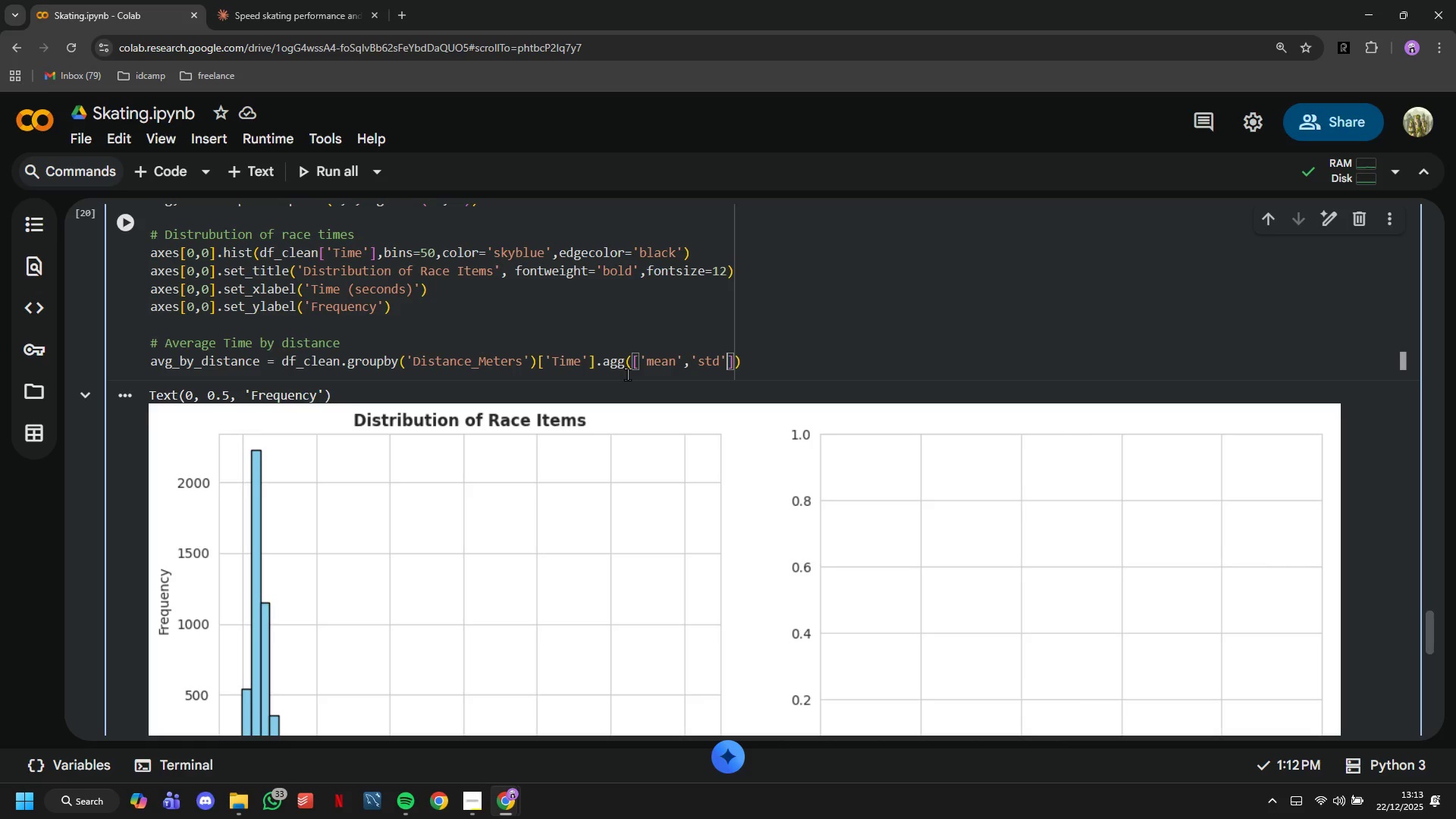 
type(,'count)
 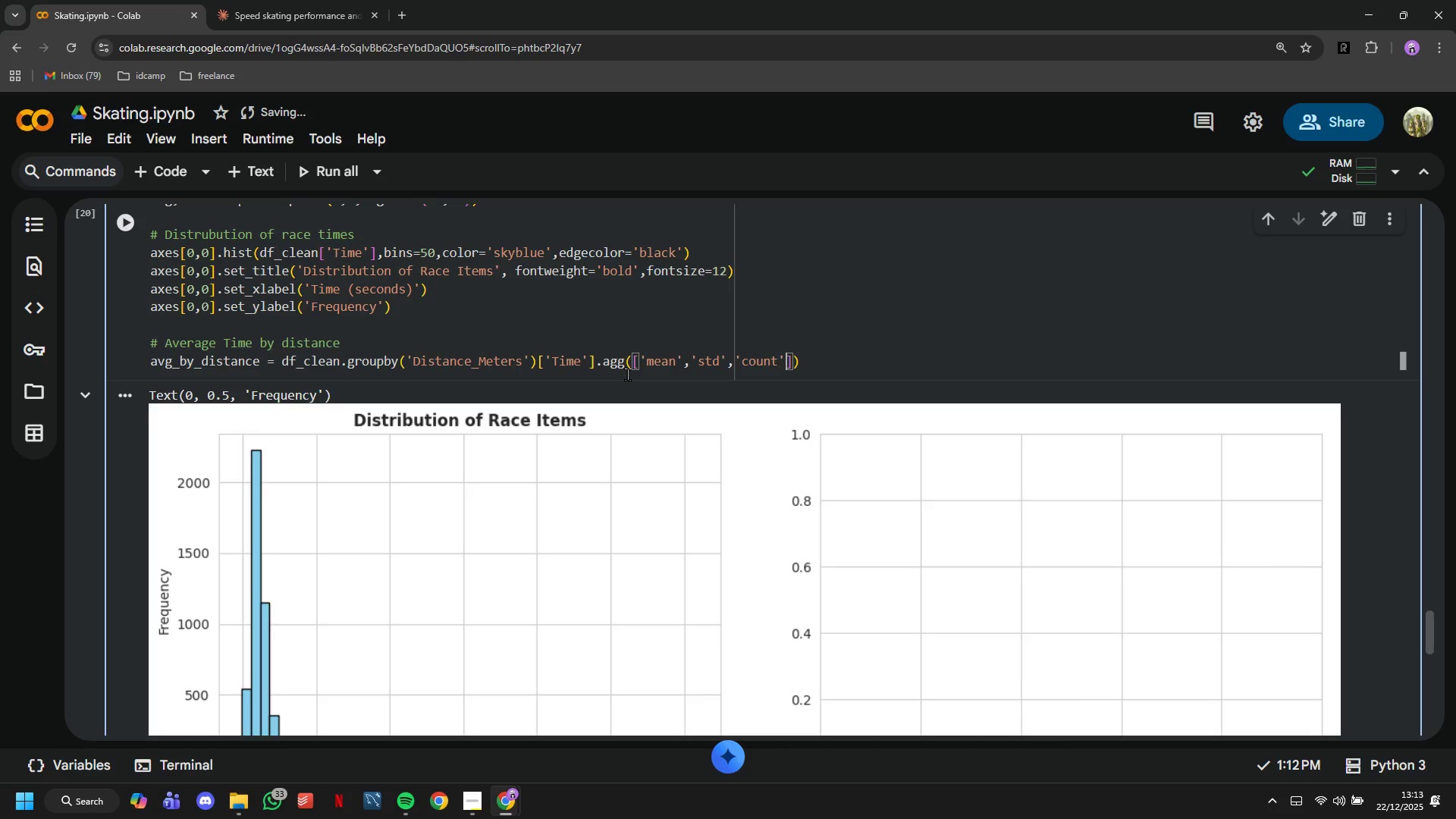 
key(ArrowRight)
 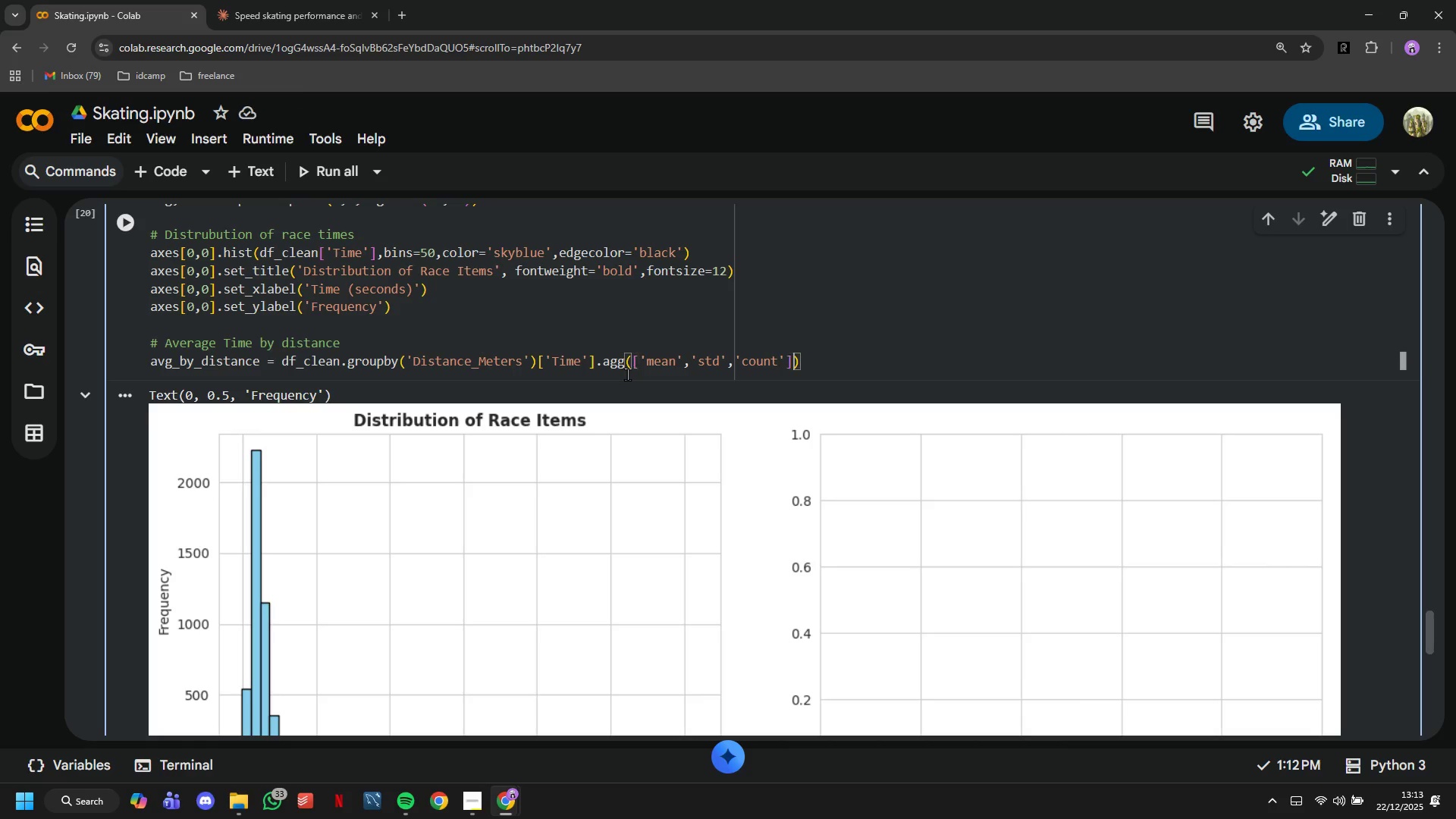 
key(ArrowRight)
 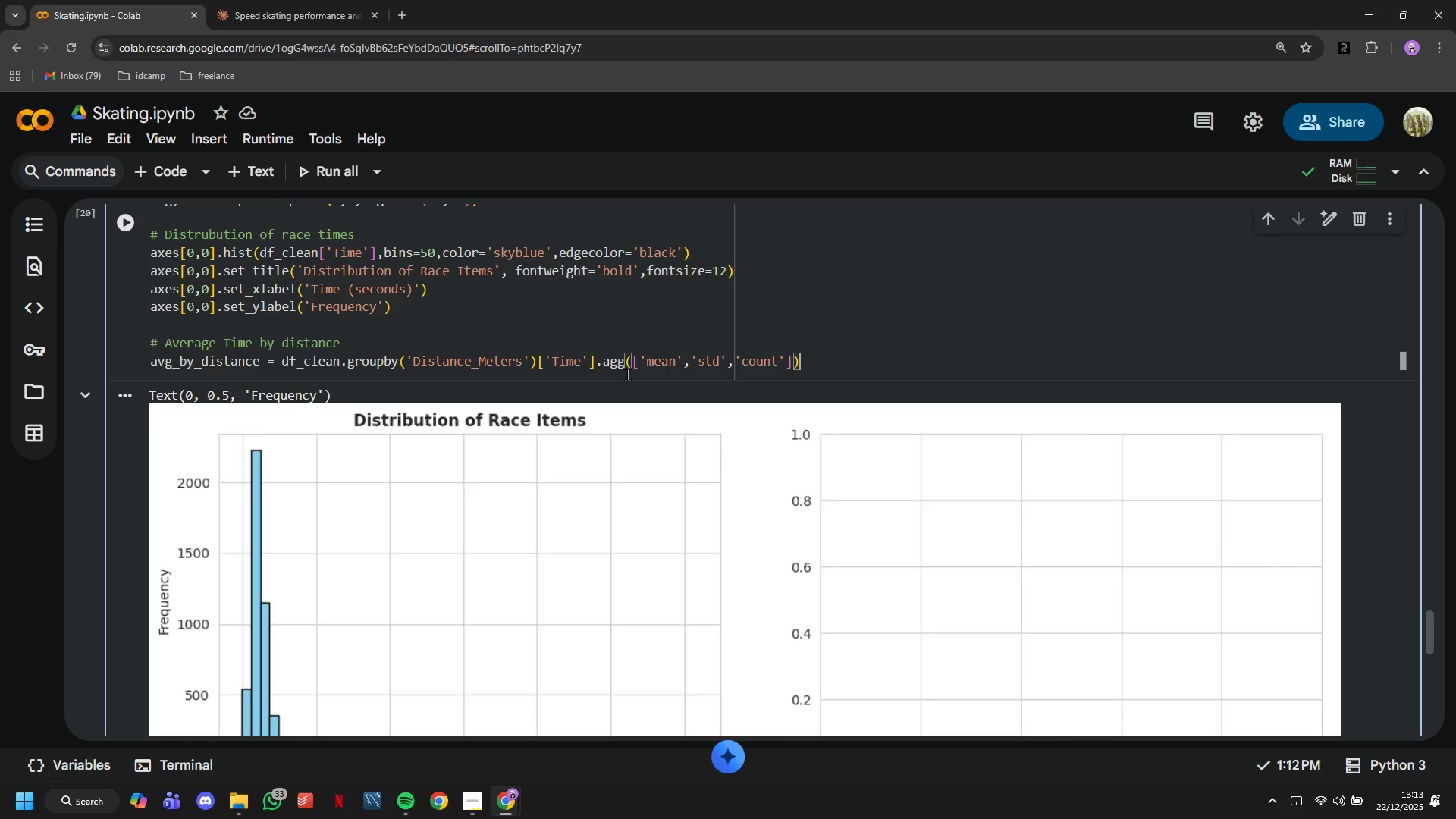 
key(ArrowRight)
 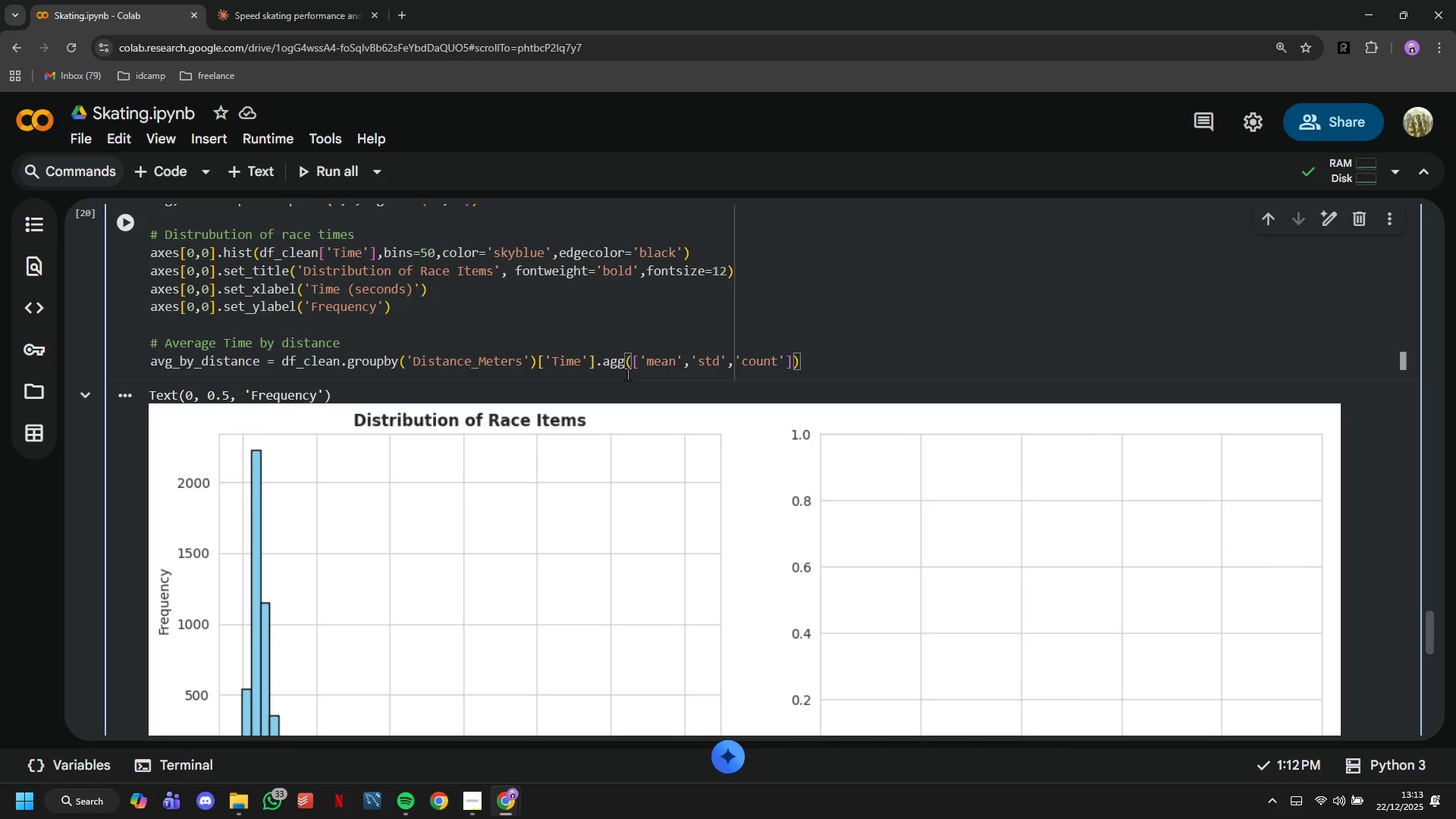 
key(Enter)
 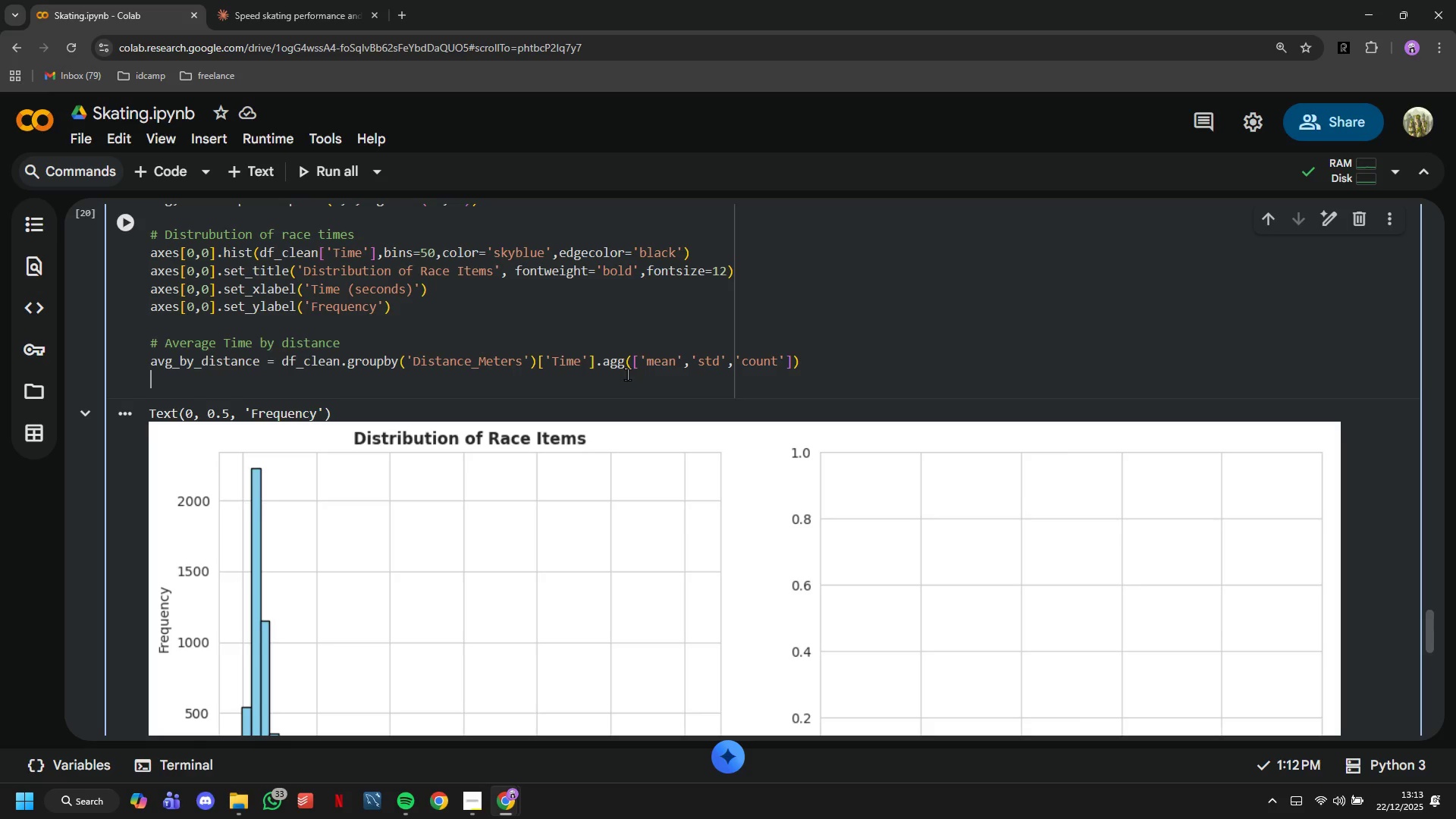 
type(axes[0,1)
 